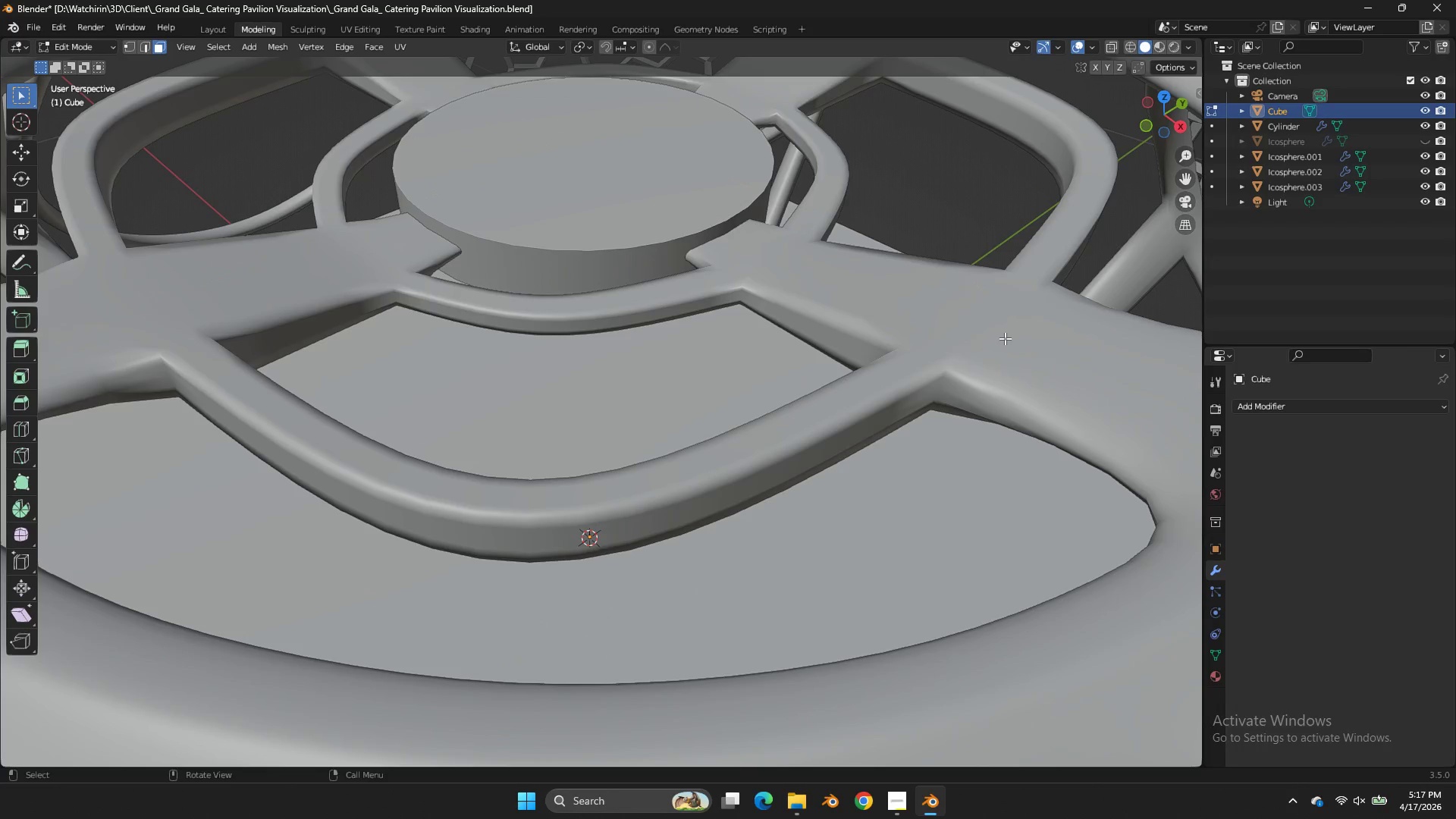 
key(Tab)
 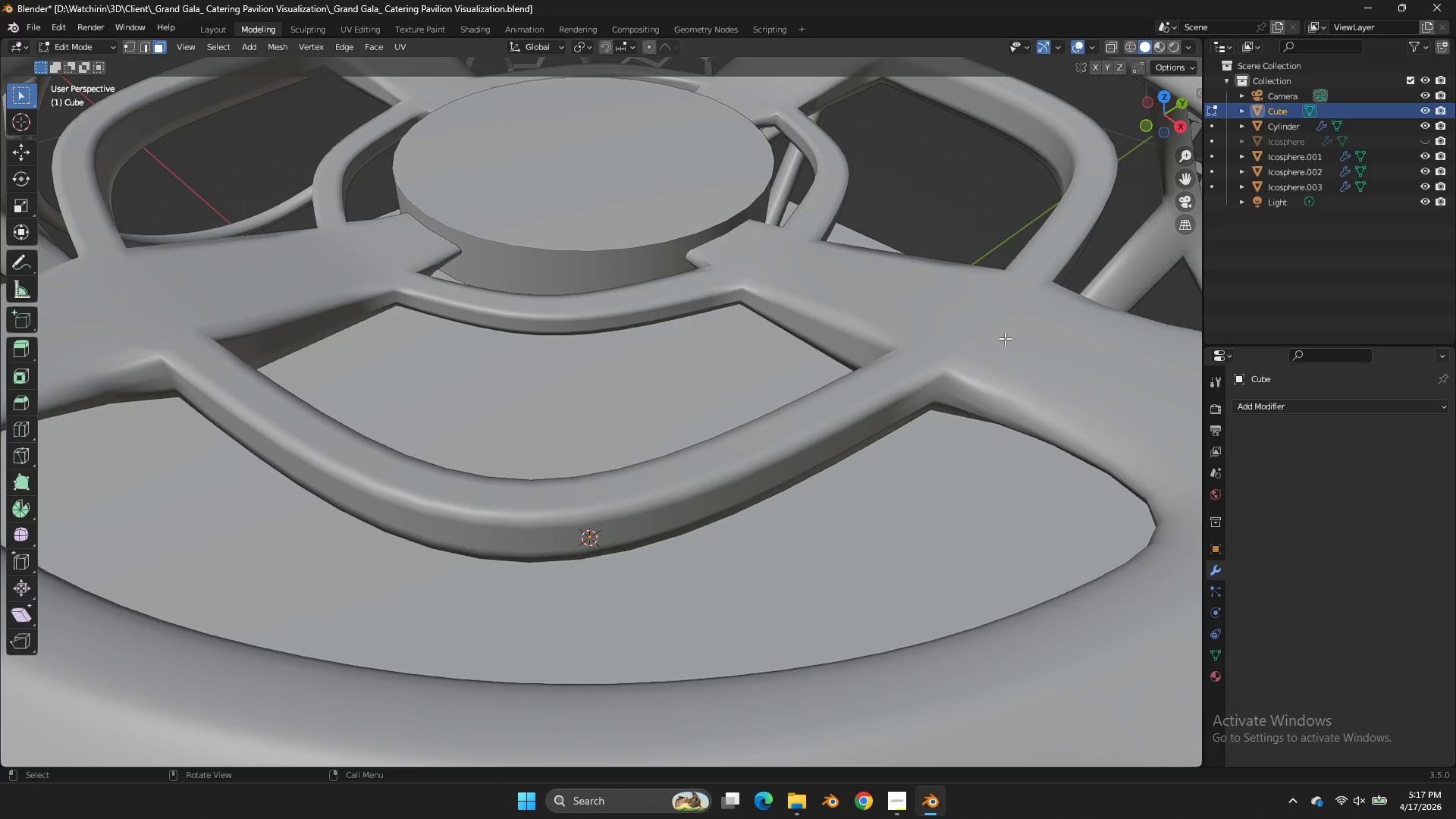 
key(Control+ControlLeft)
 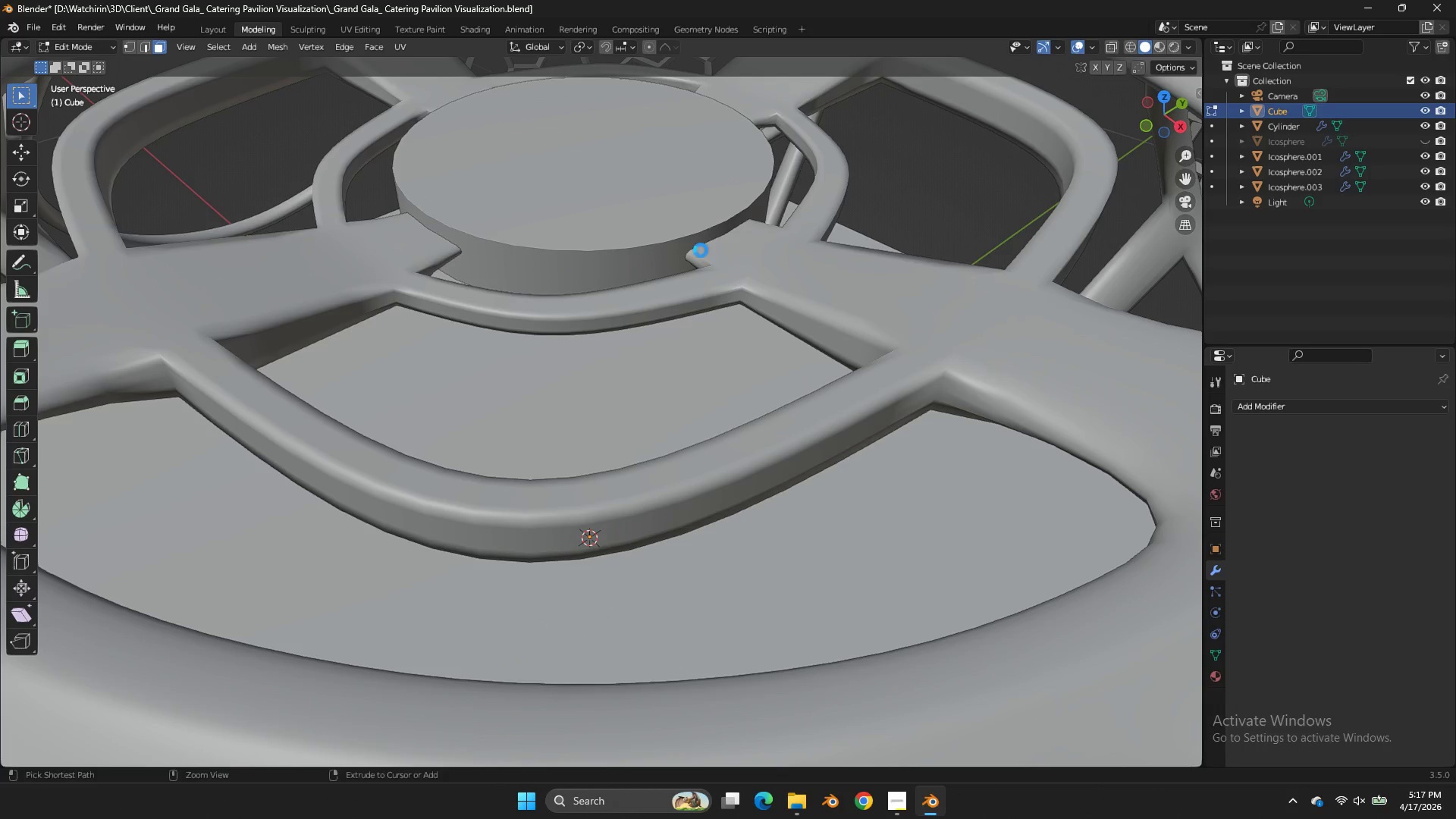 
key(Control+S)
 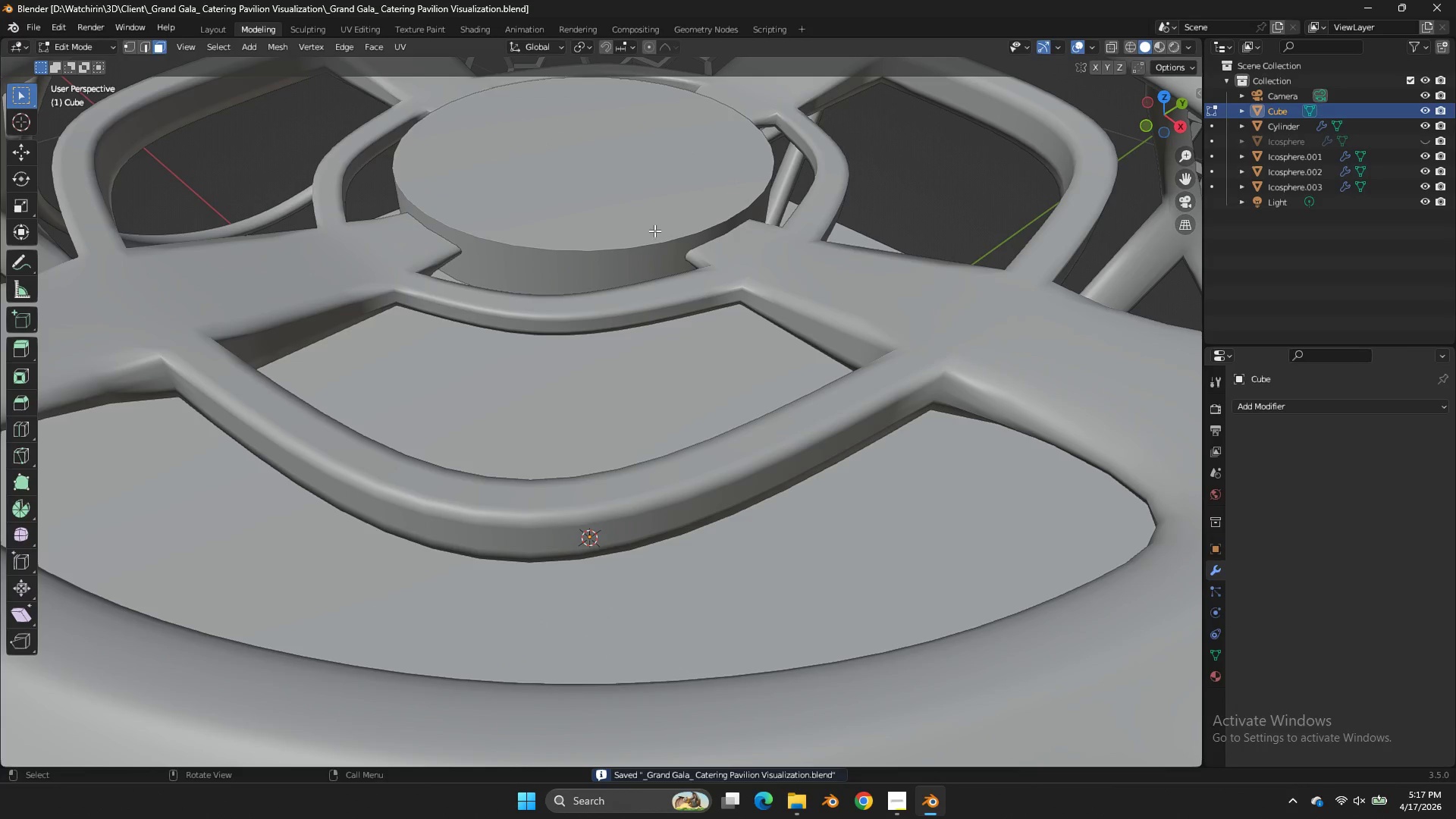 
key(Tab)
 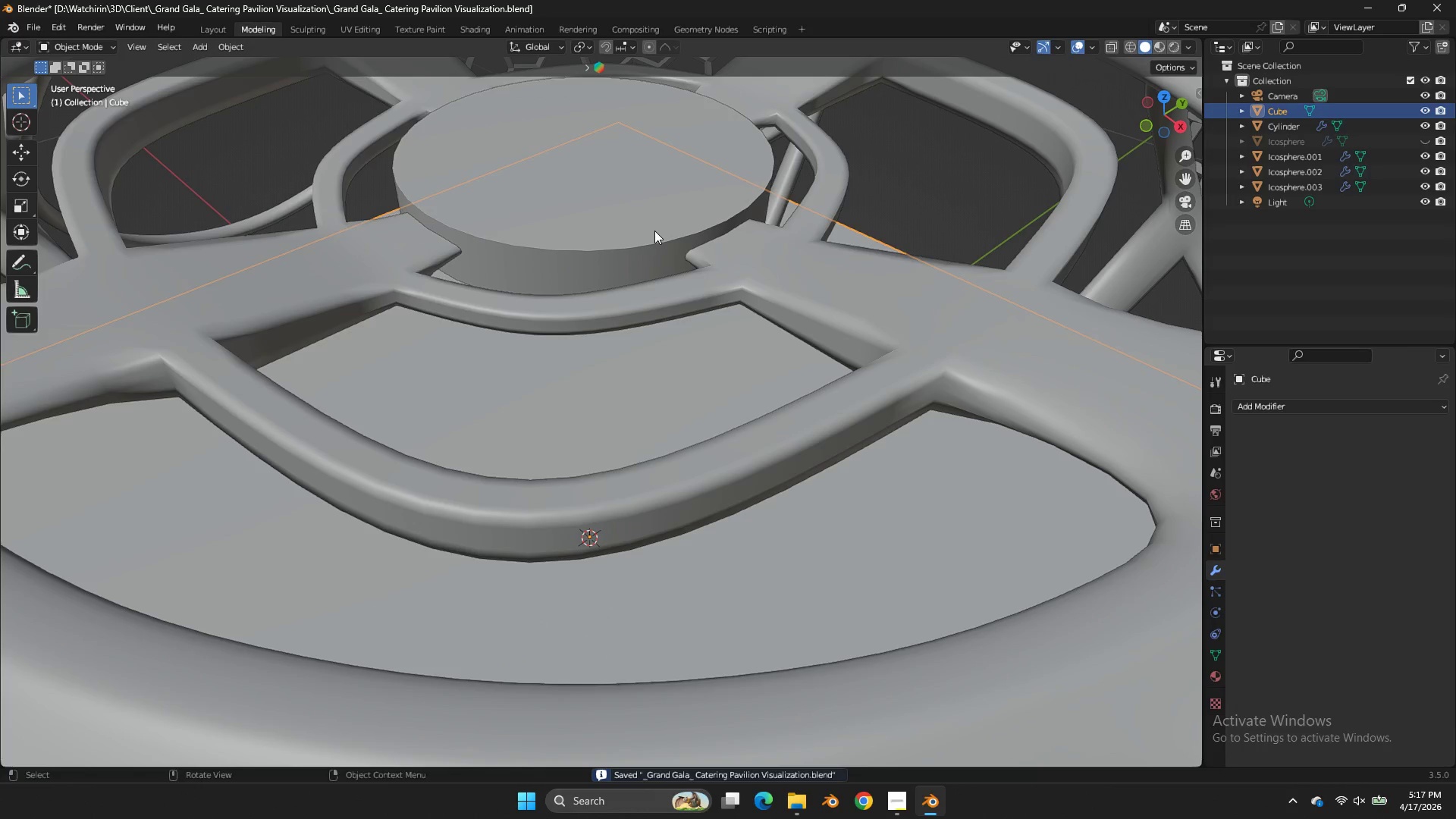 
left_click([654, 231])
 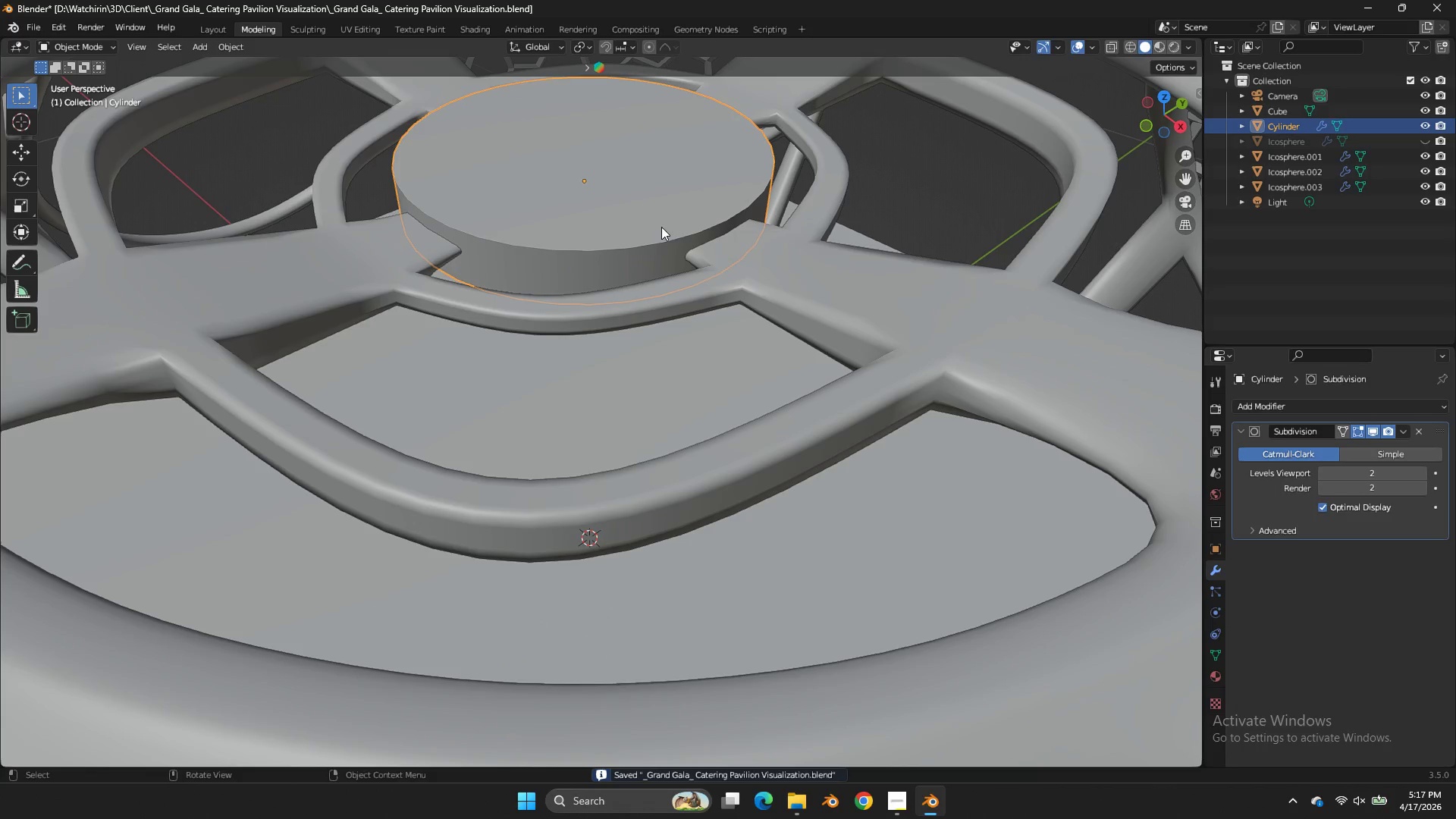 
key(Control+ControlLeft)
 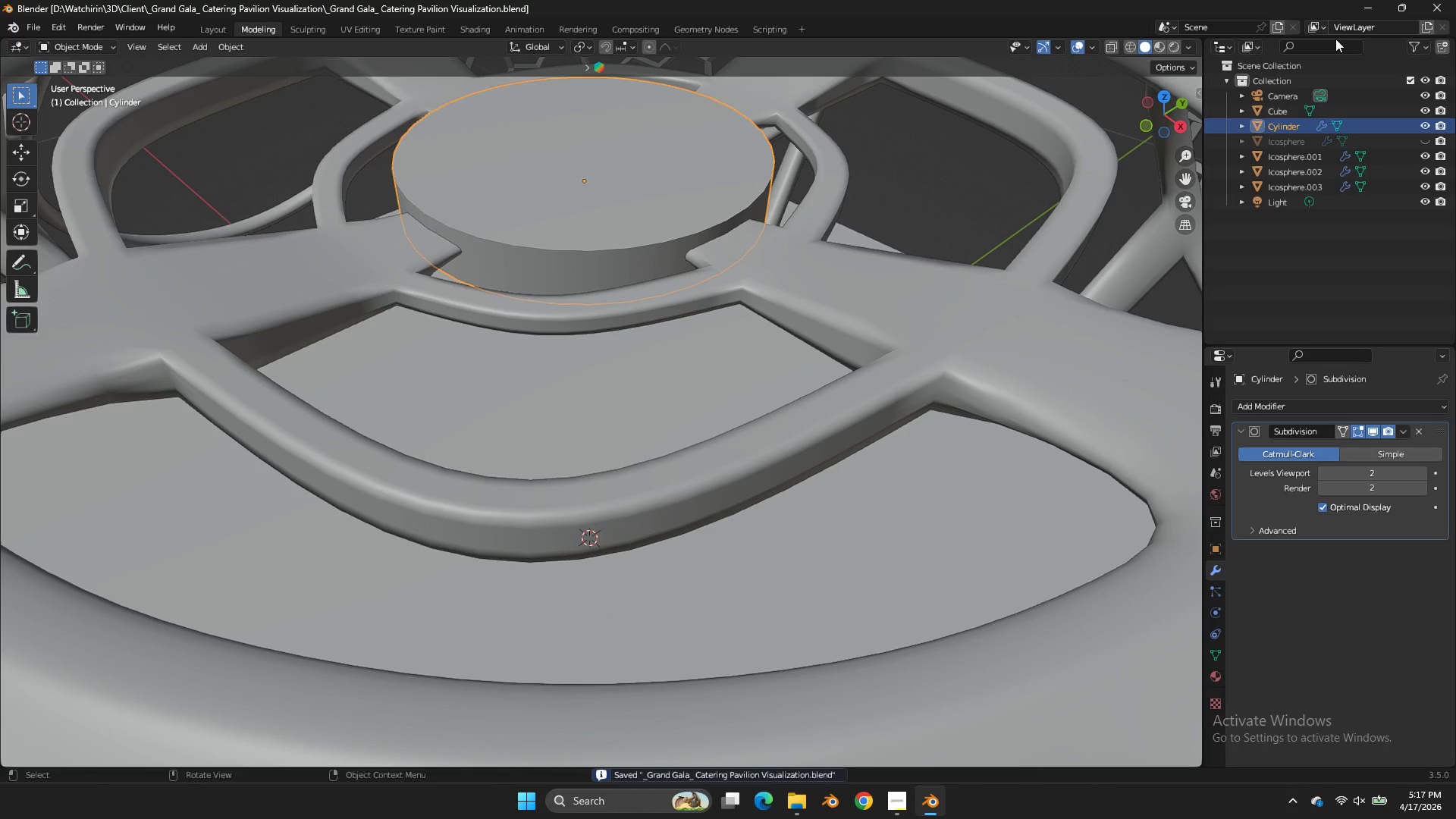 
key(Control+S)
 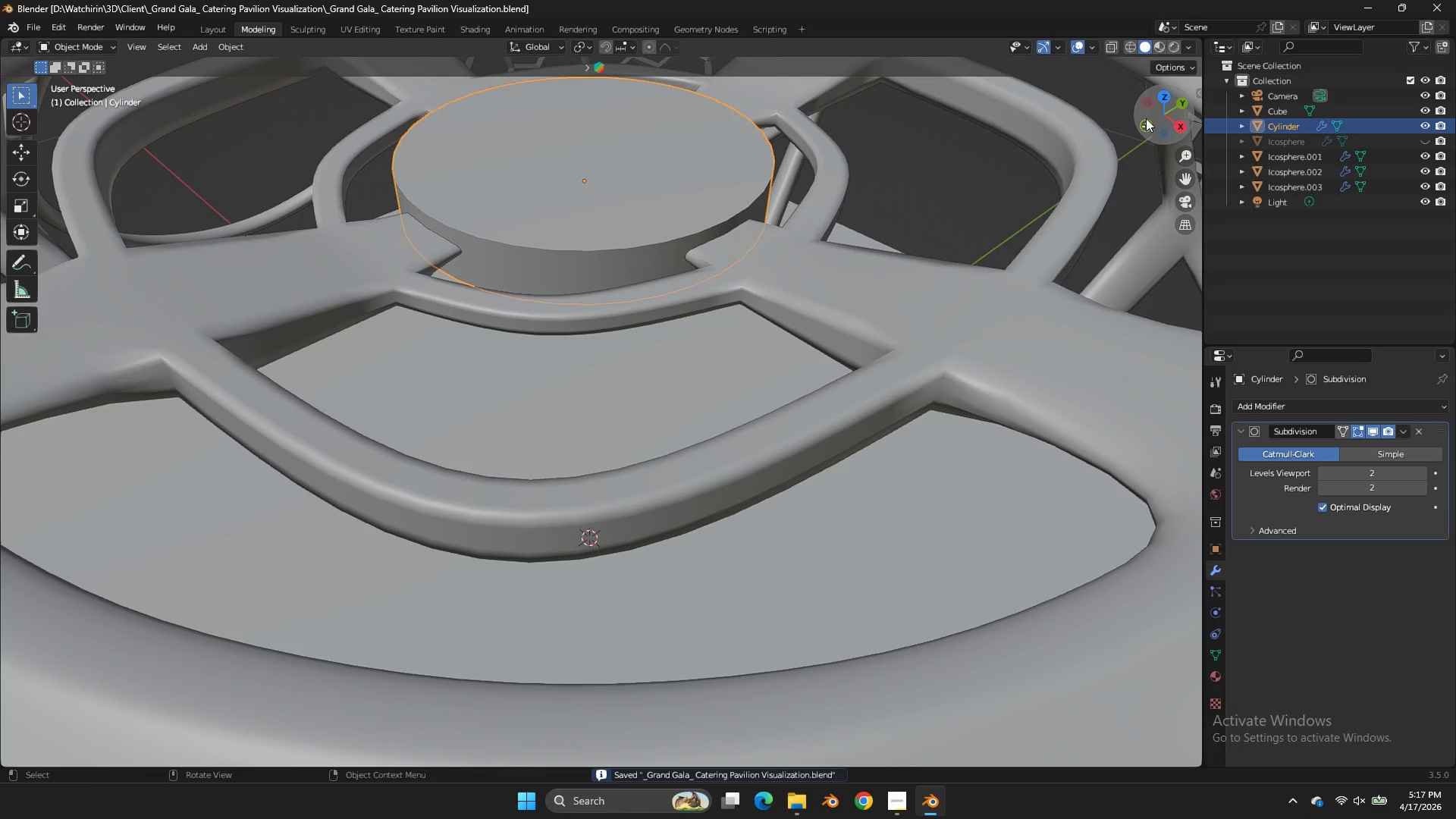 
left_click_drag(start_coordinate=[1147, 120], to_coordinate=[206, 731])
 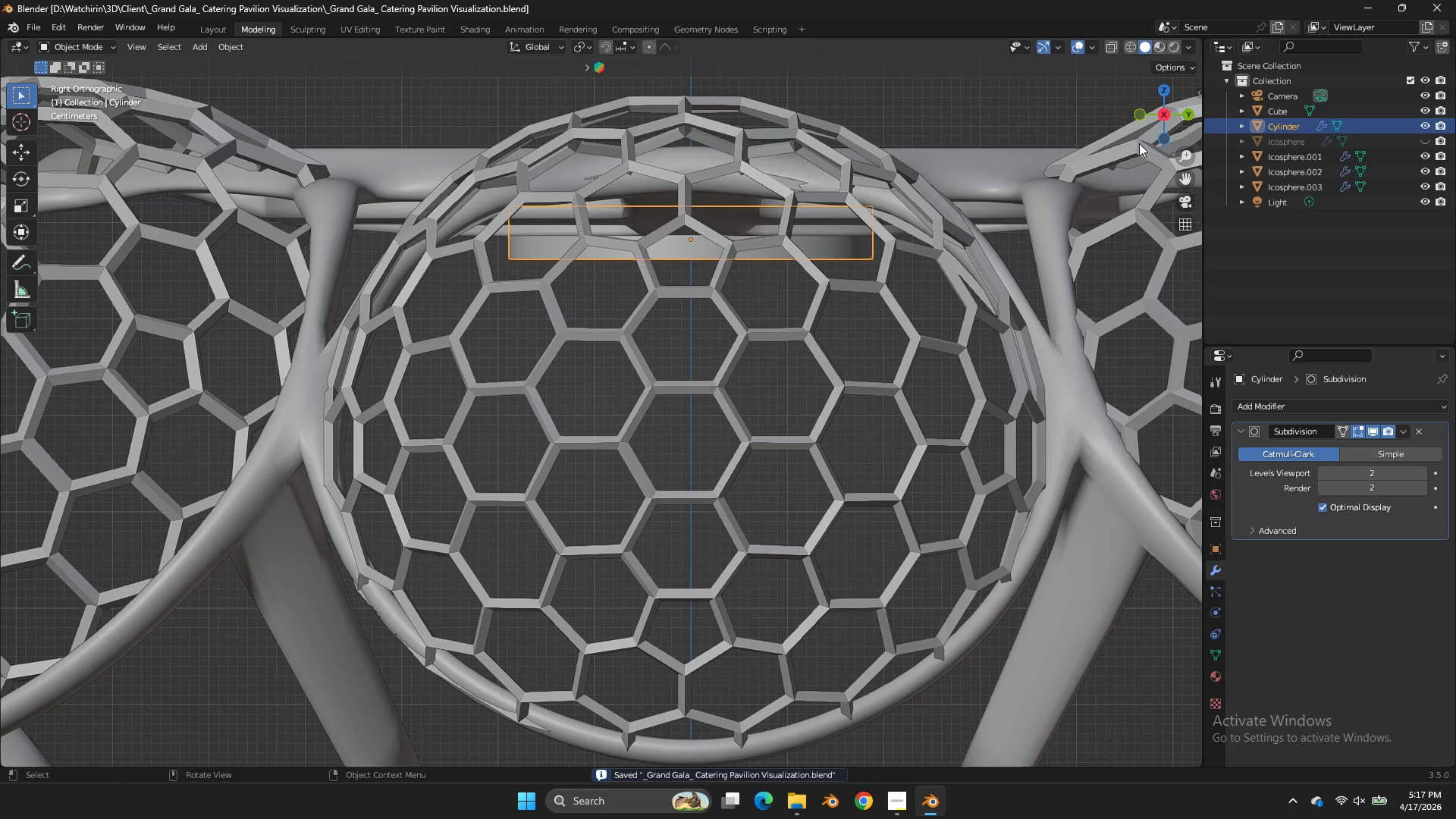 
left_click_drag(start_coordinate=[1167, 112], to_coordinate=[176, 74])
 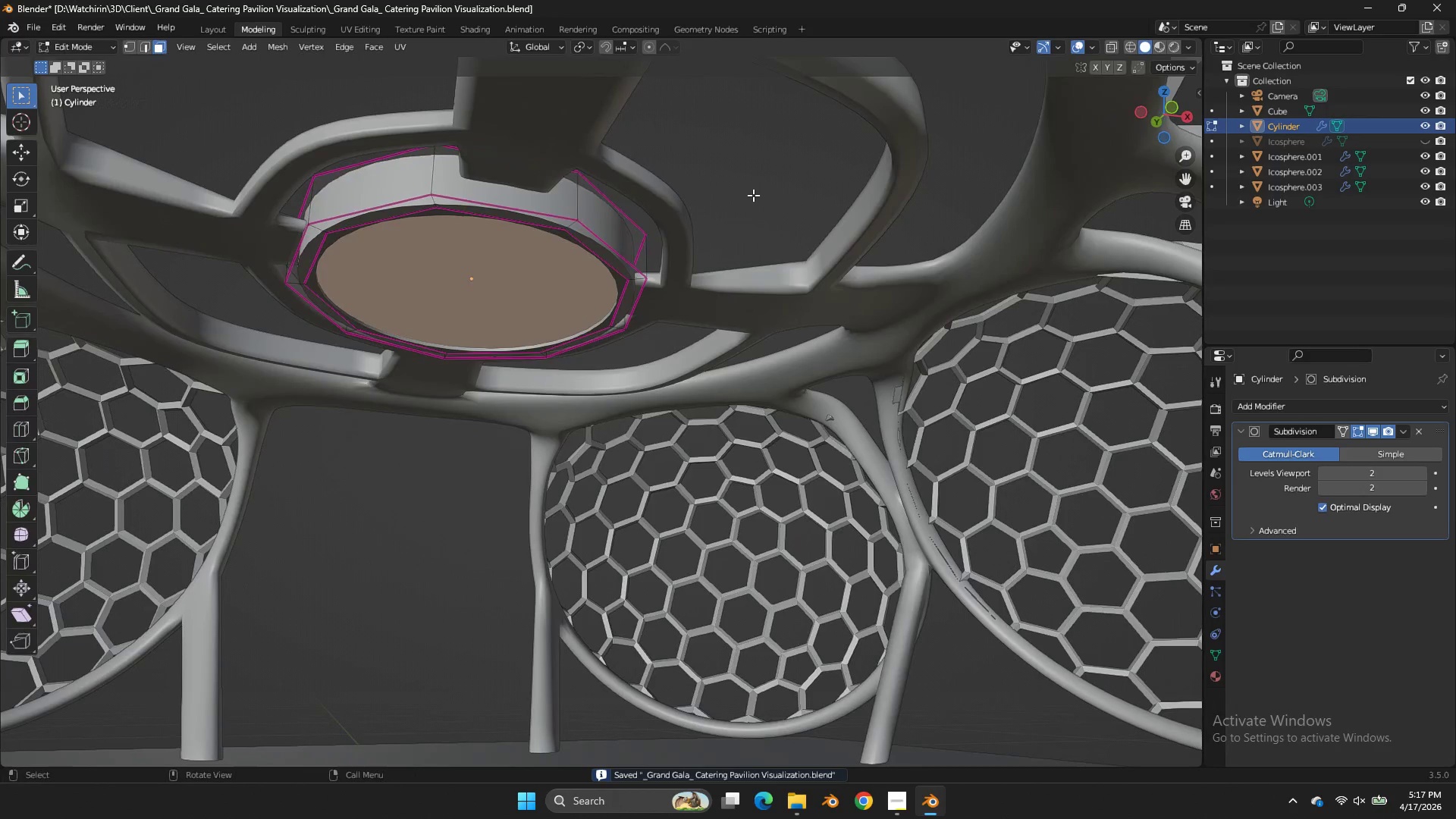 
key(Tab)
 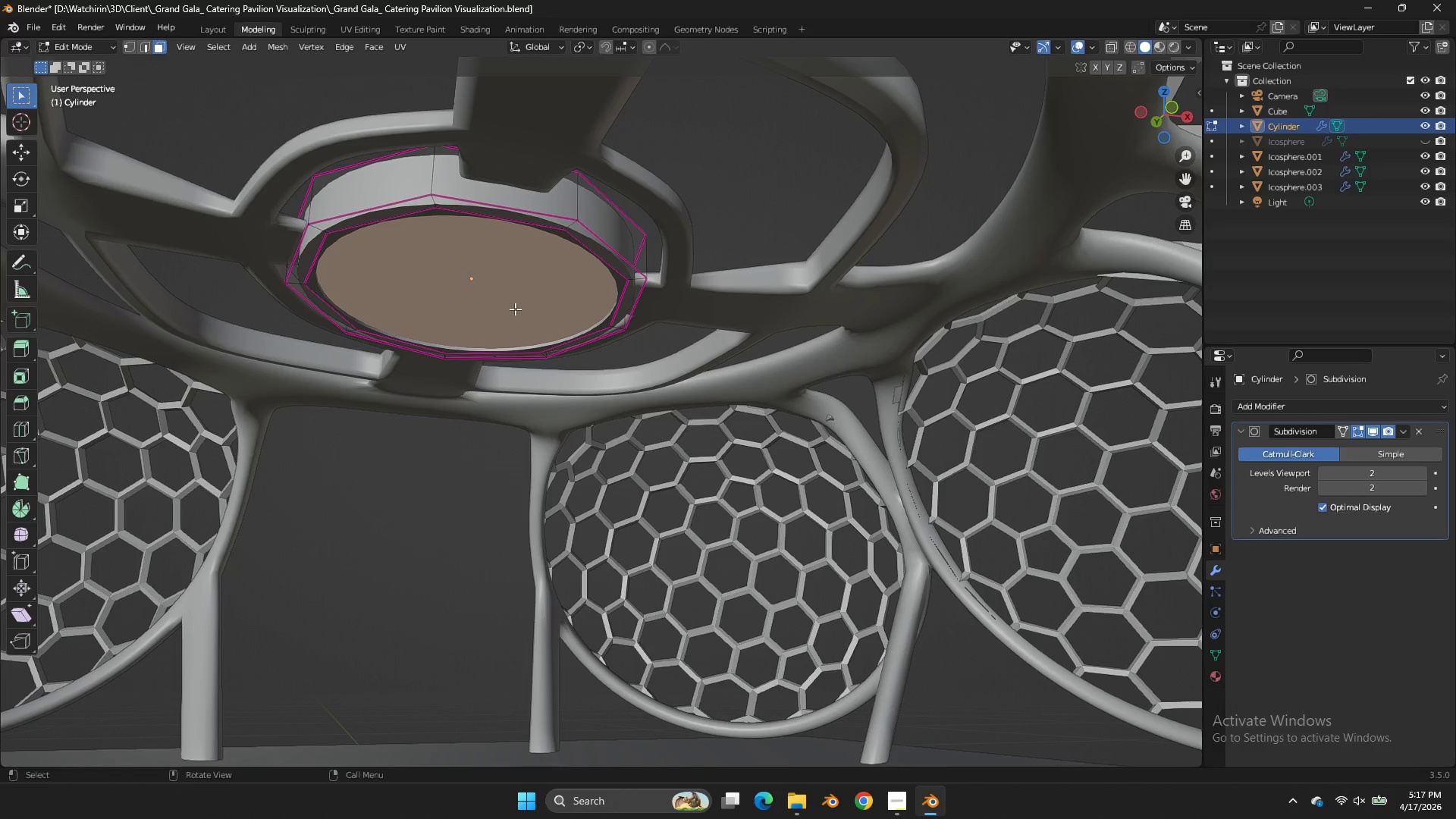 
type(gz)
 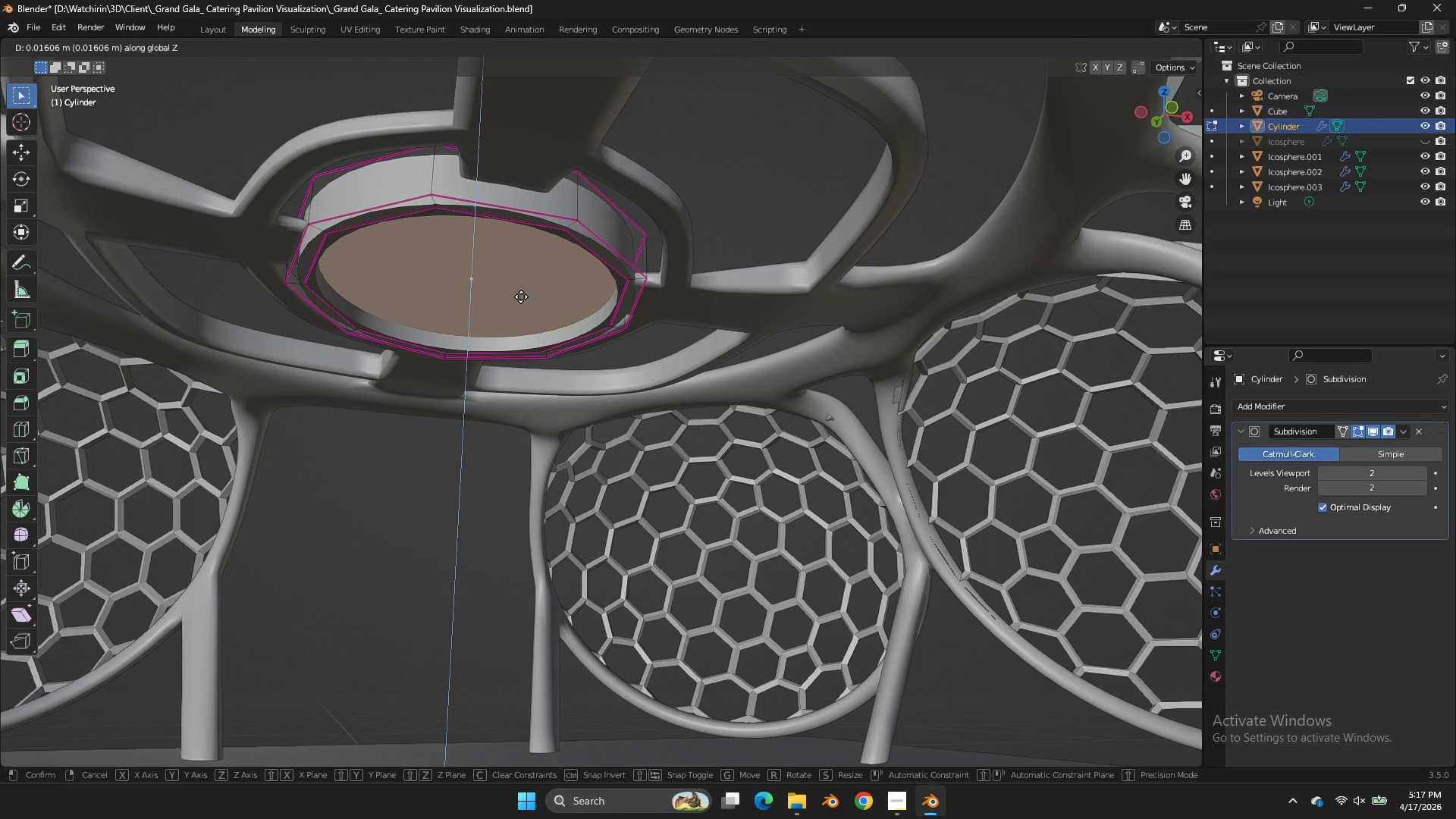 
left_click([521, 298])
 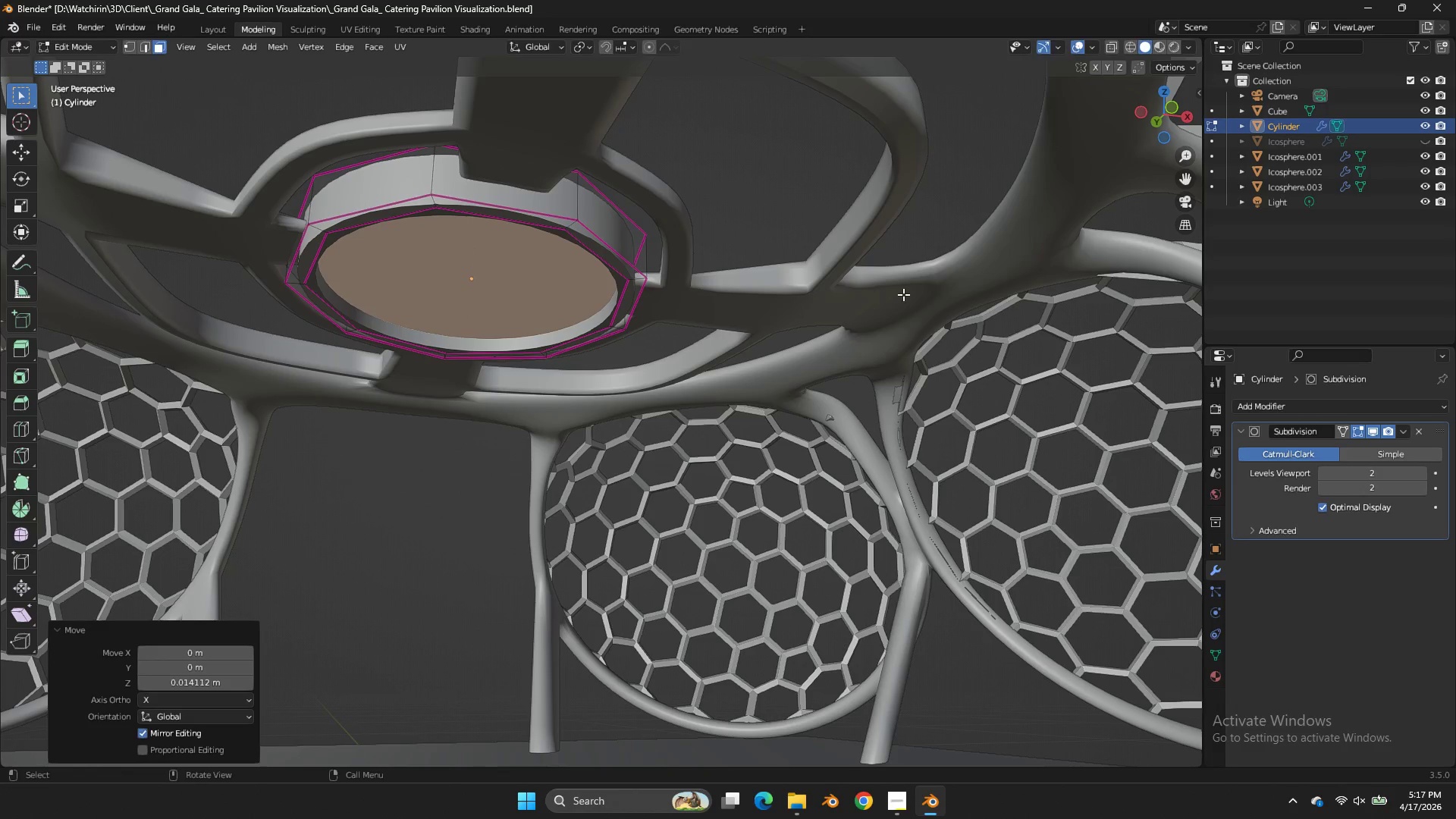 
key(E)
 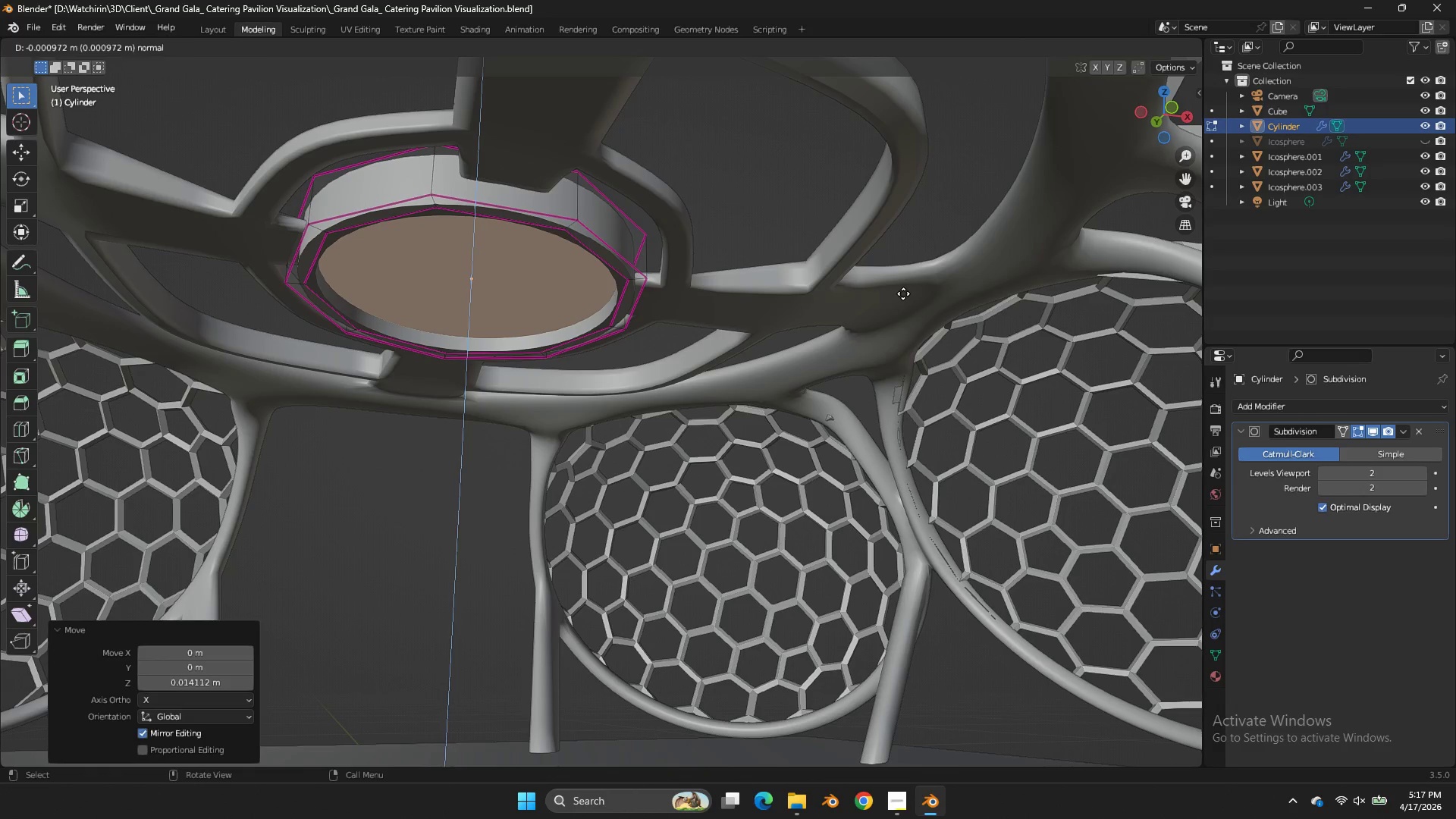 
right_click([903, 293])
 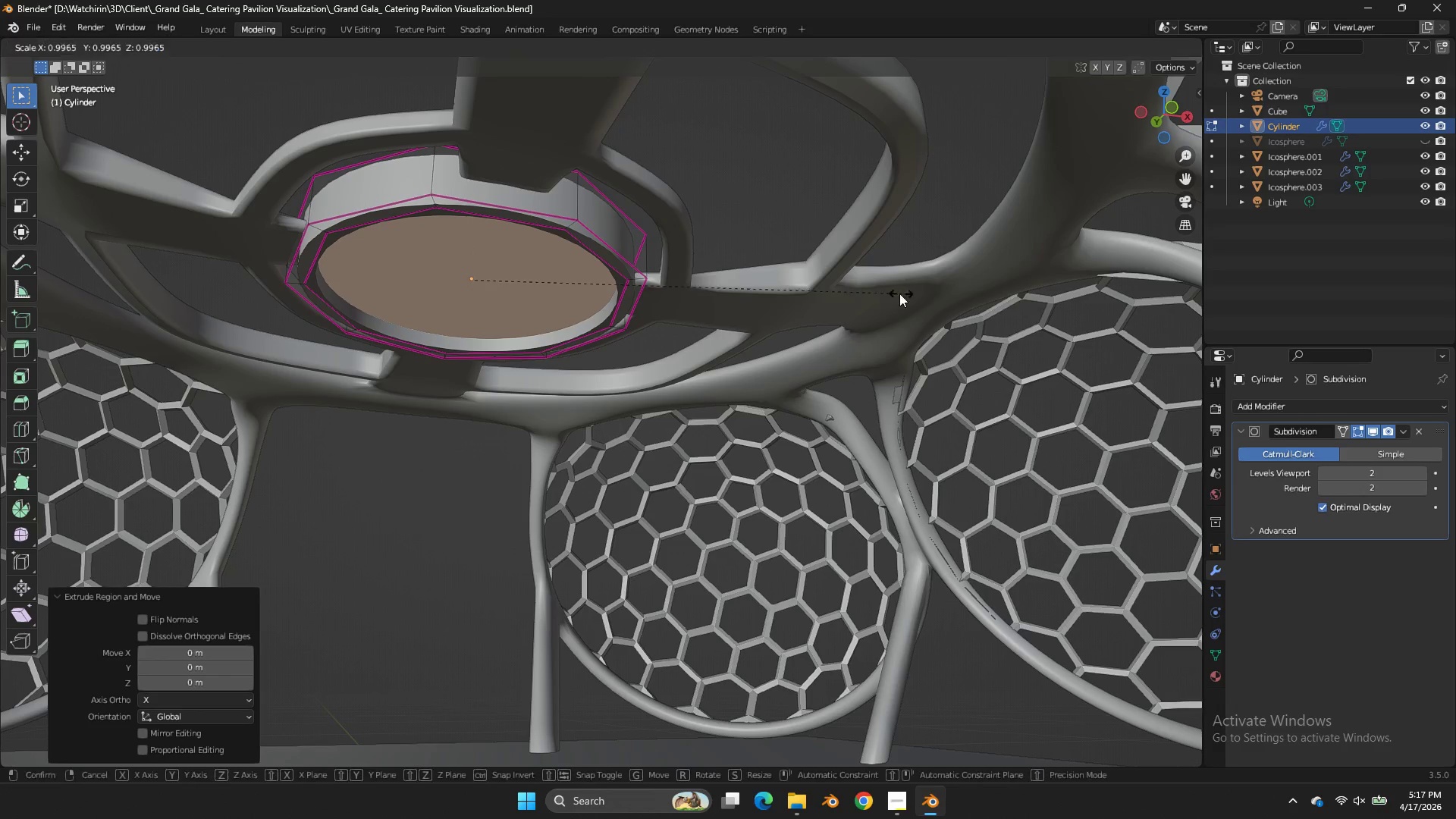 
key(S)
 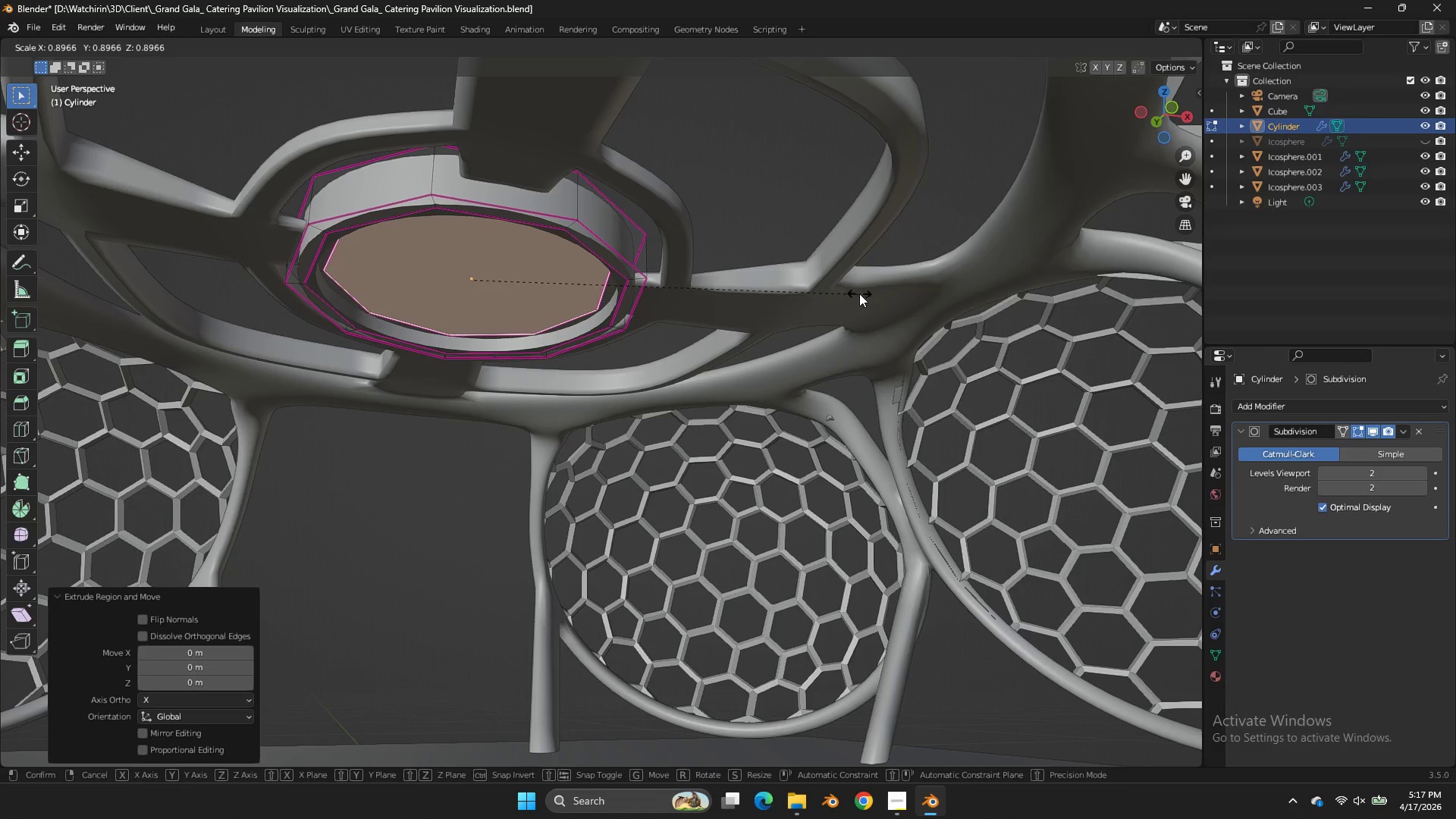 
left_click([860, 293])
 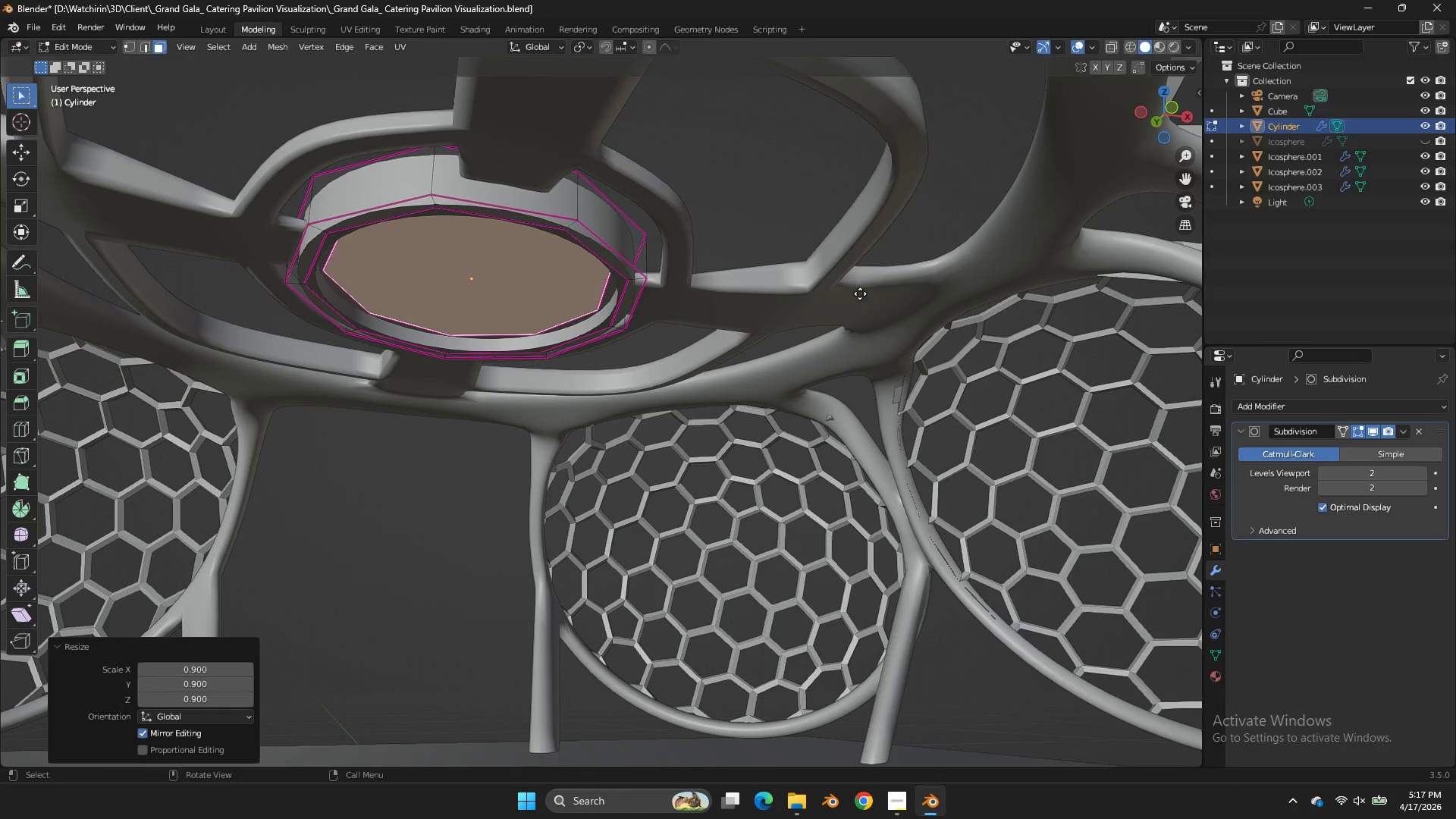 
key(E)
 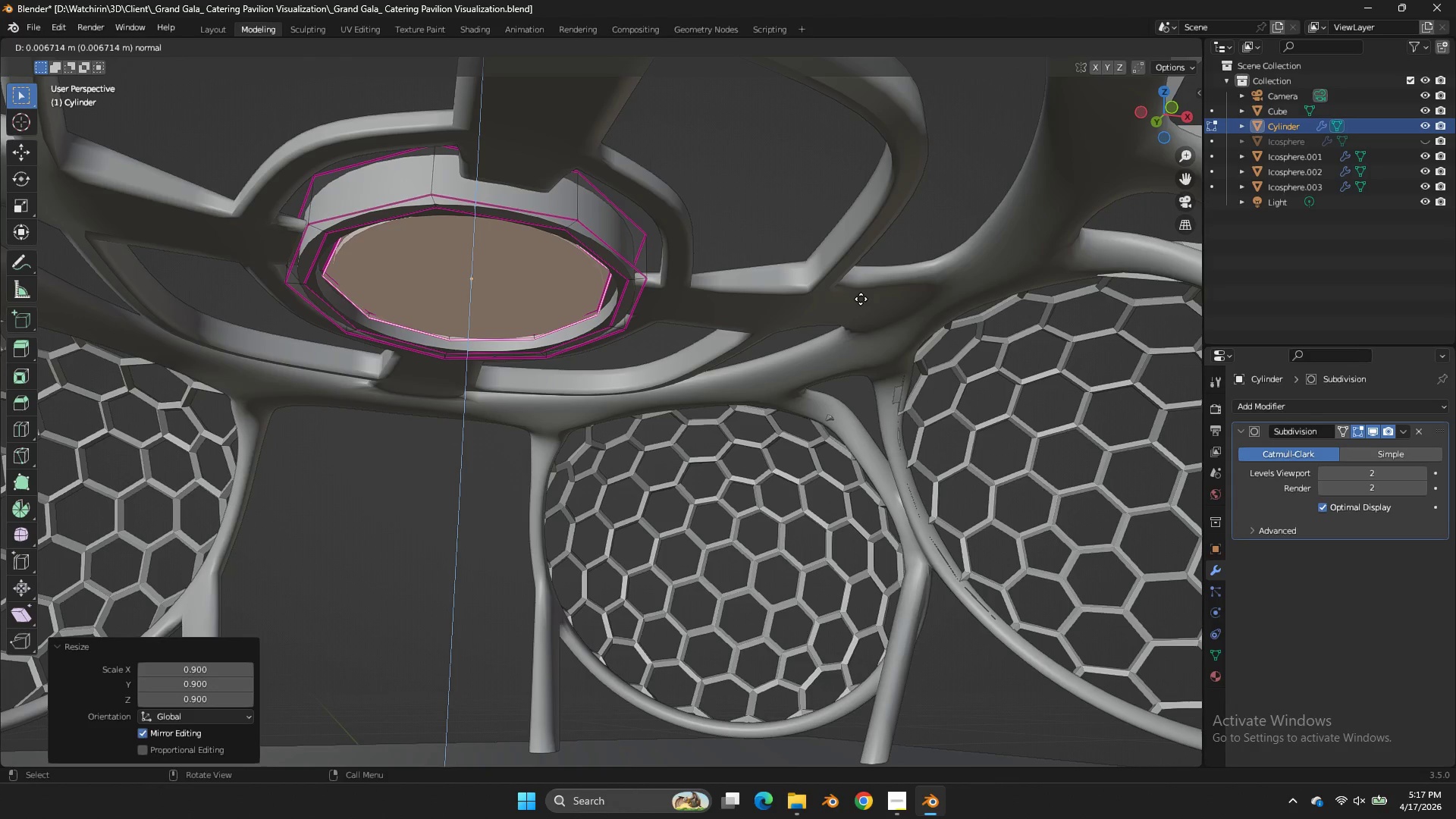 
double_click([861, 299])
 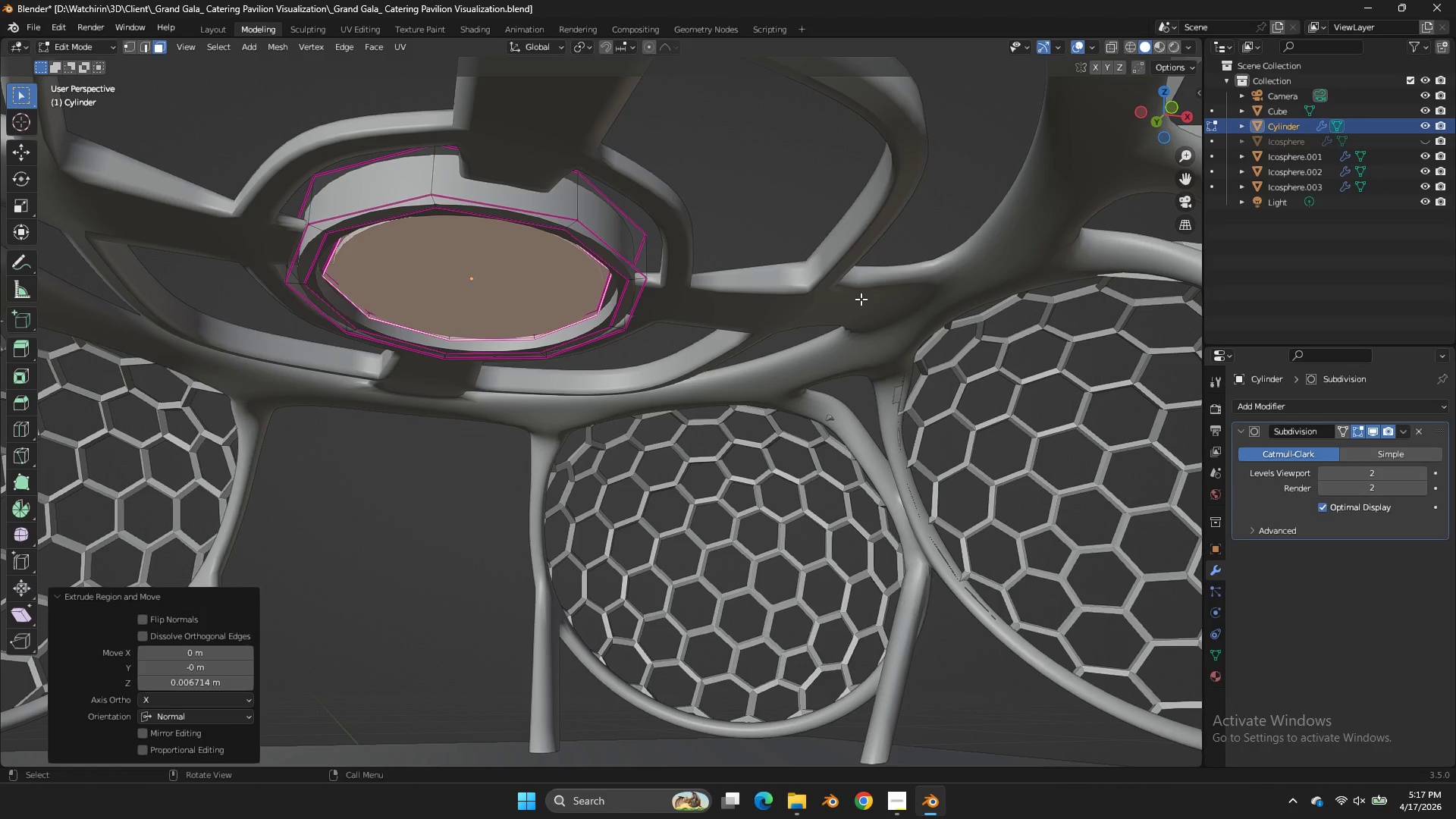 
left_click([861, 299])
 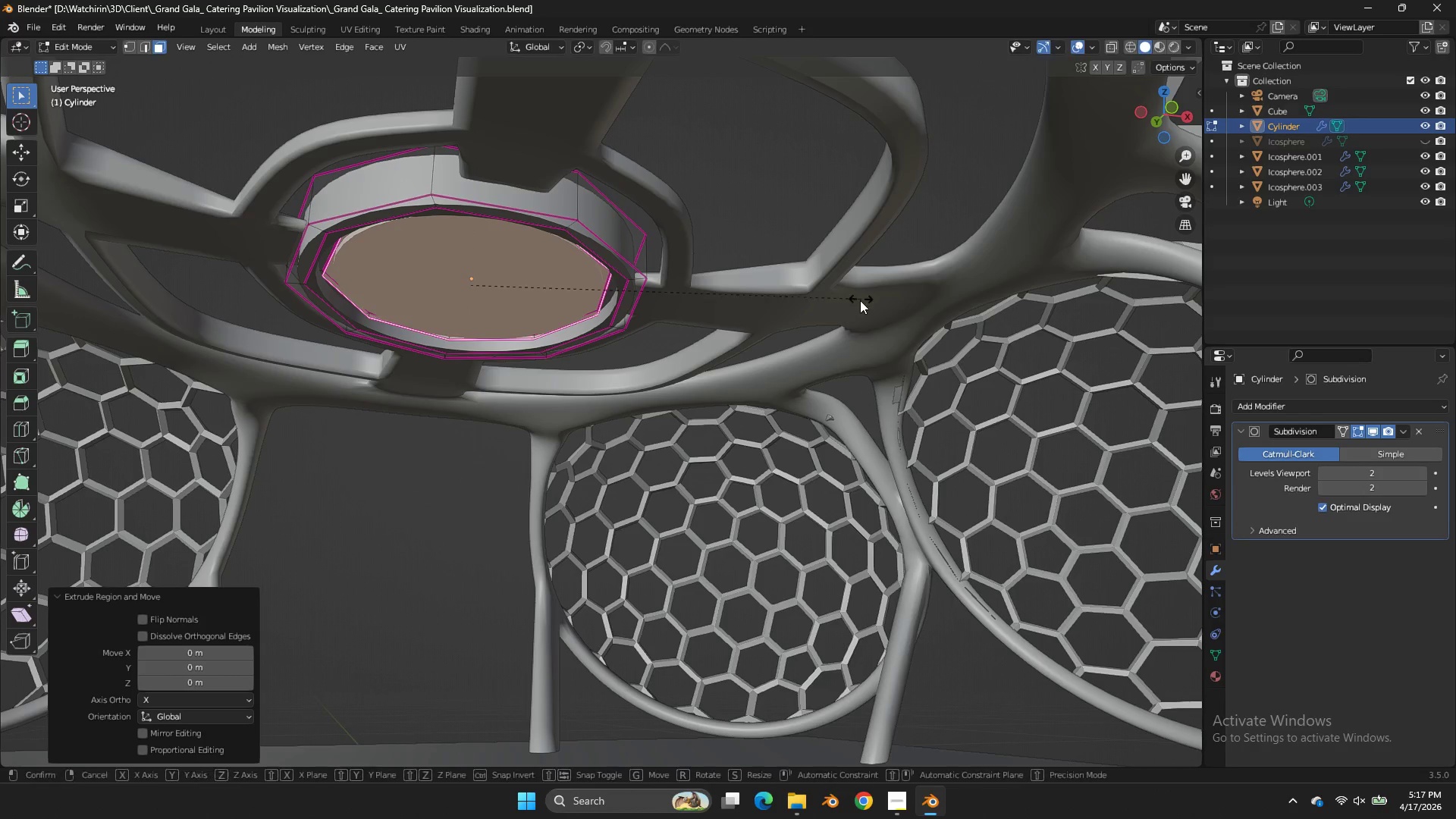 
key(E)
 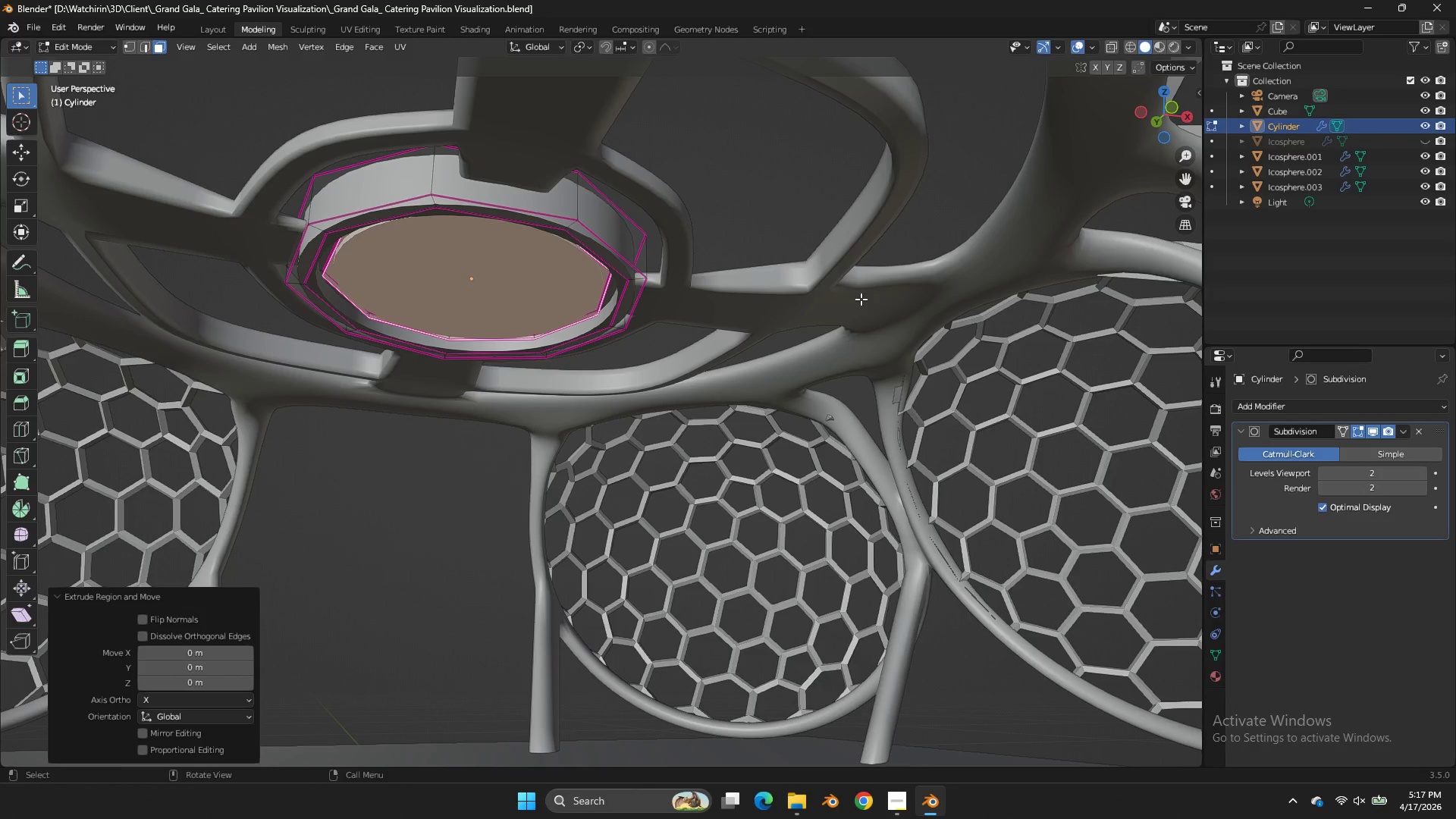 
right_click([861, 299])
 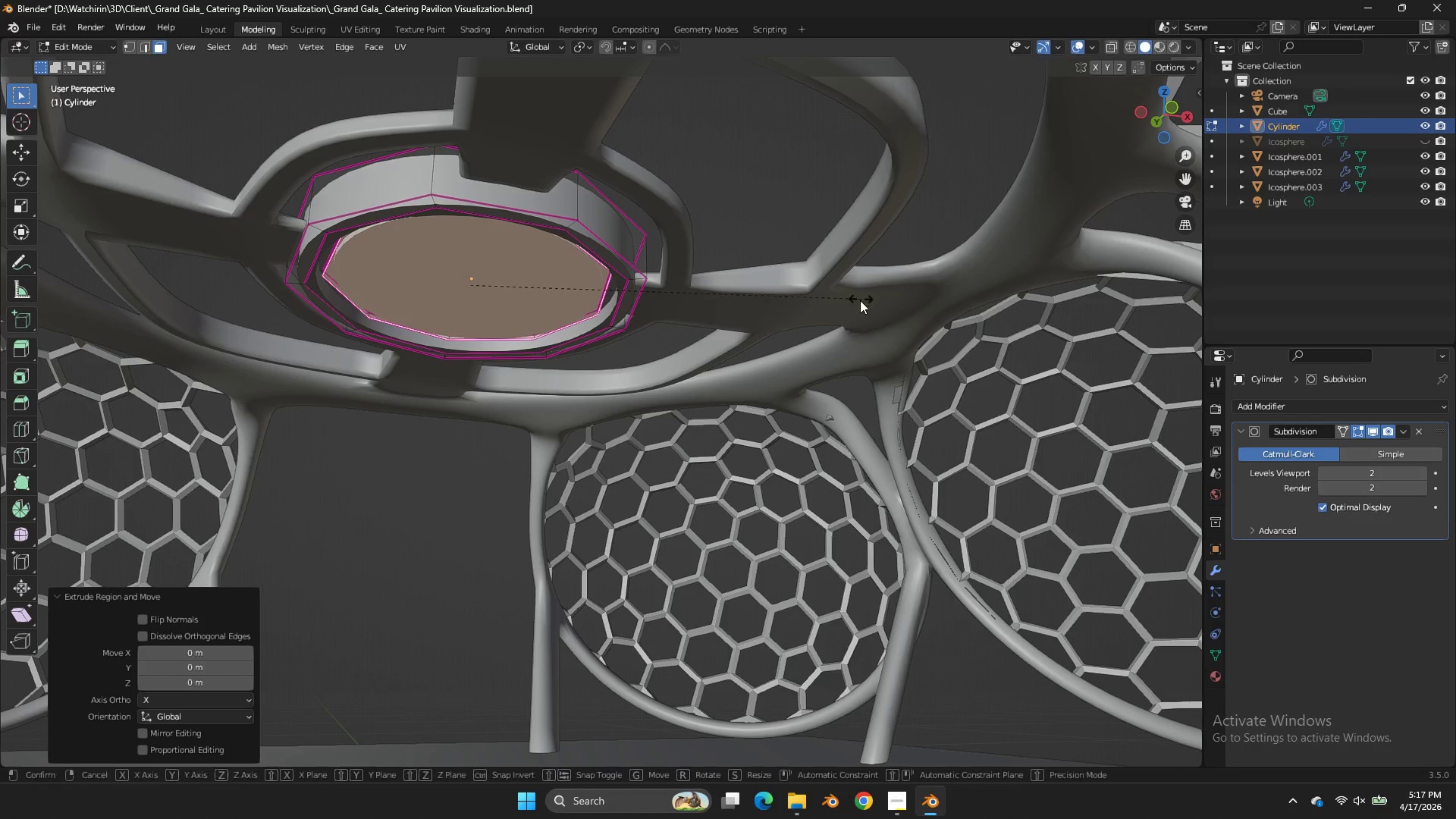 
key(S)
 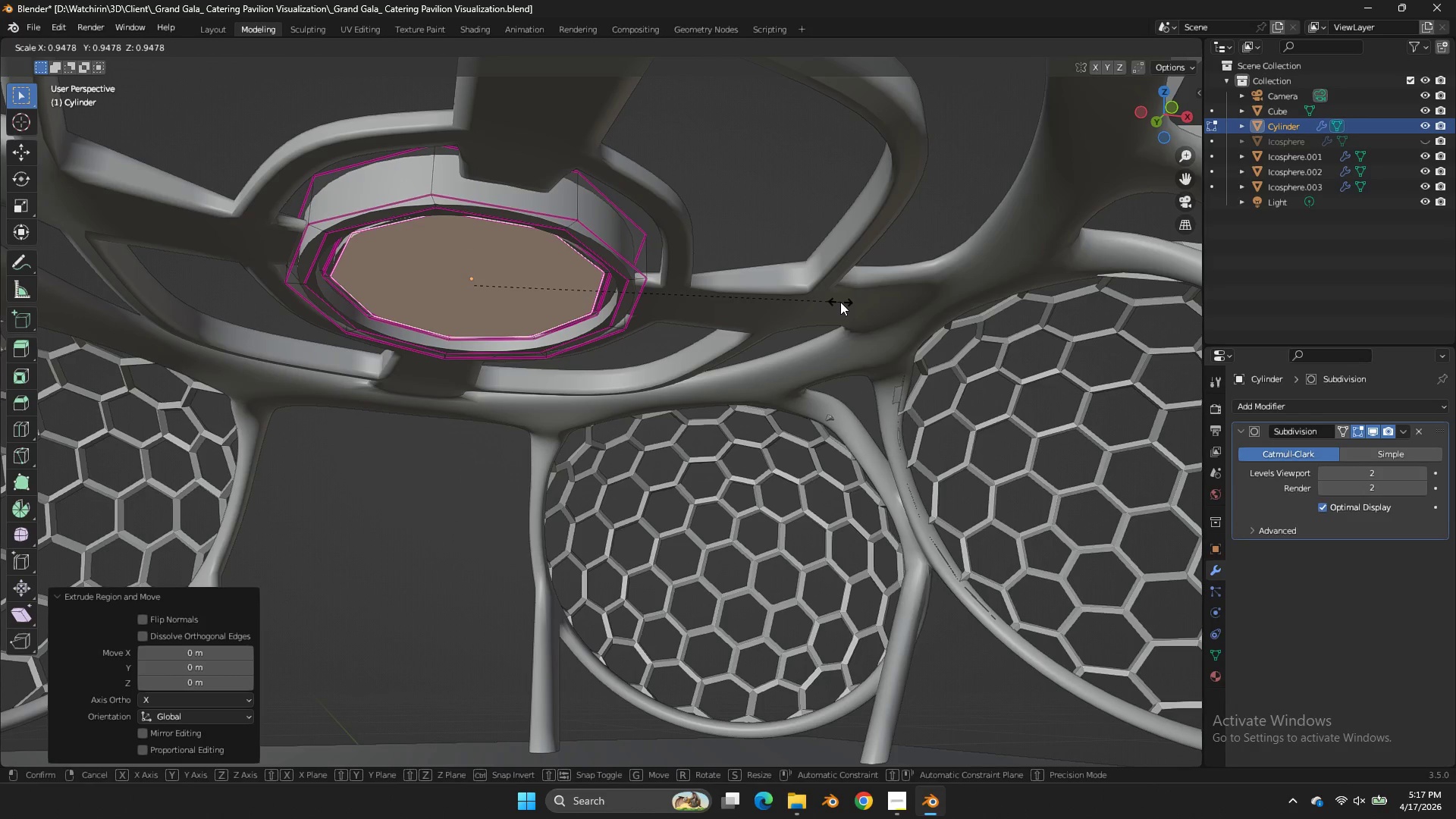 
left_click([840, 302])
 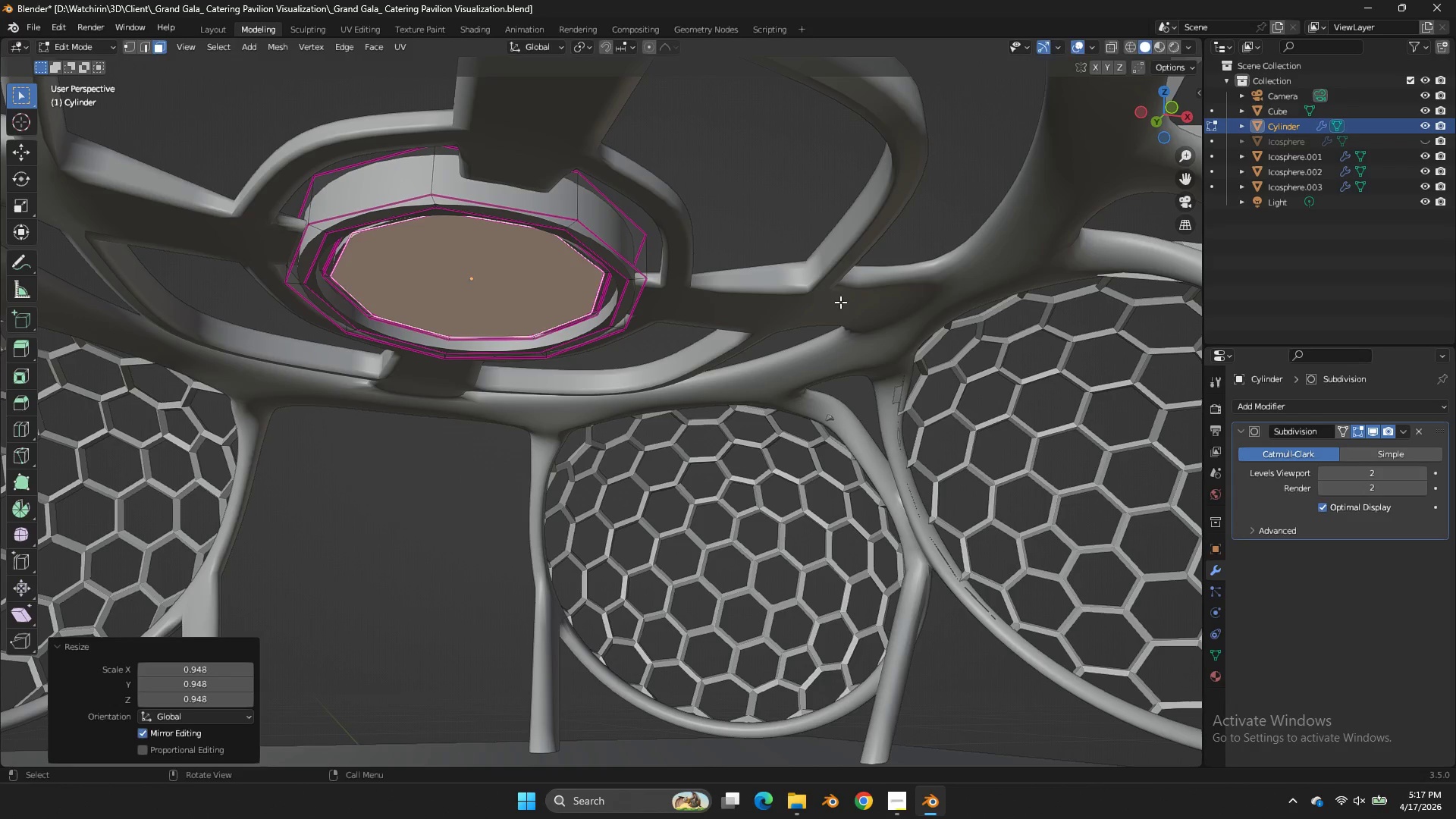 
key(E)
 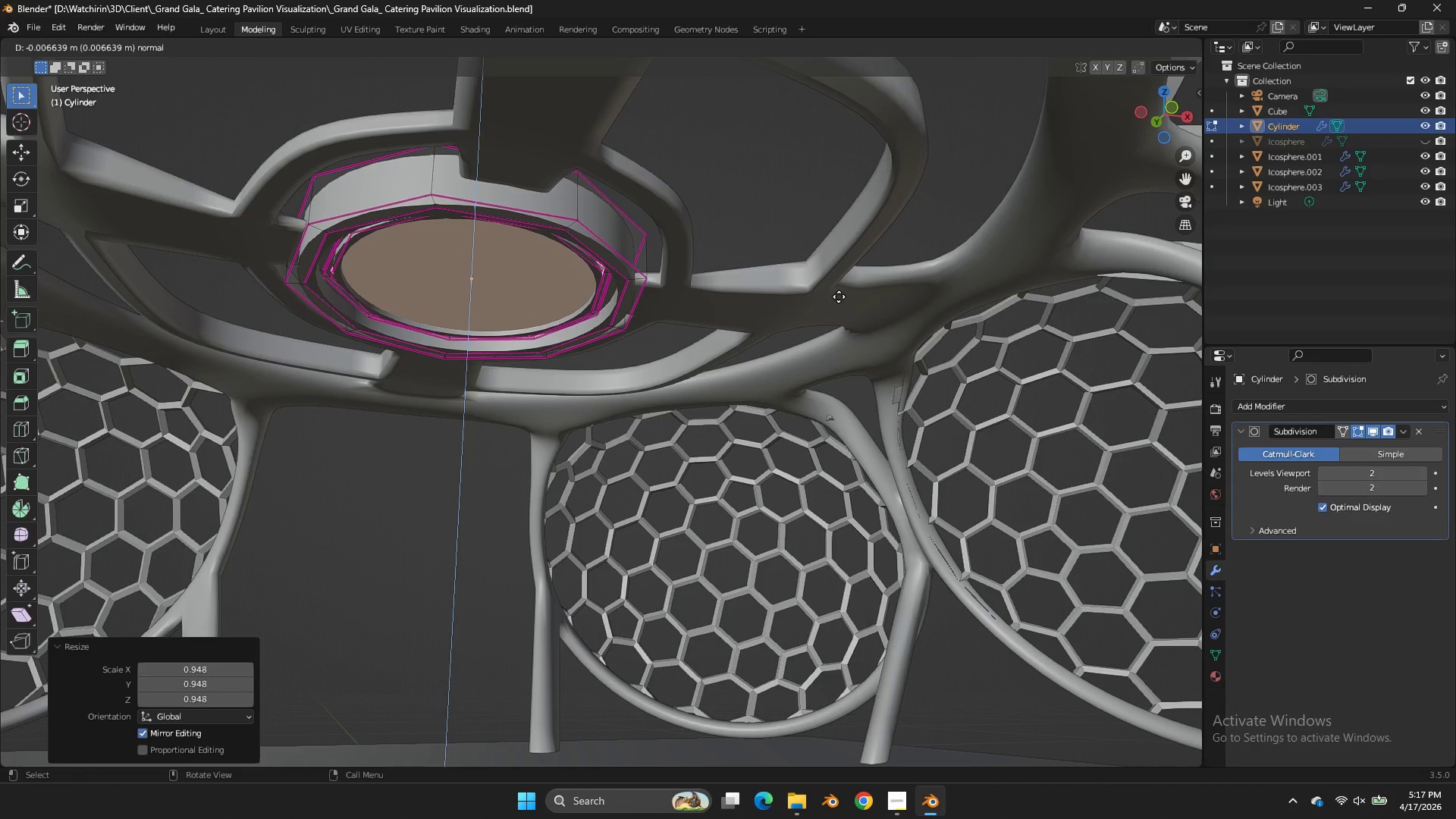 
double_click([839, 297])
 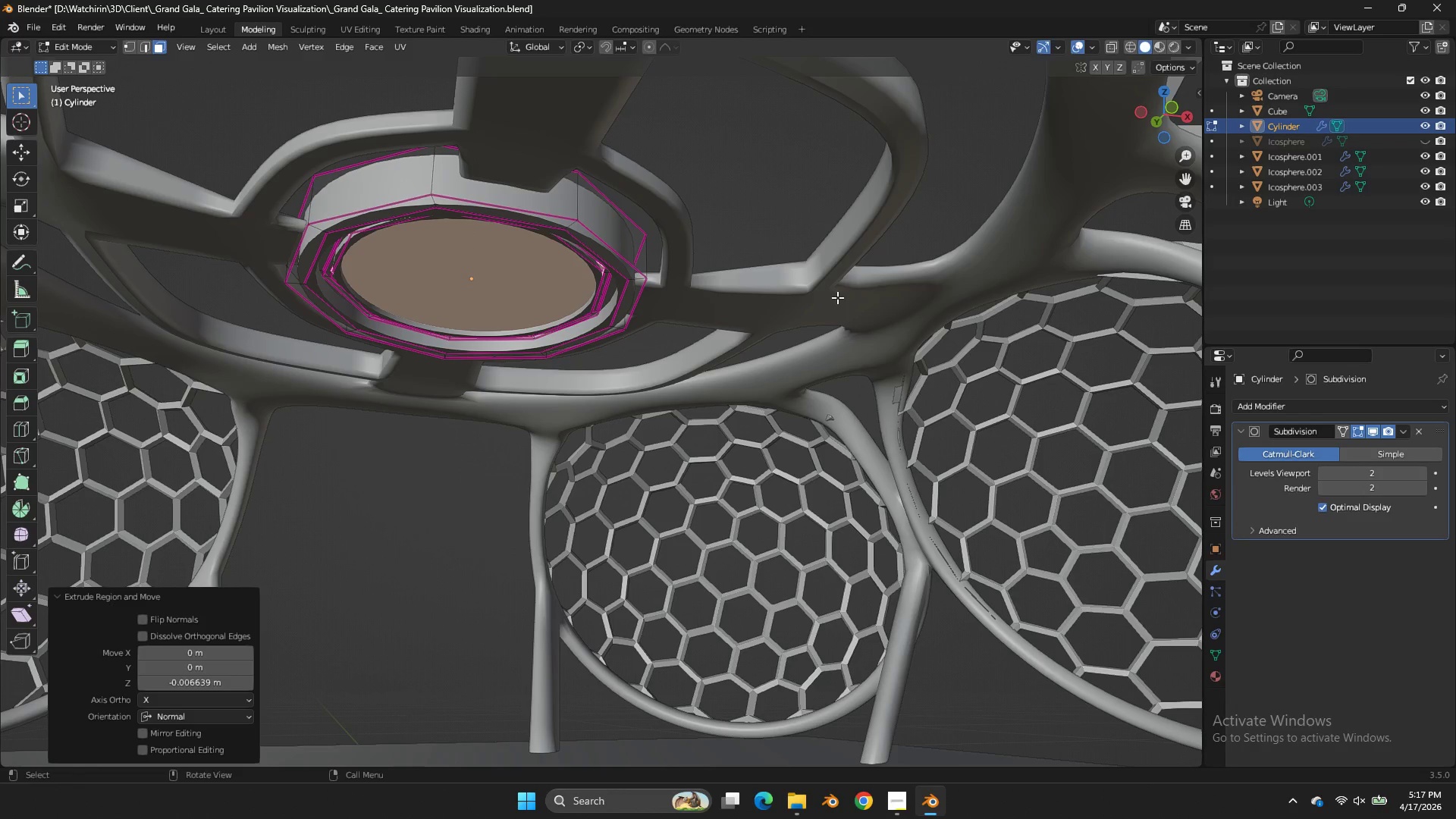 
key(E)
 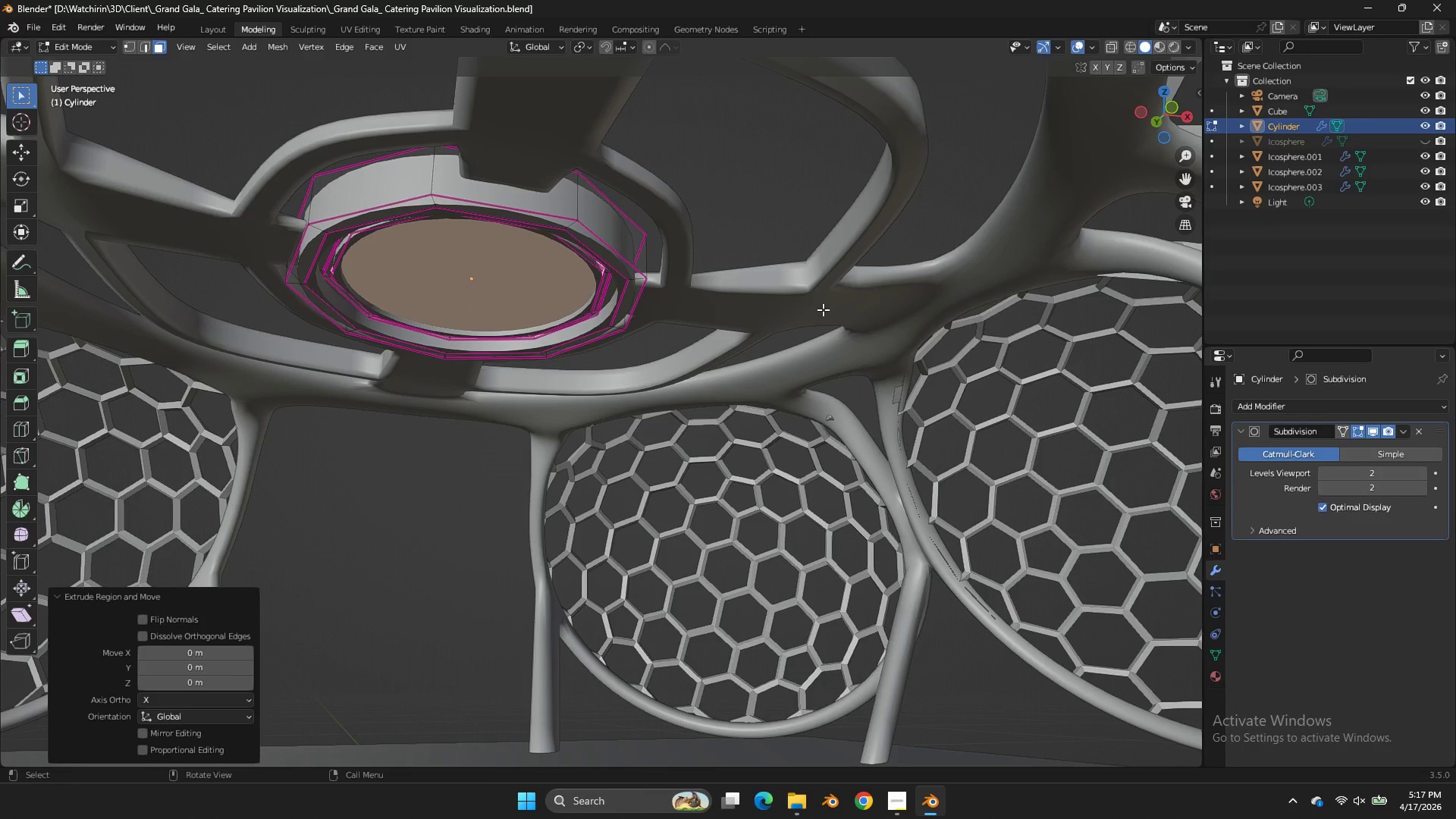 
right_click([823, 309])
 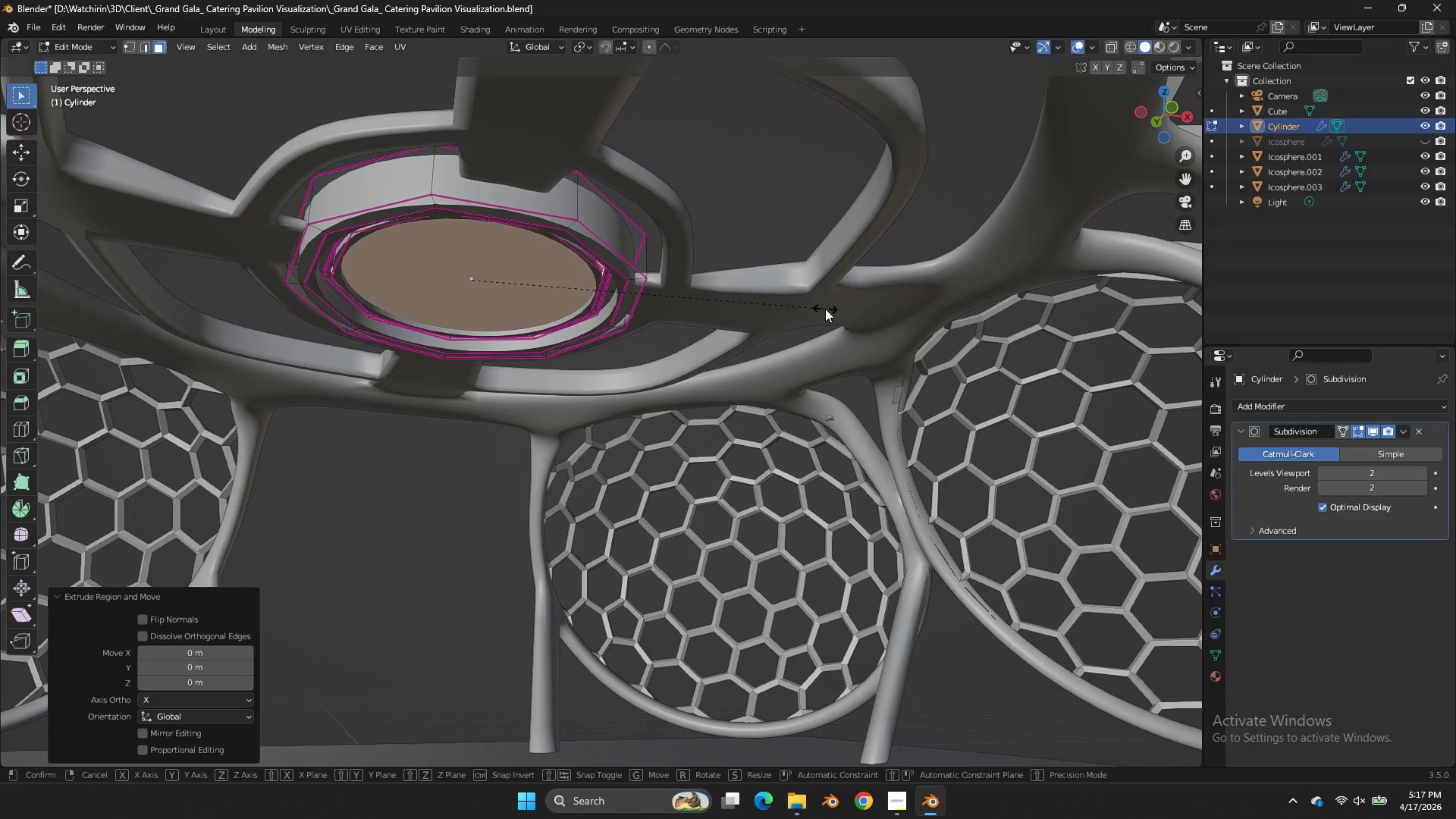 
key(S)
 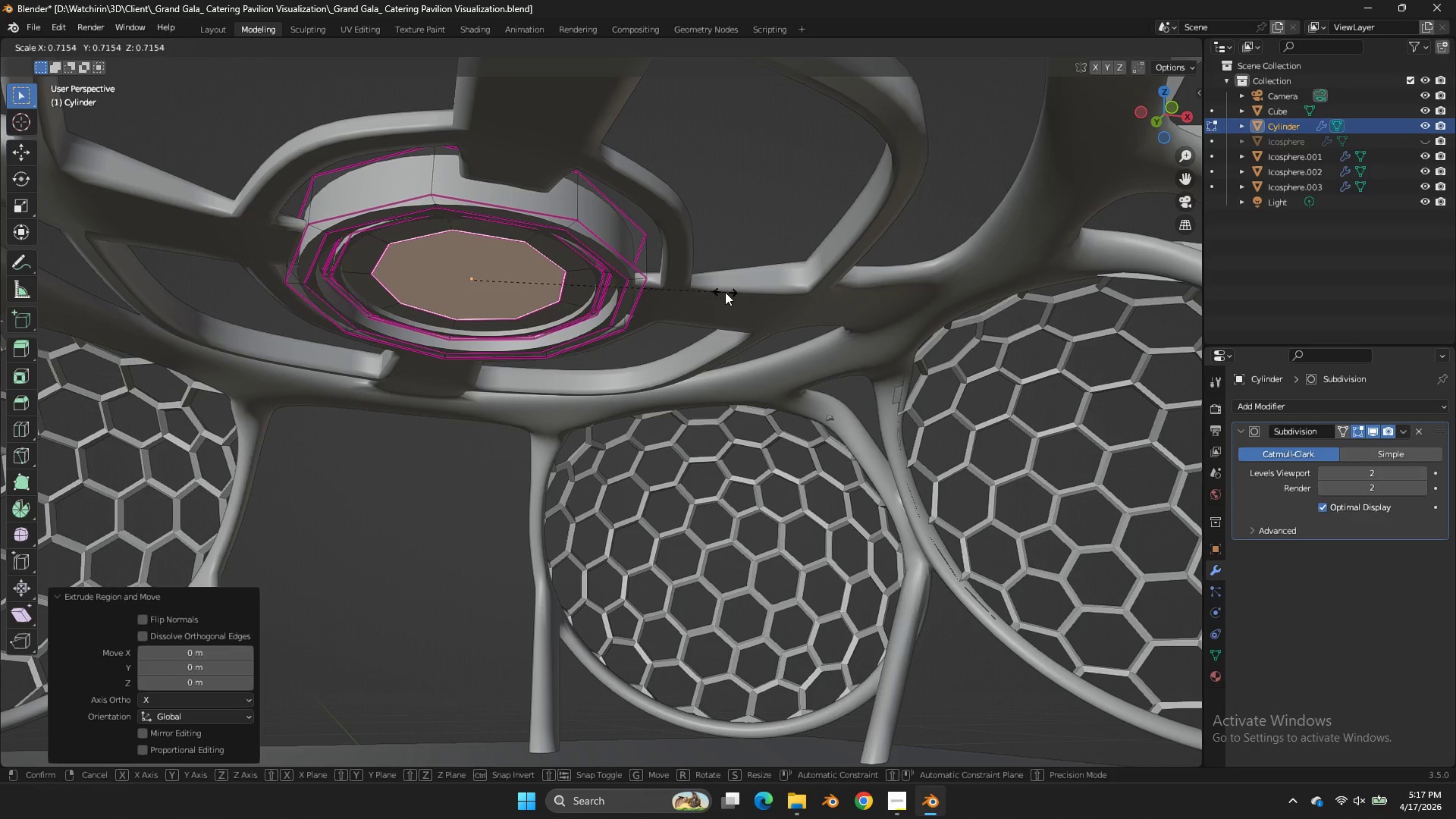 
double_click([725, 292])
 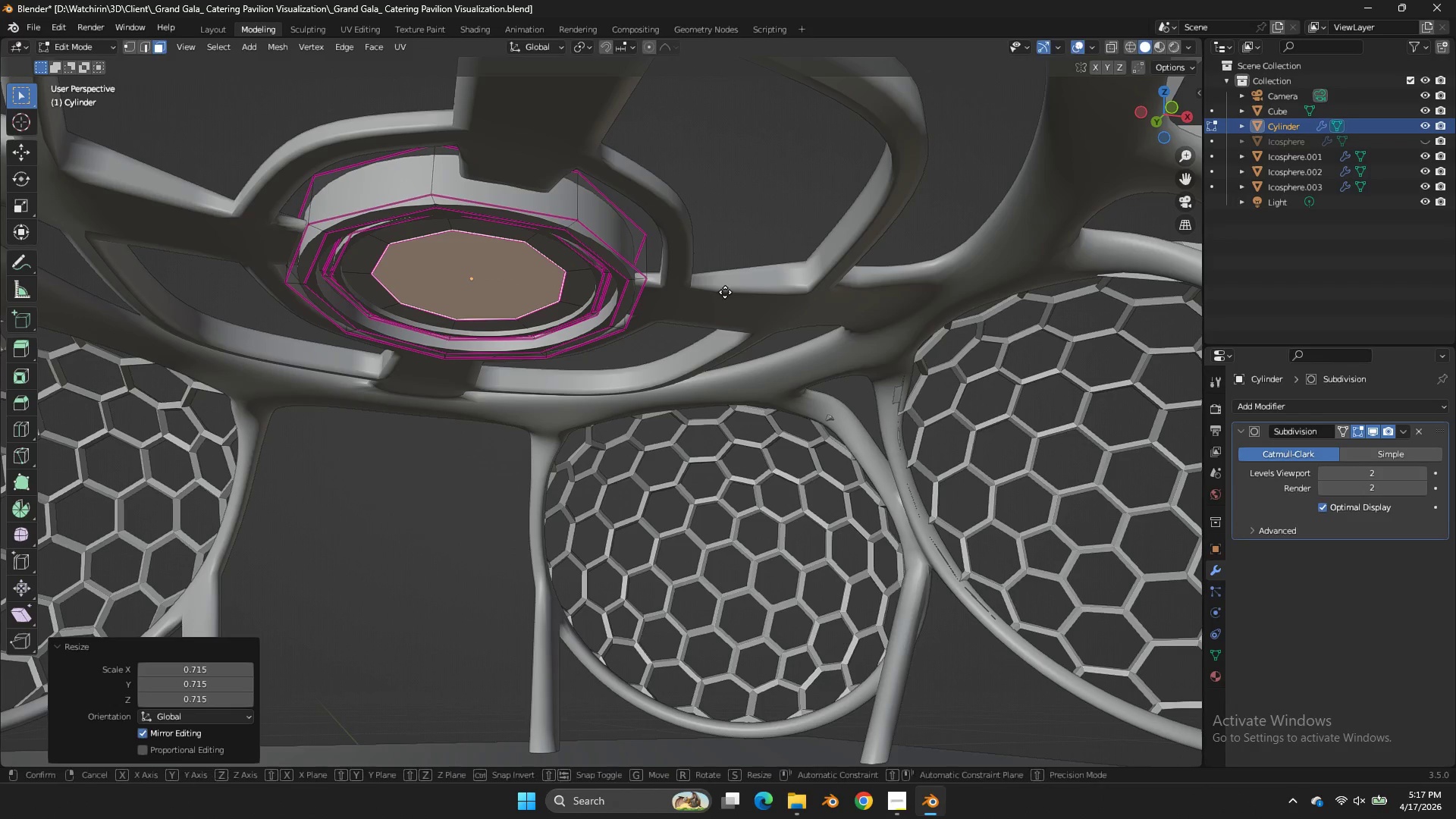 
type(gz)
 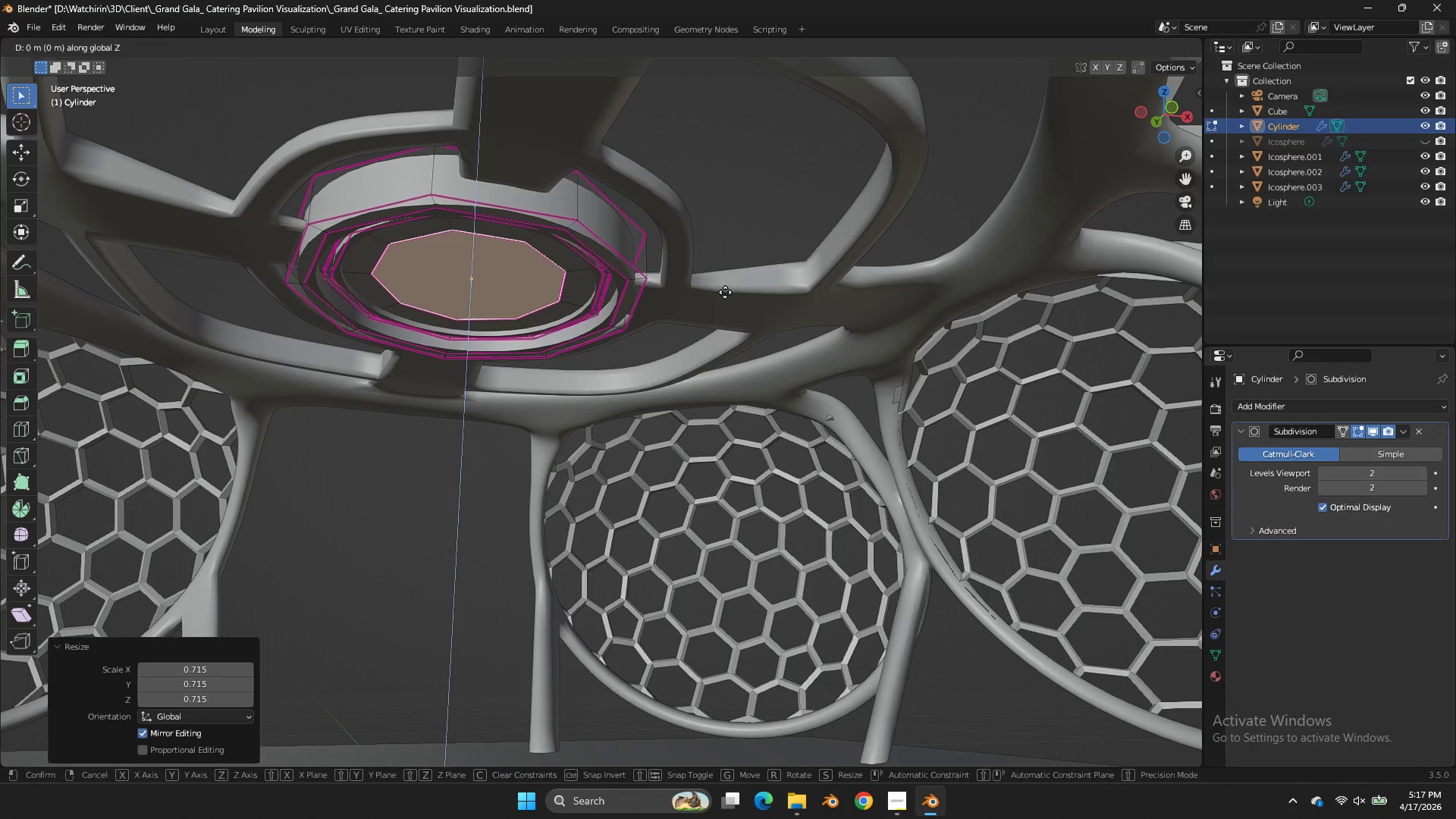 
hold_key(key=ShiftLeft, duration=1.97)
left_click([748, 225])
 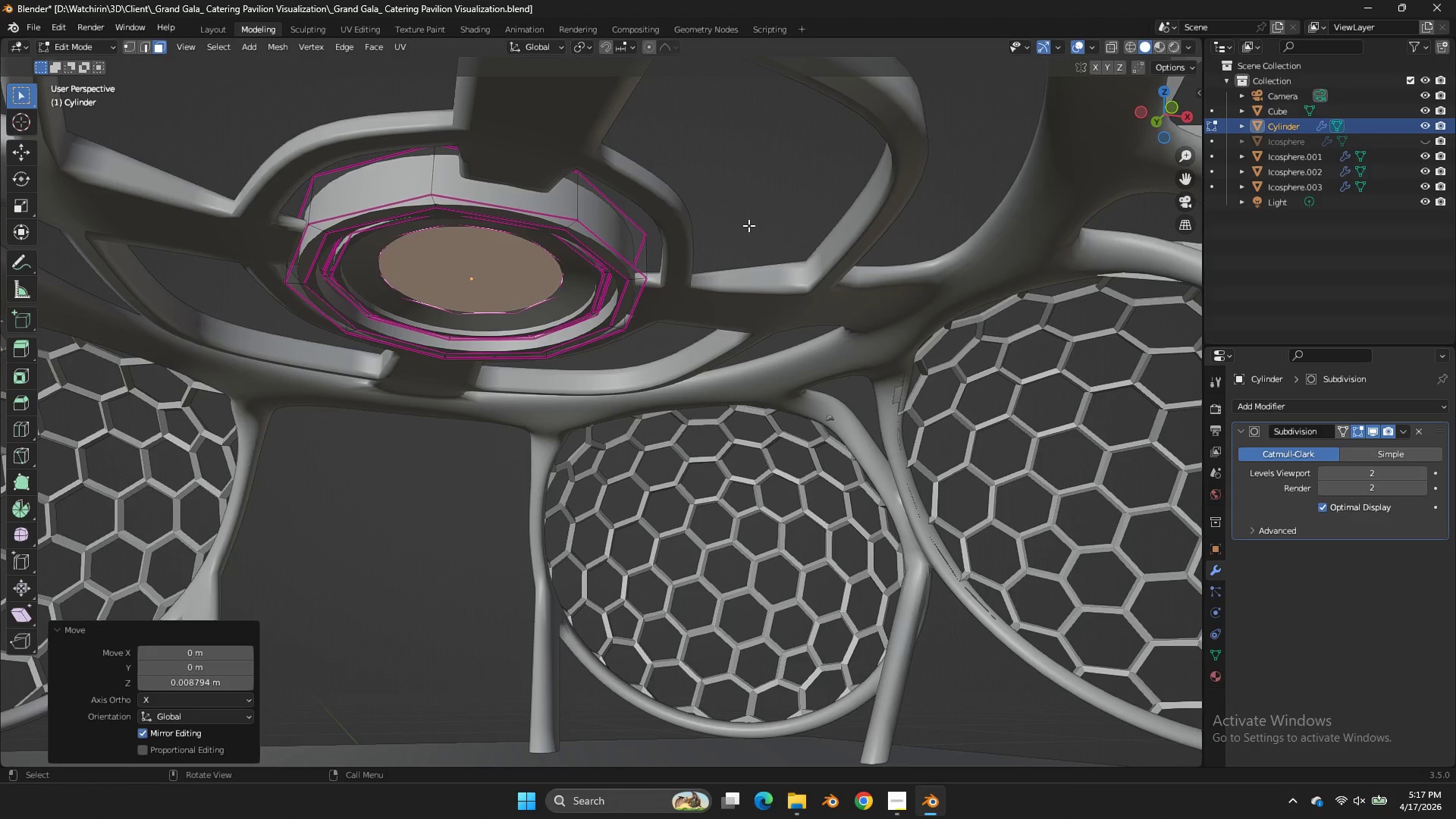 
key(S)
 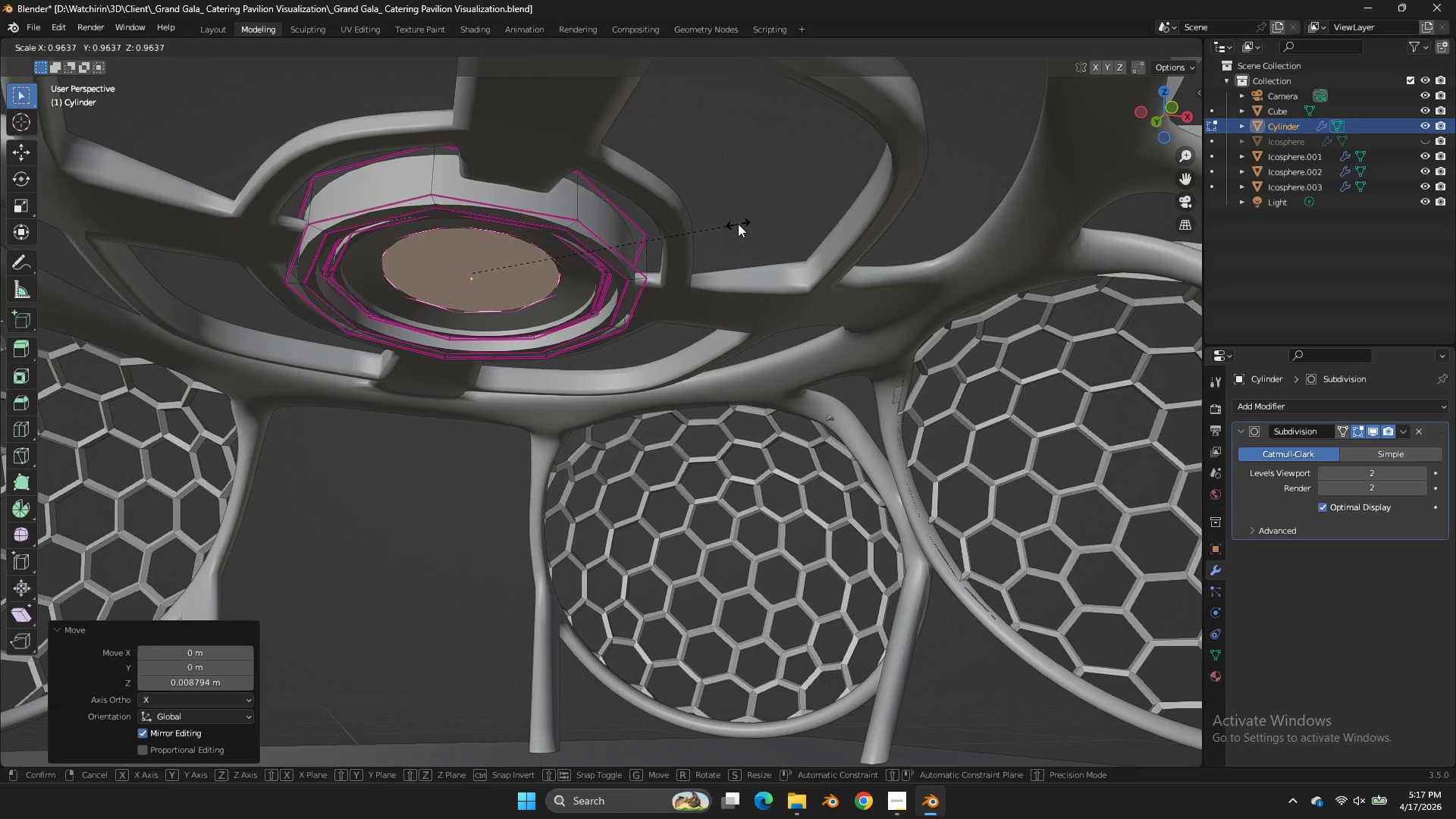 
left_click([739, 224])
 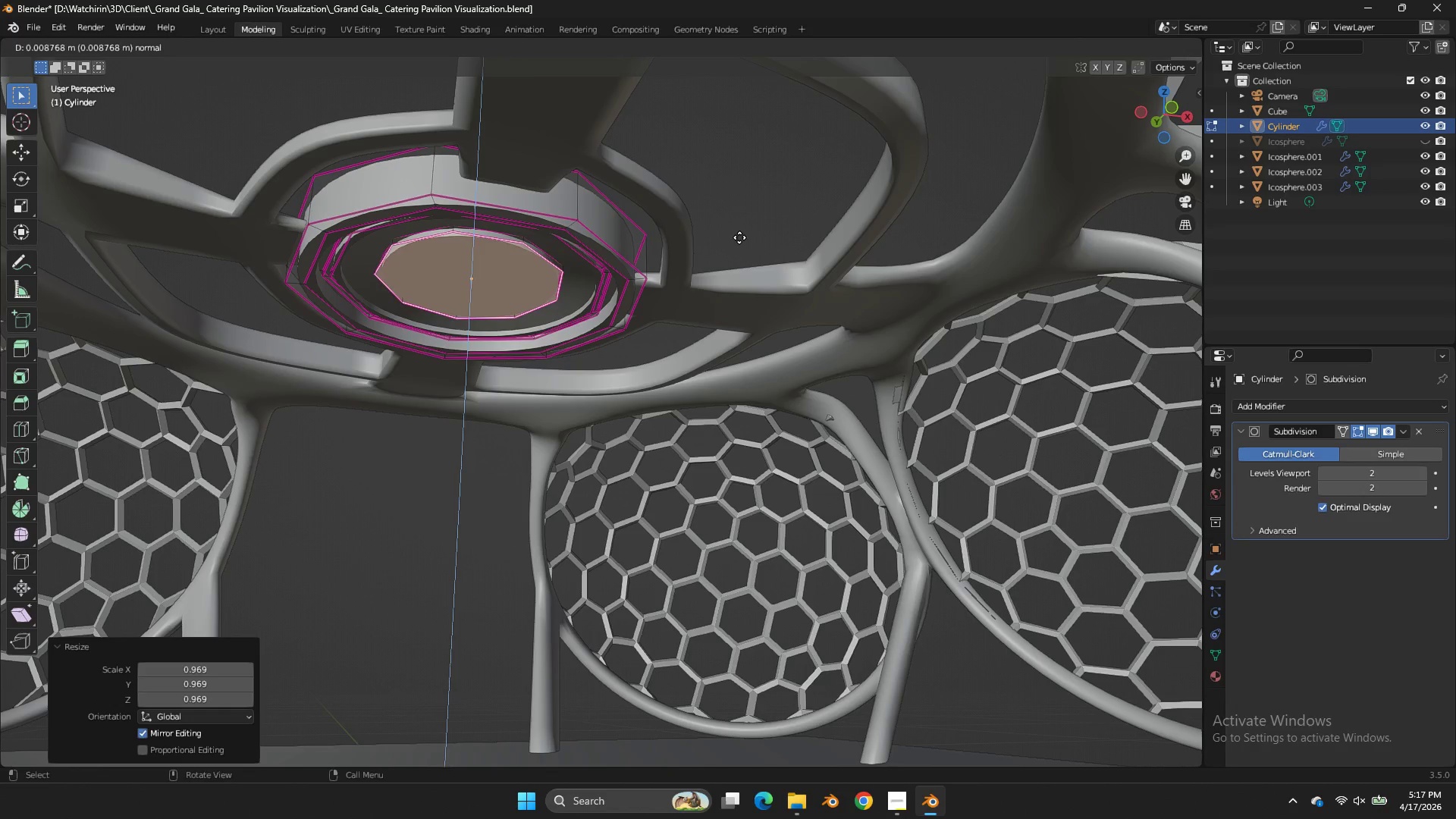 
key(E)
 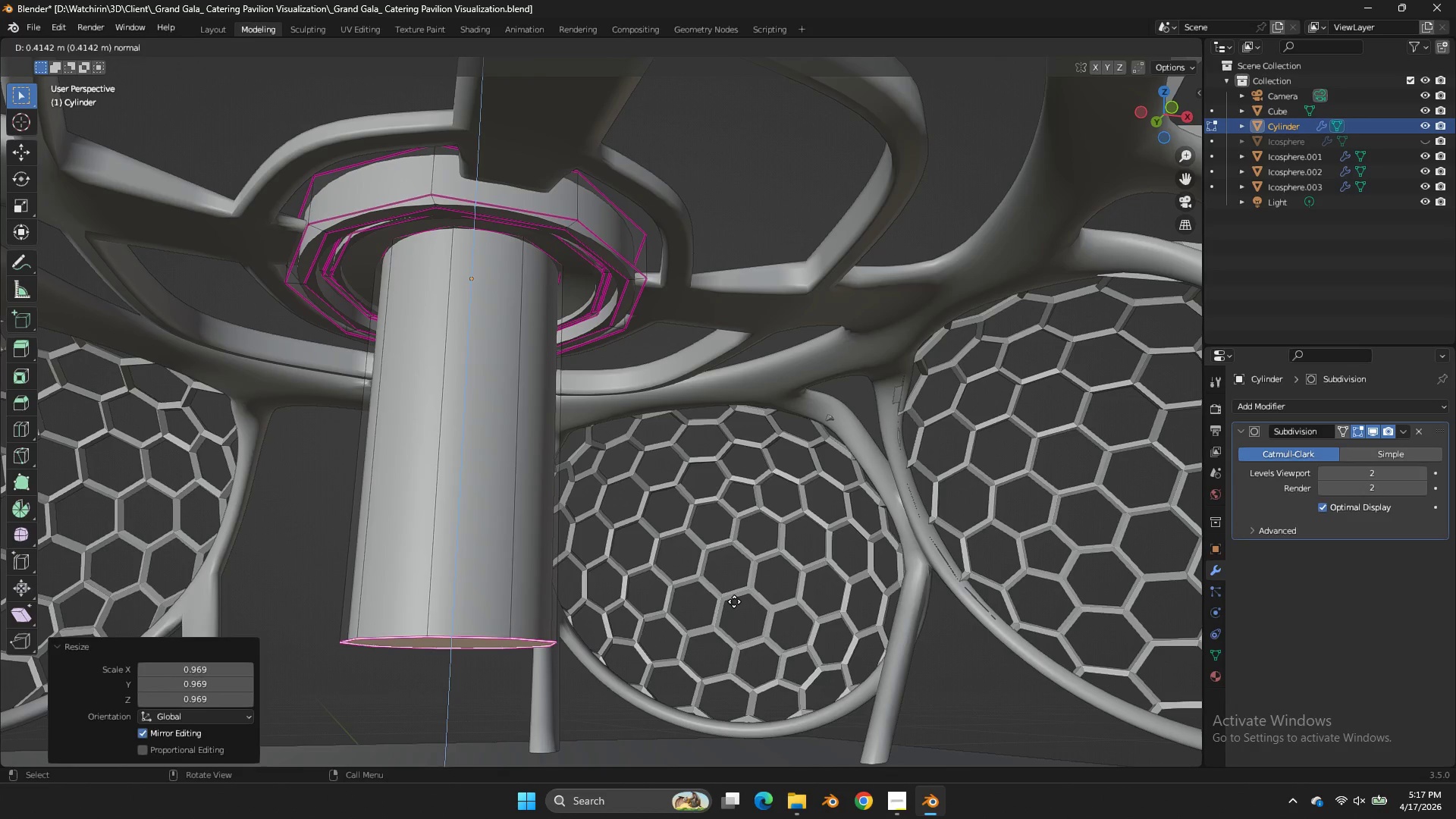 
key(Tab)
 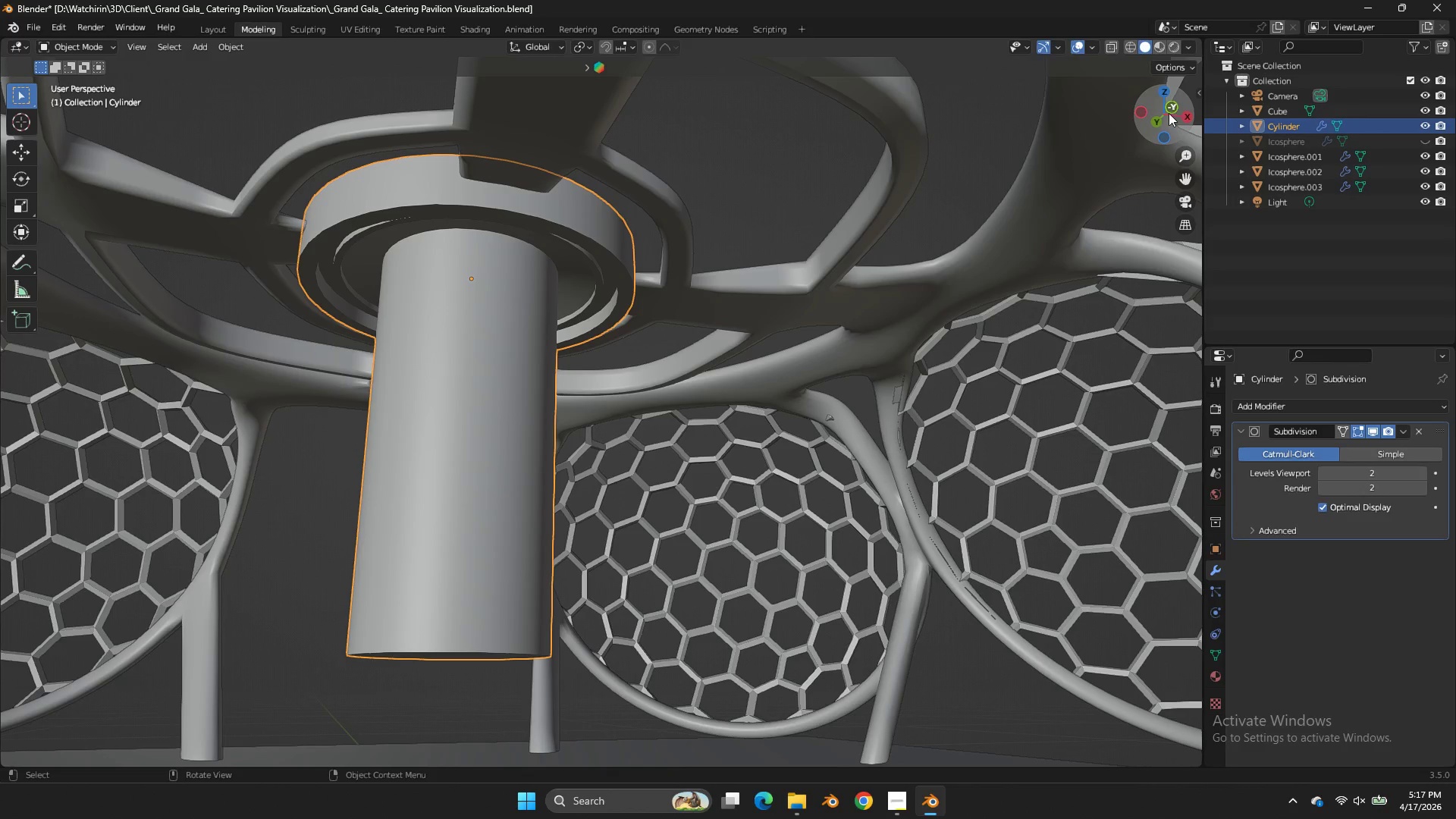 
left_click_drag(start_coordinate=[1167, 115], to_coordinate=[128, 114])
 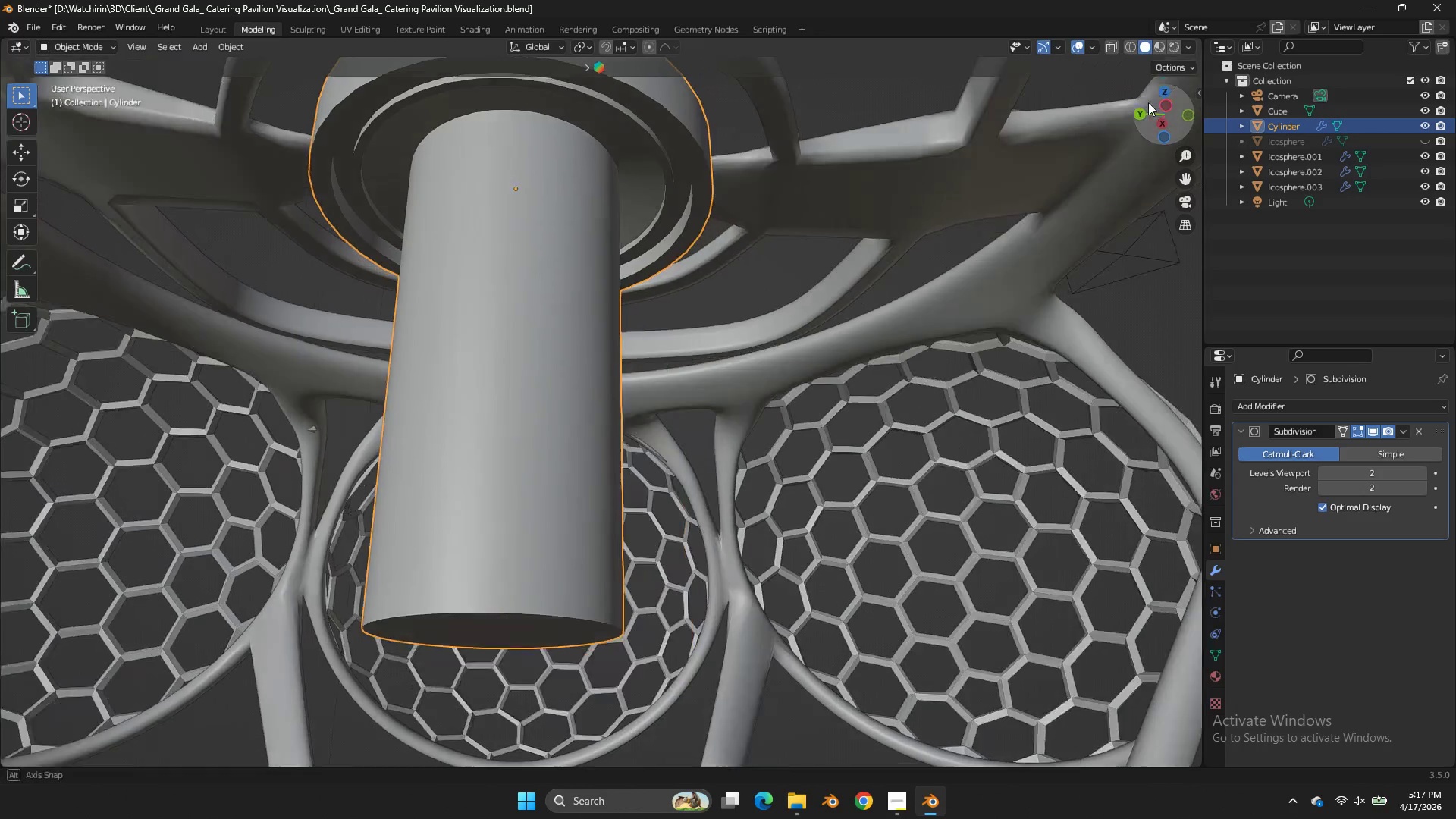 
left_click_drag(start_coordinate=[1169, 113], to_coordinate=[1131, 121])
 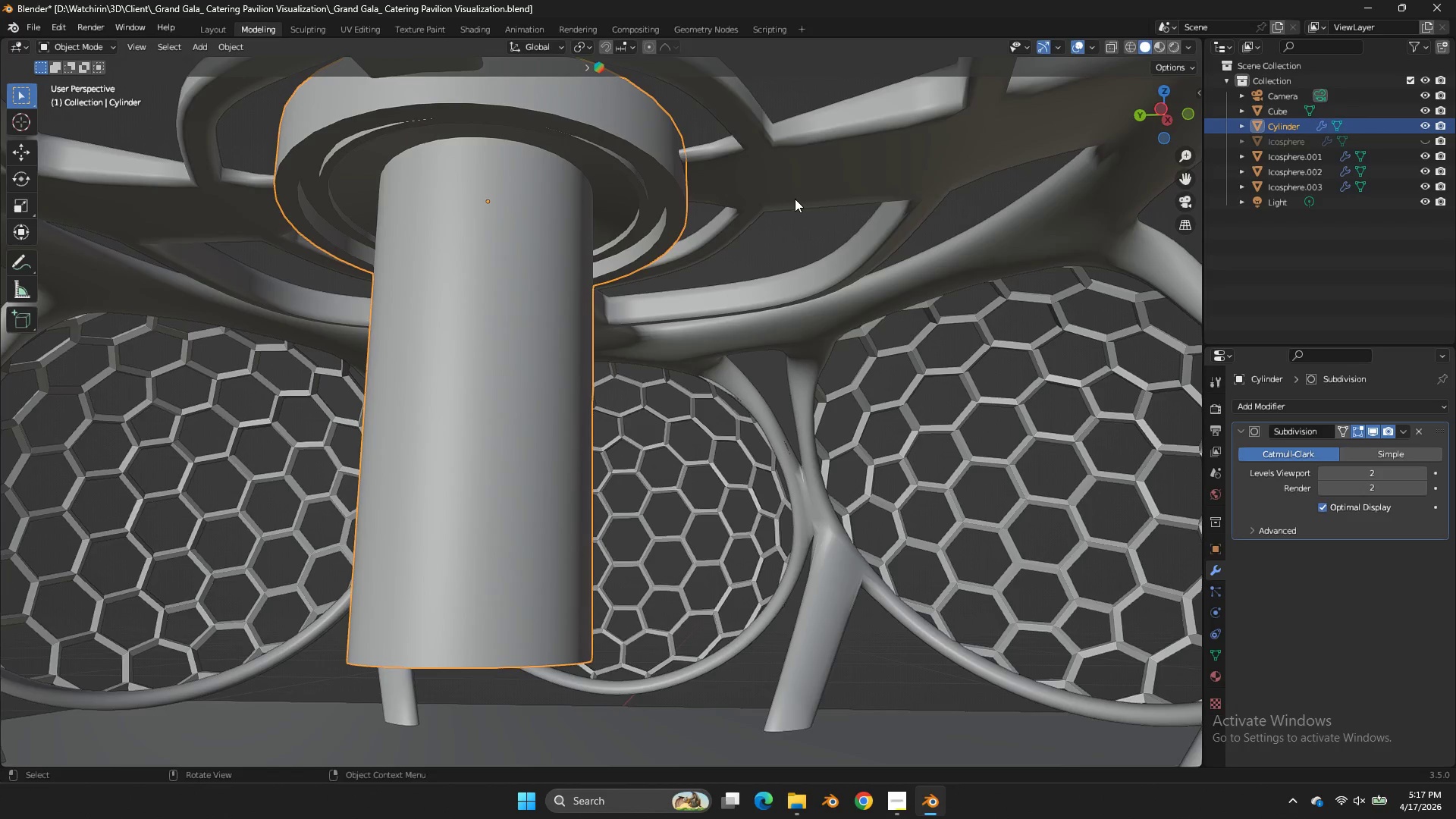 
key(NumpadDivide)
 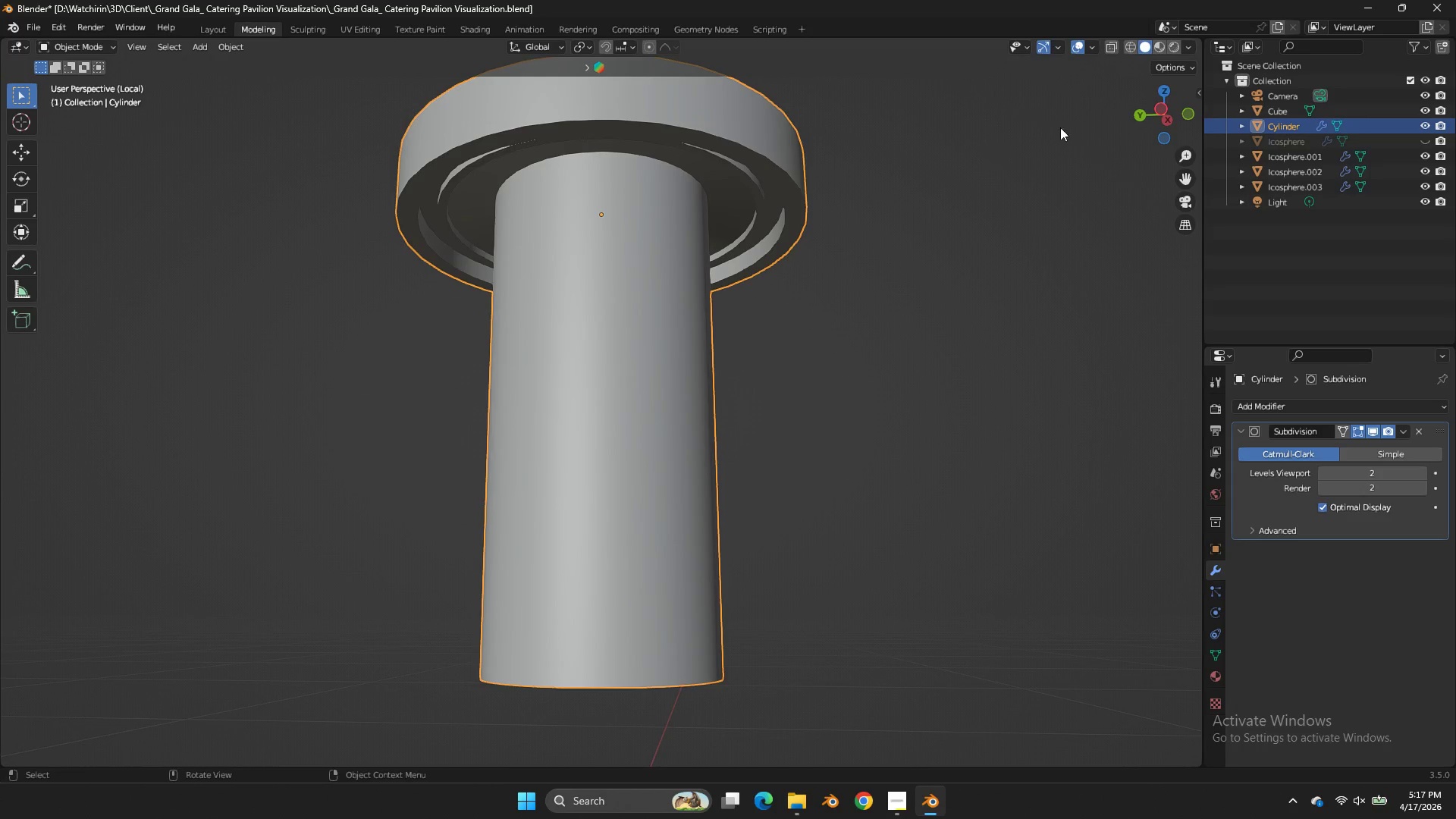 
key(Tab)
 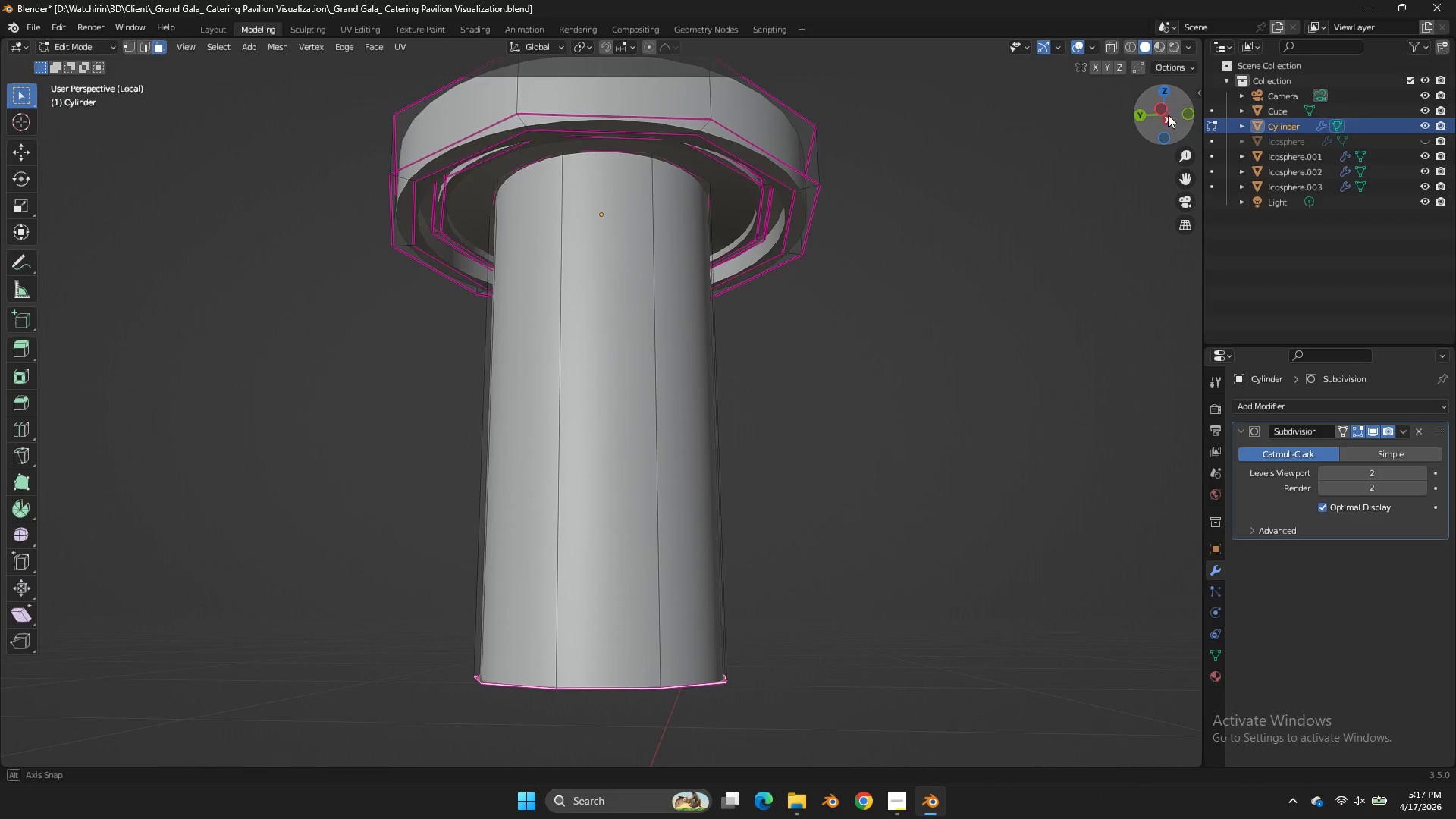 
left_click_drag(start_coordinate=[1175, 112], to_coordinate=[231, 67])
 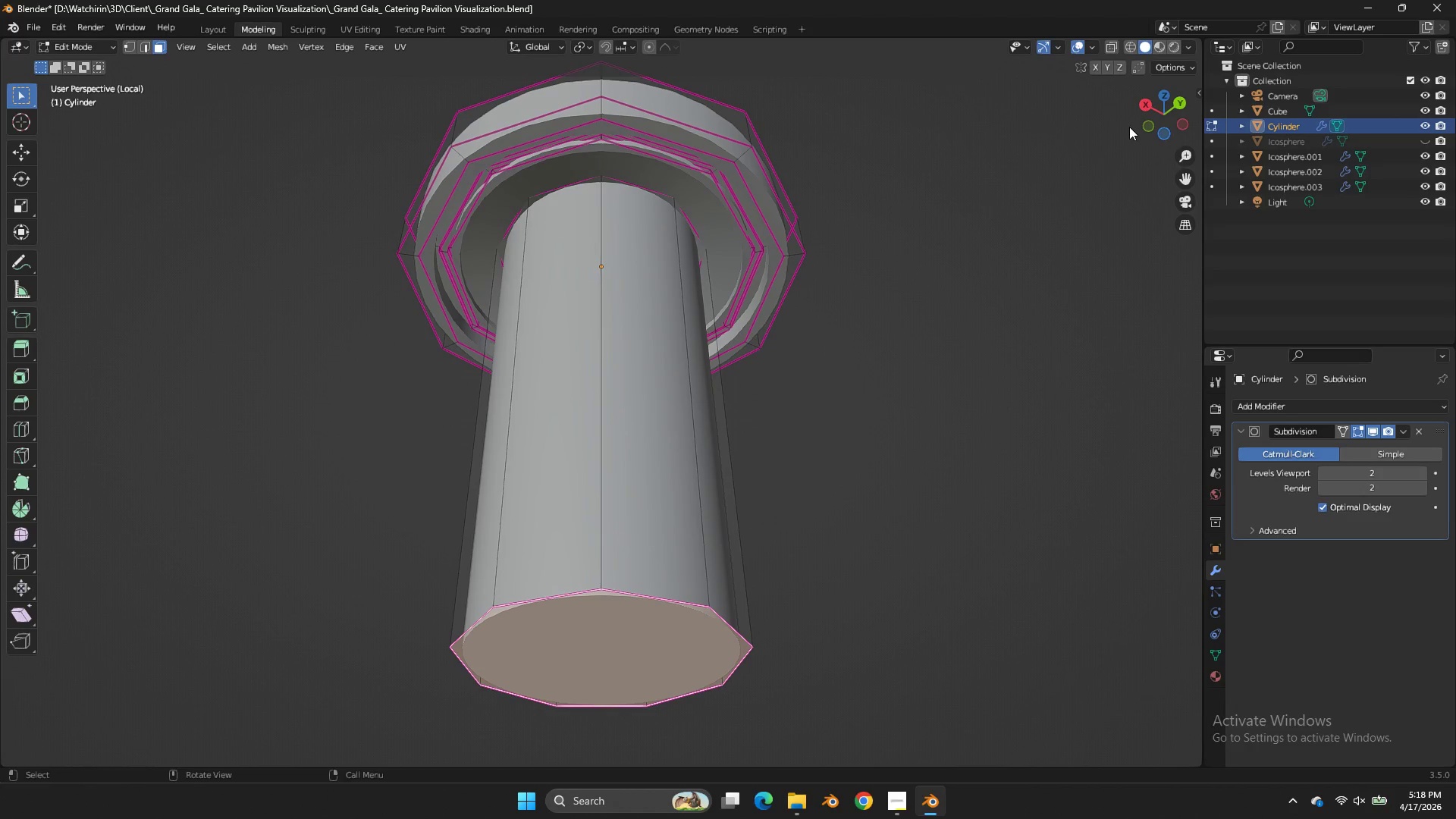 
key(Z)
 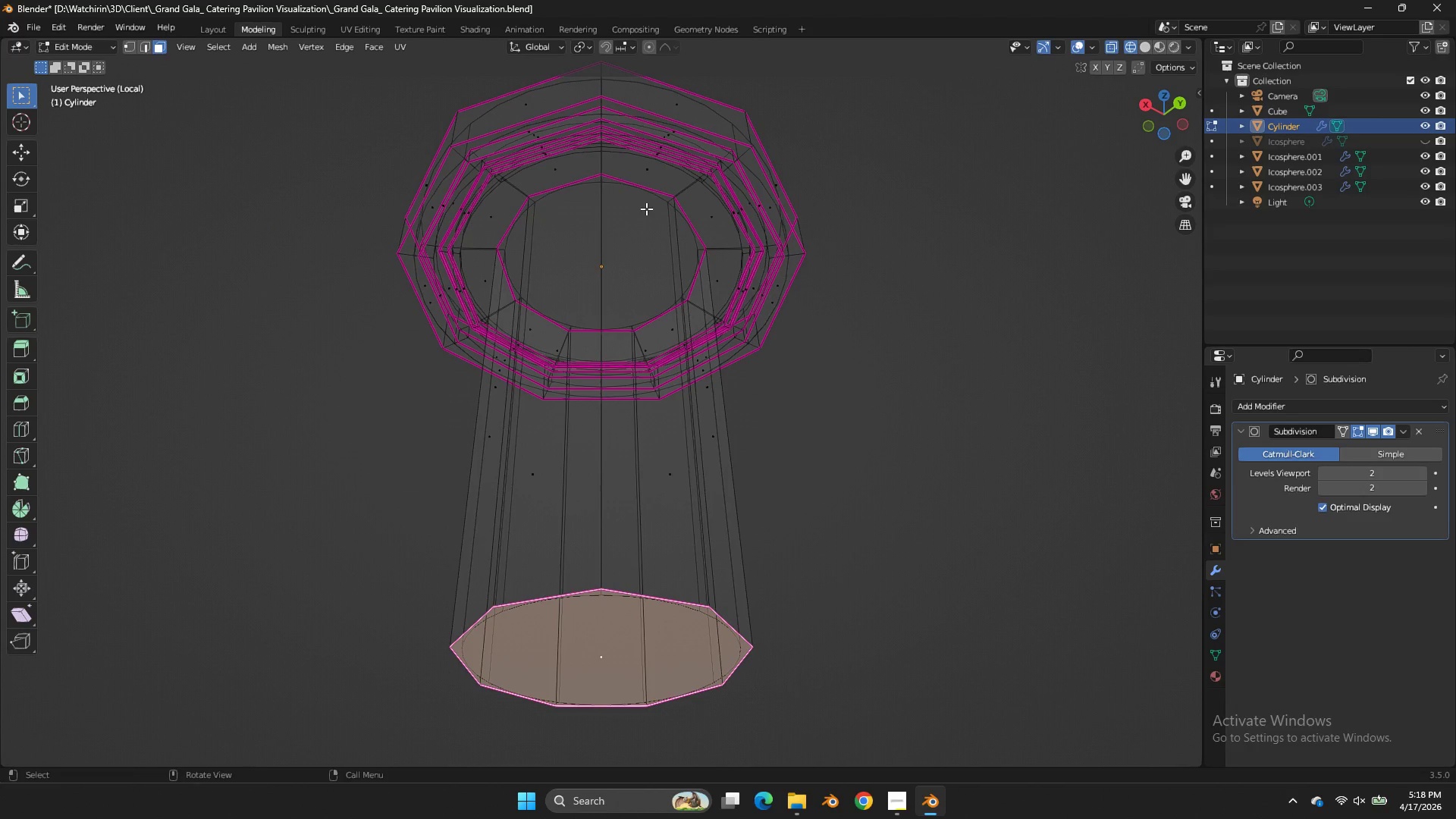 
hold_key(key=AltLeft, duration=0.62)
left_click([638, 193])
 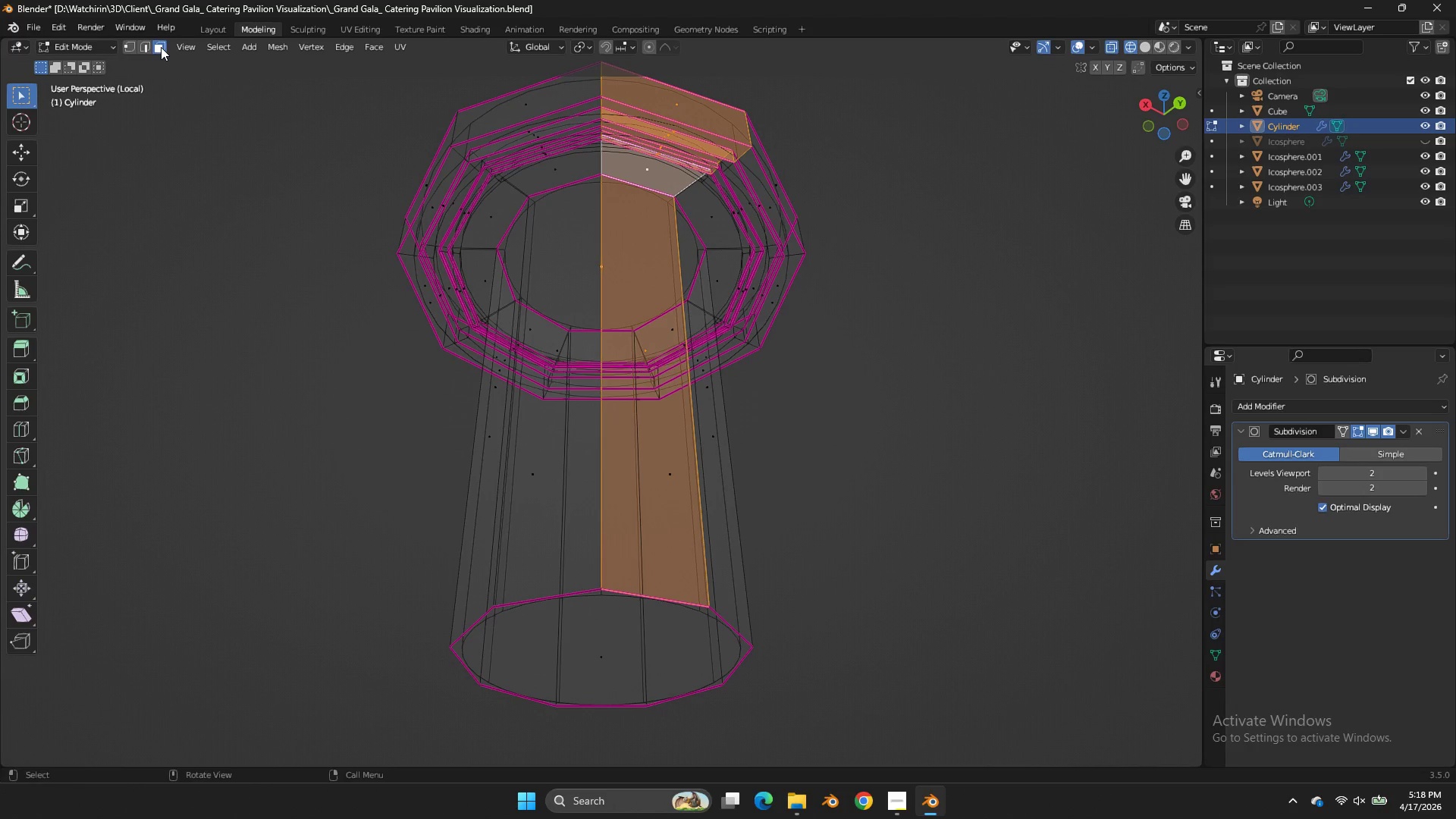 
left_click([151, 44])
 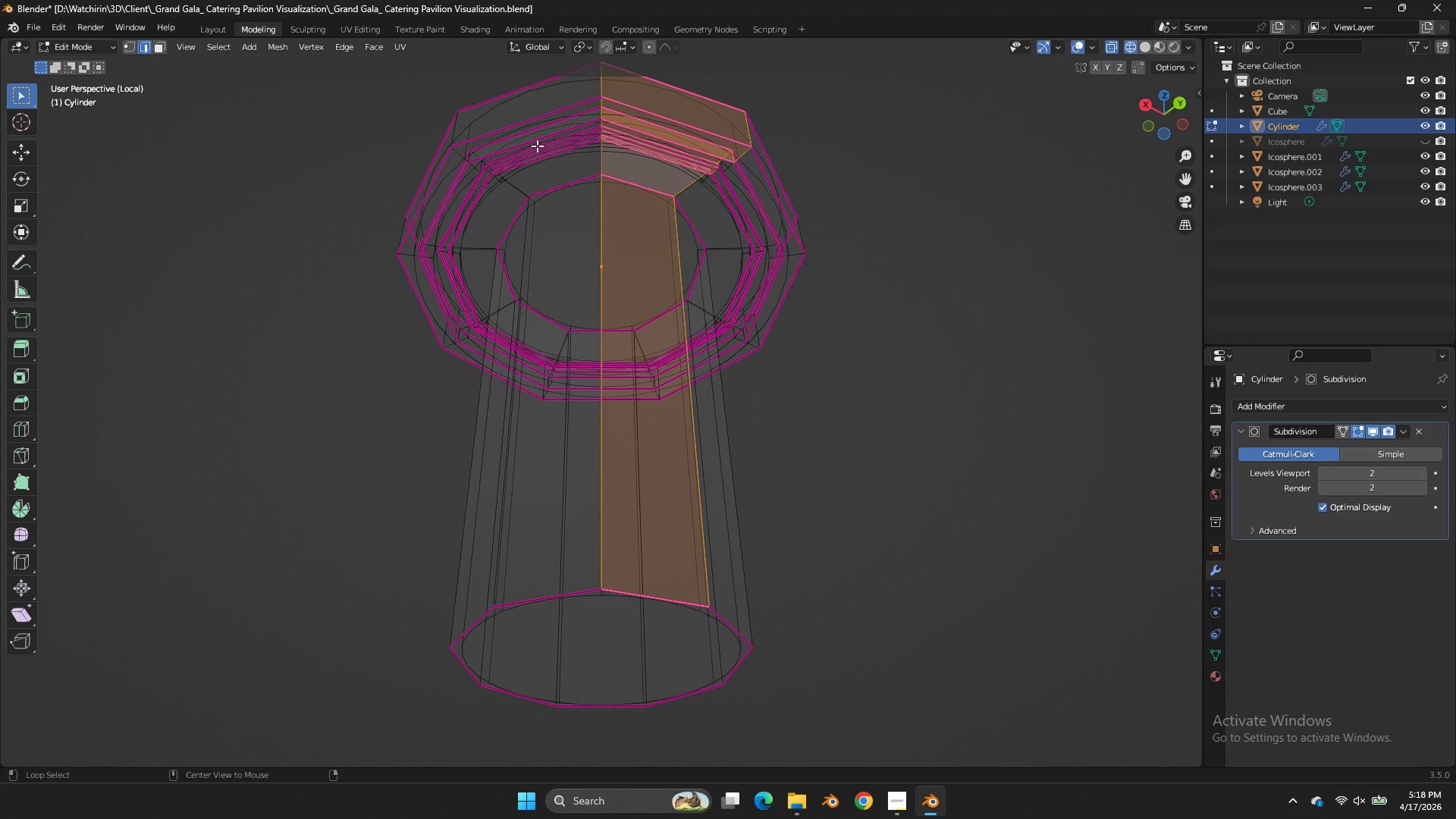 
hold_key(key=AltLeft, duration=1.41)
left_click([613, 189])
 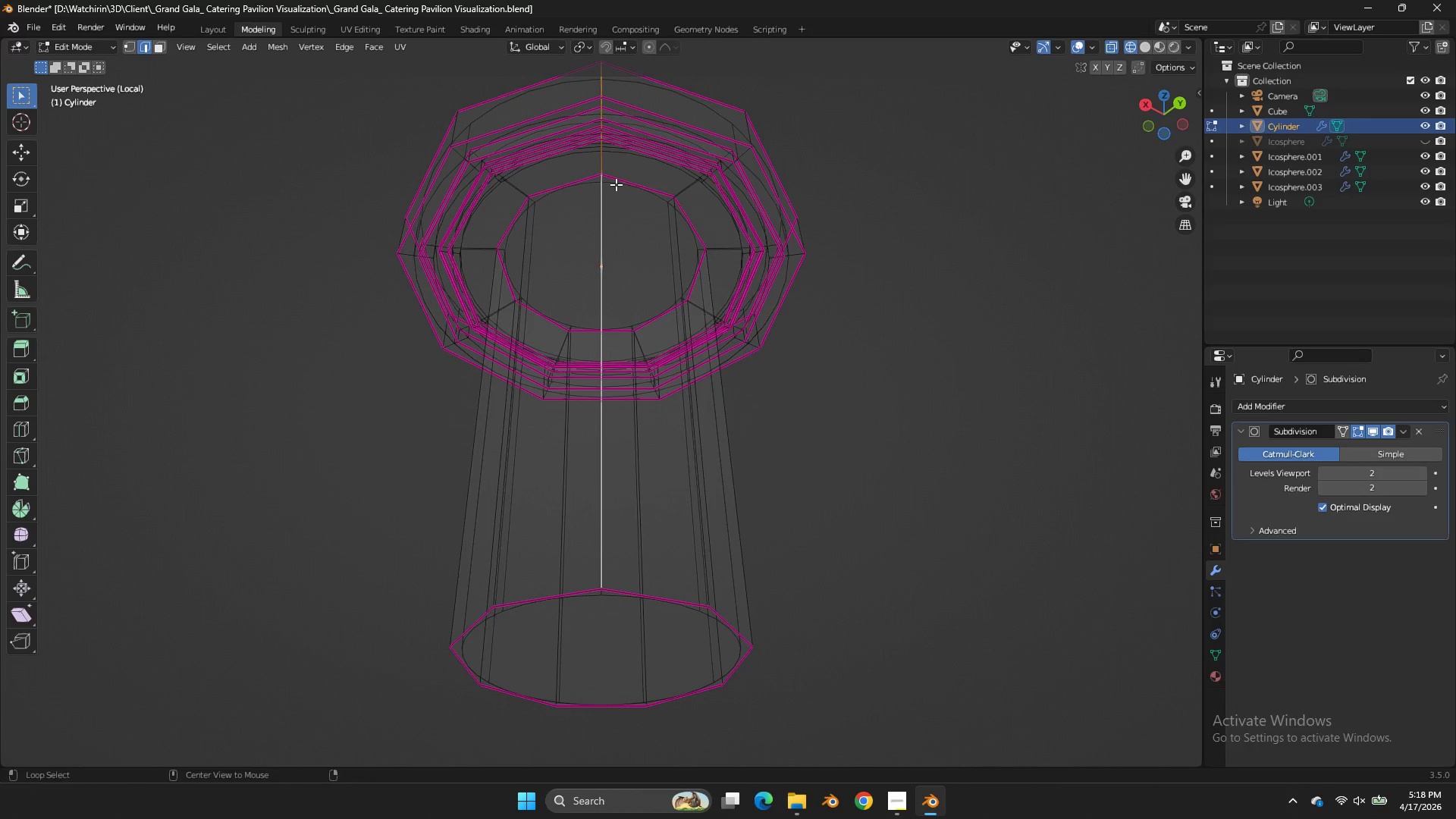 
left_click([618, 182])
 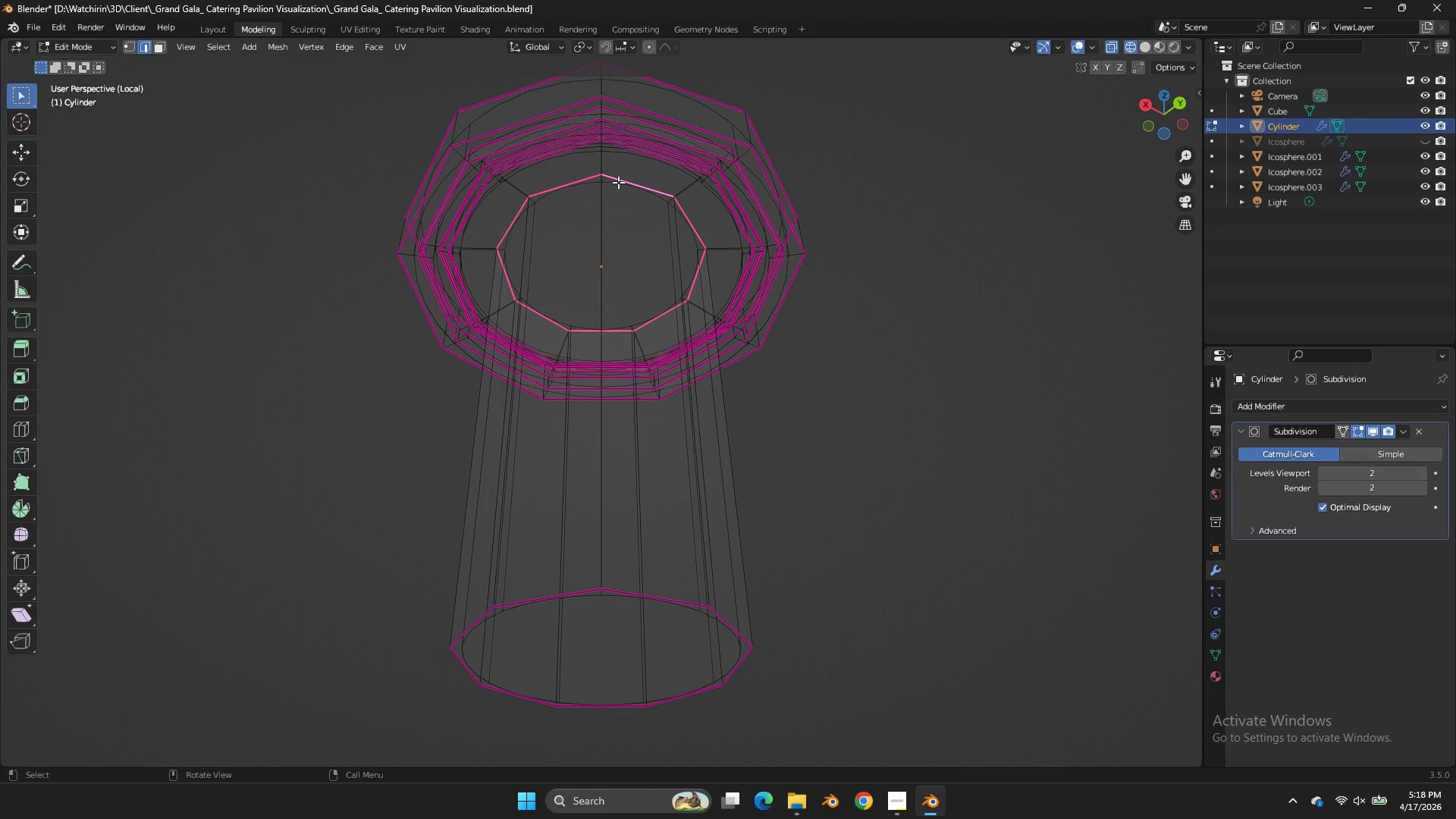 
key(V)
 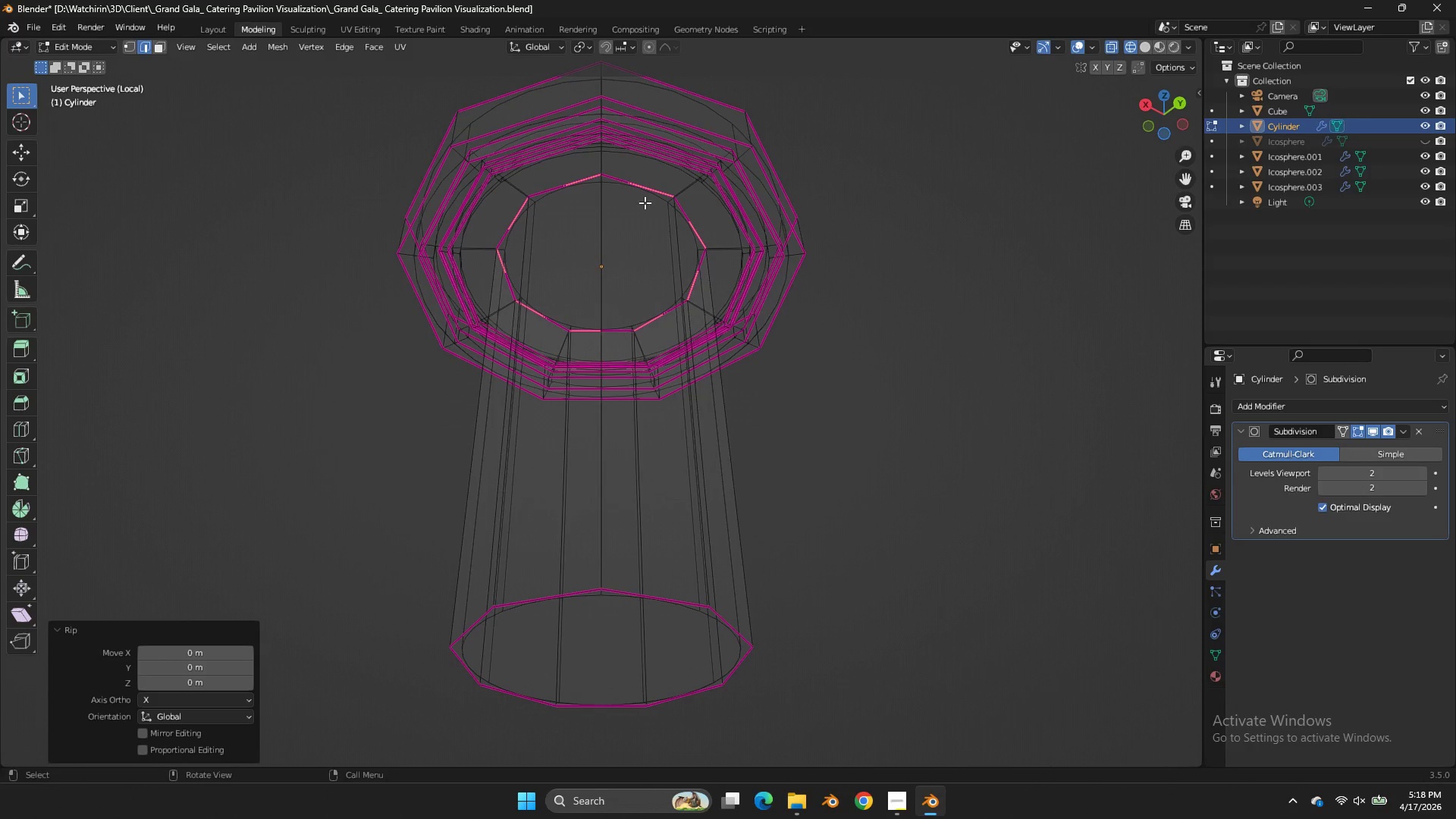 
type(zgz)
 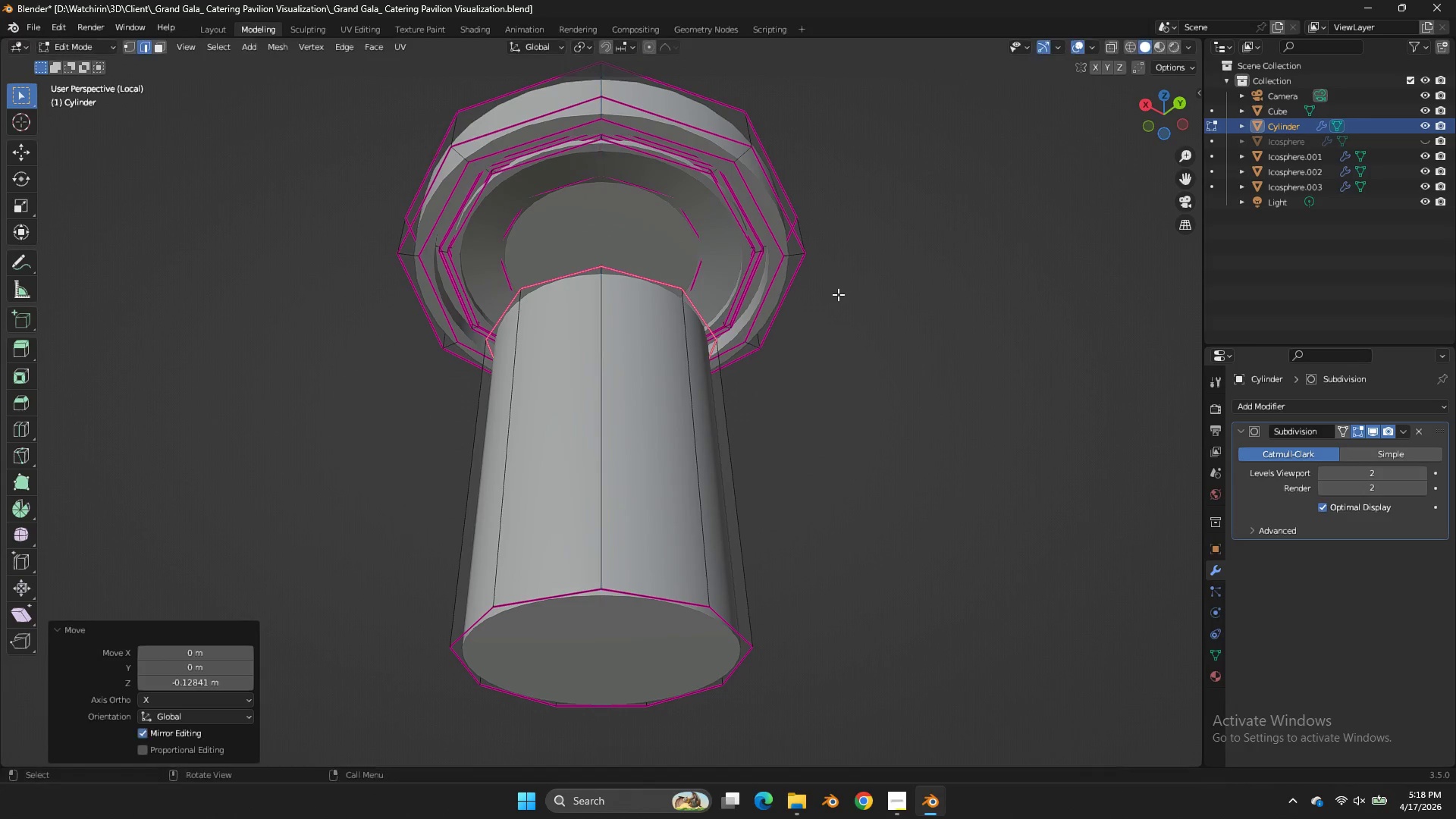 
key(Control+Z)
 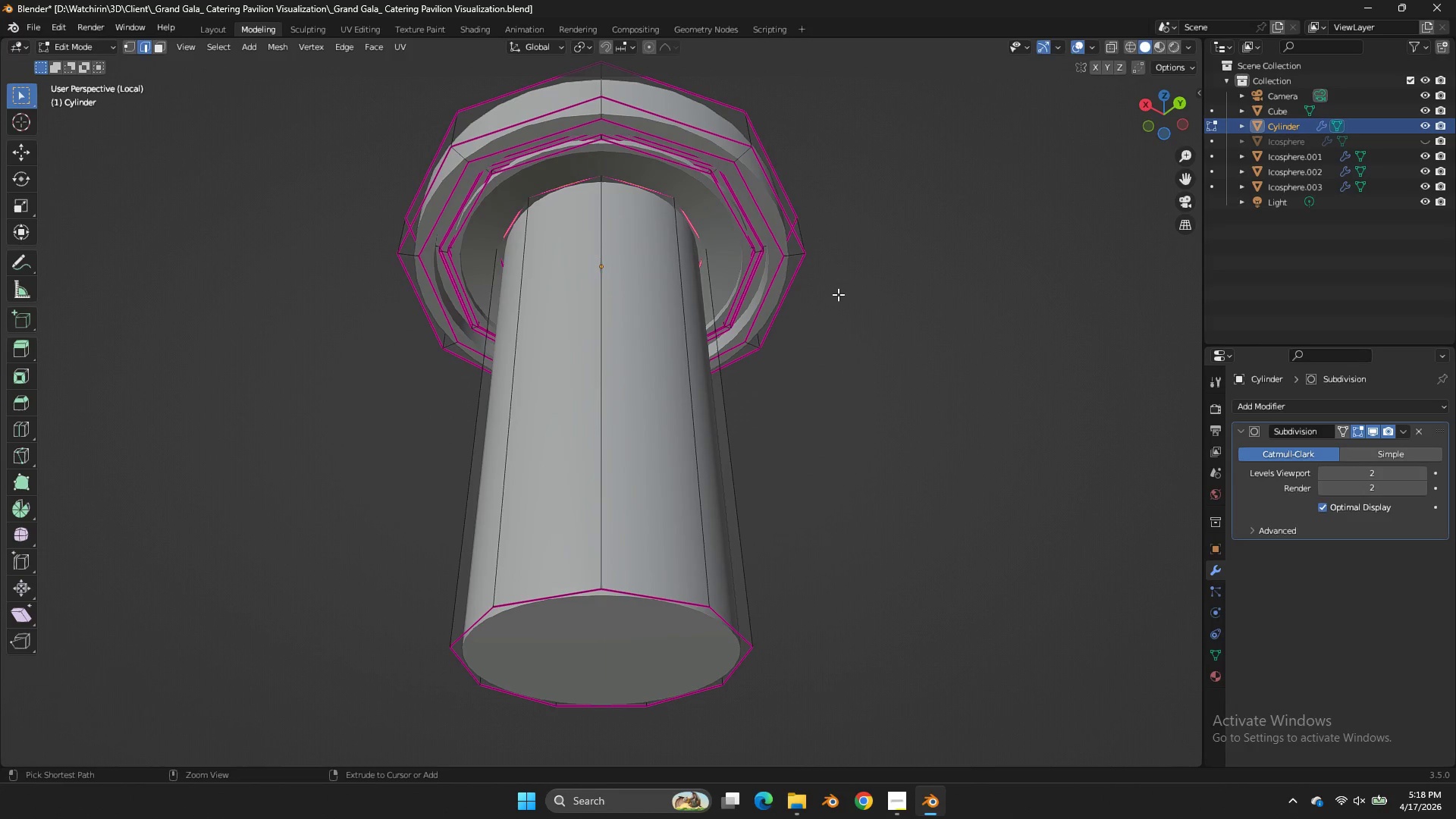 
key(Control+S)
 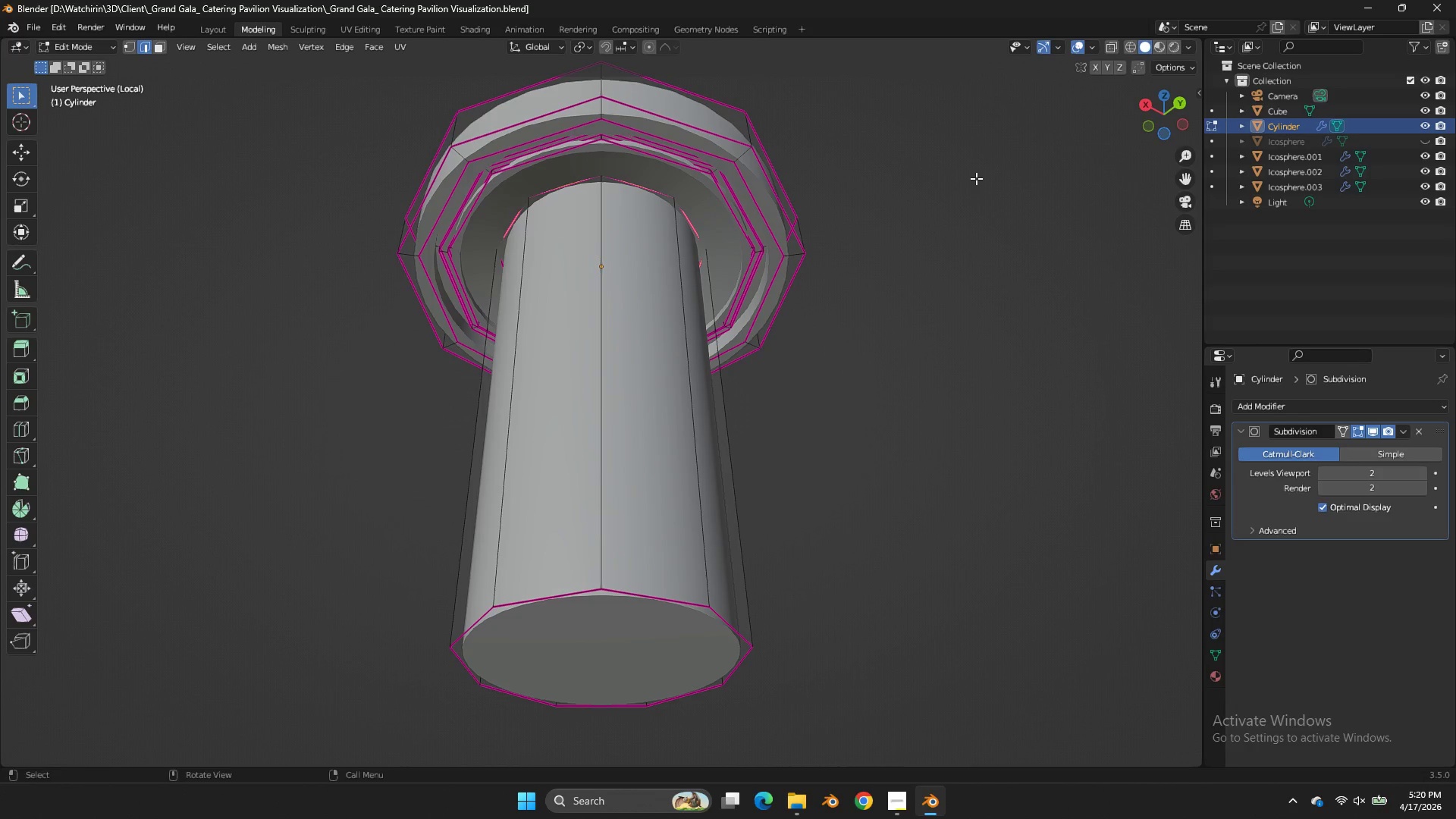 
wait(112.27)
 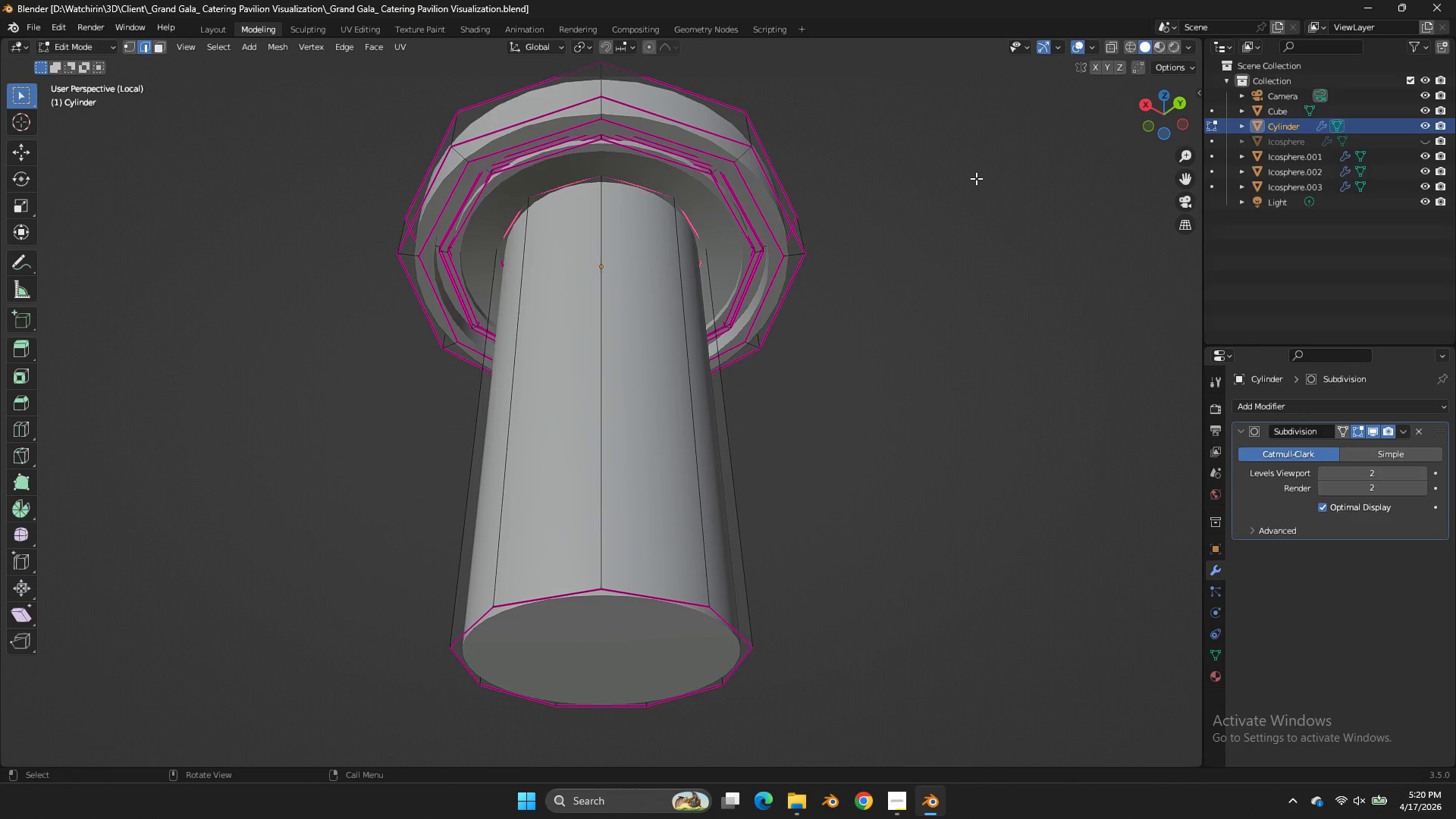 
key(Tab)
 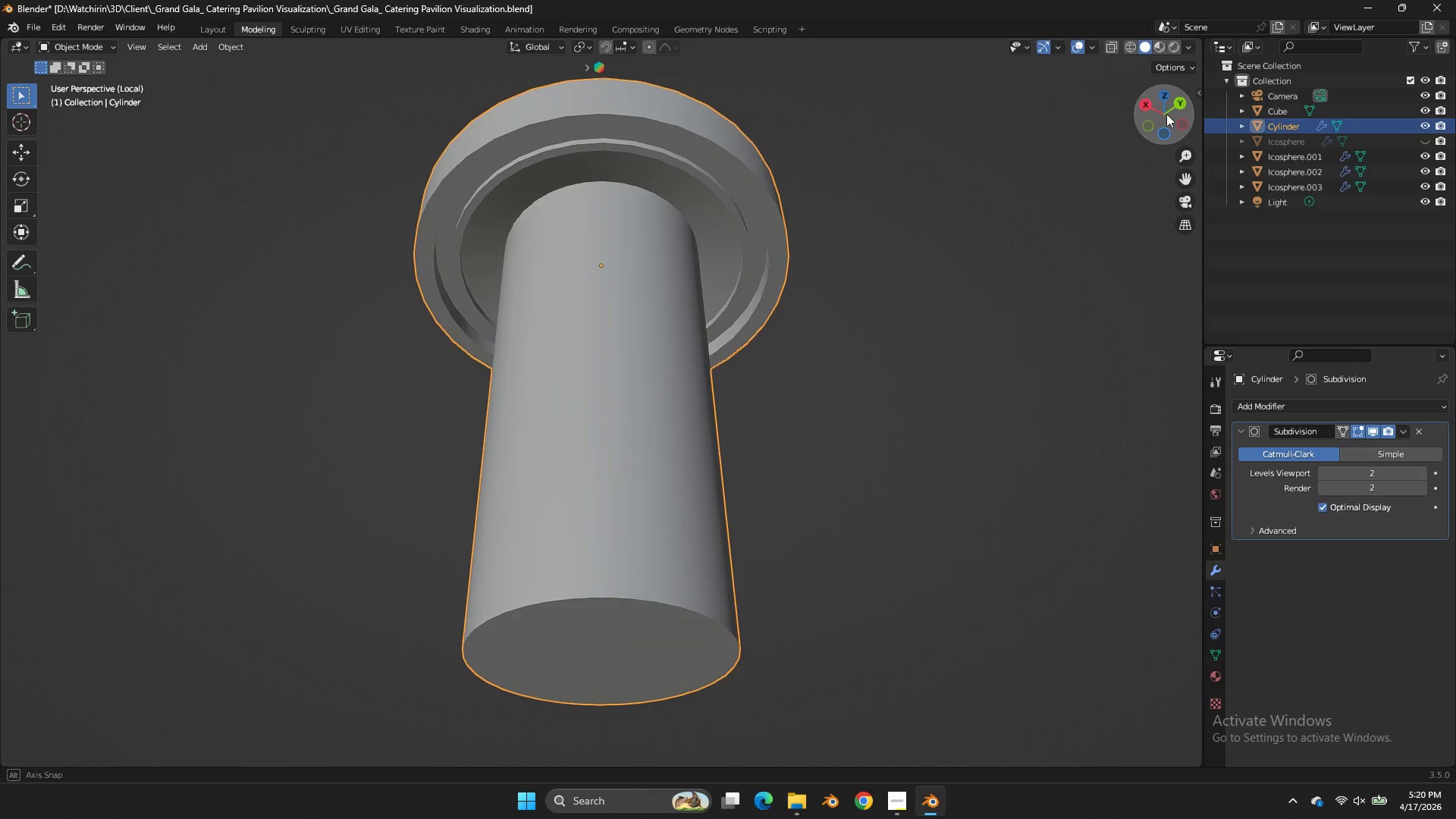 
left_click_drag(start_coordinate=[1159, 110], to_coordinate=[1169, 114])
 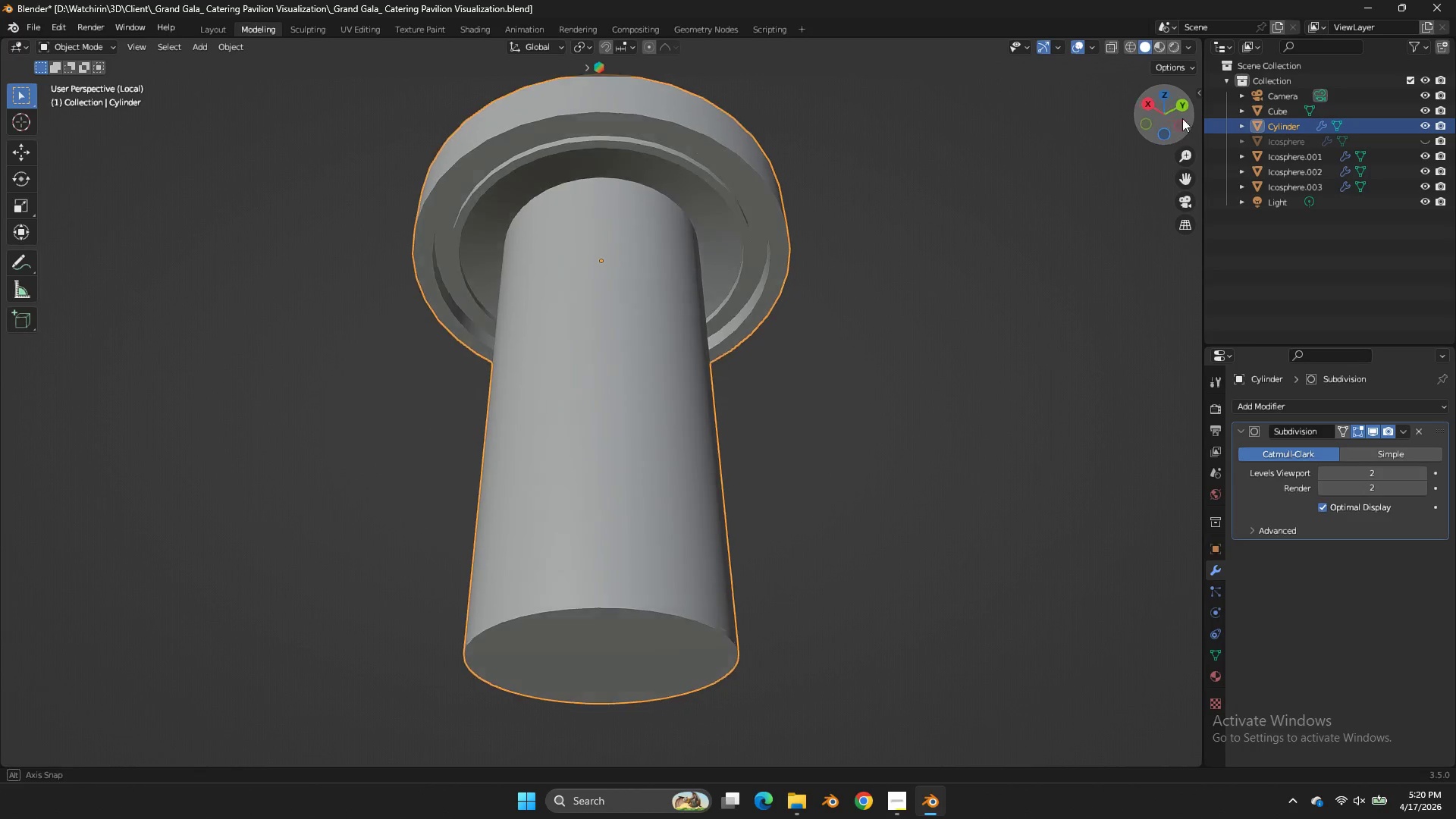 
left_click_drag(start_coordinate=[1165, 113], to_coordinate=[9, 126])
 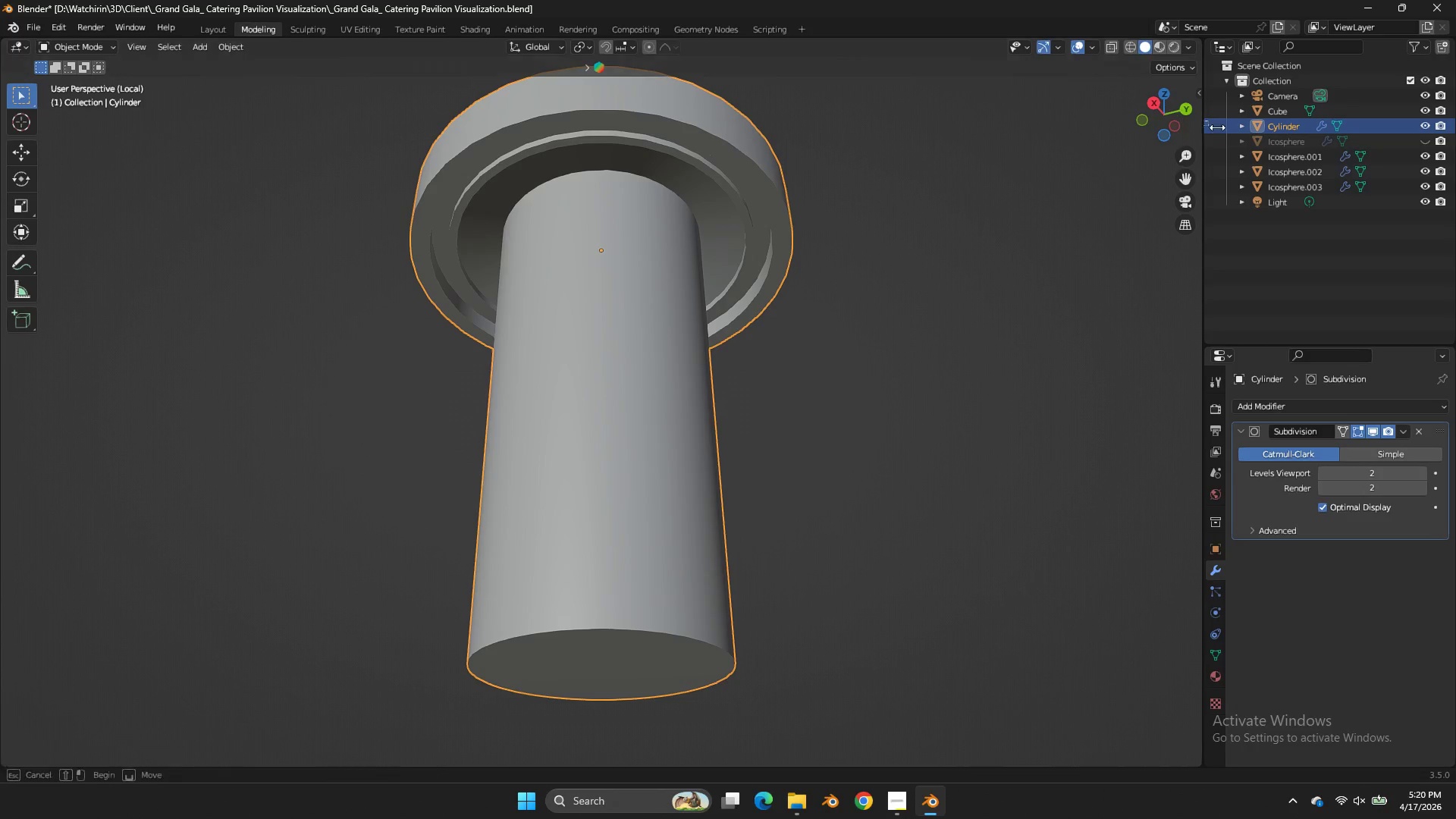 
left_click_drag(start_coordinate=[1190, 121], to_coordinate=[1235, 137])
 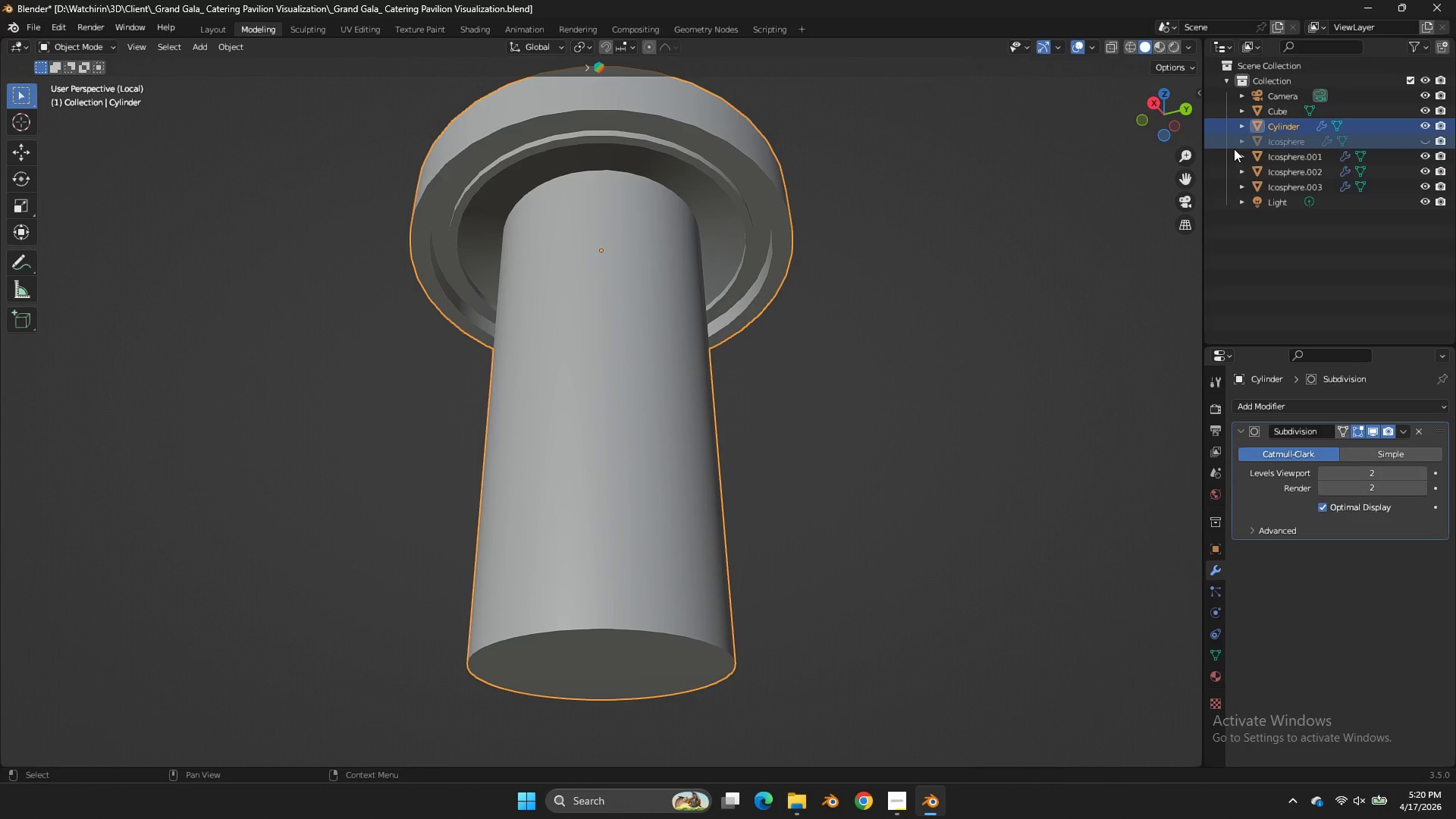 
key(Tab)
 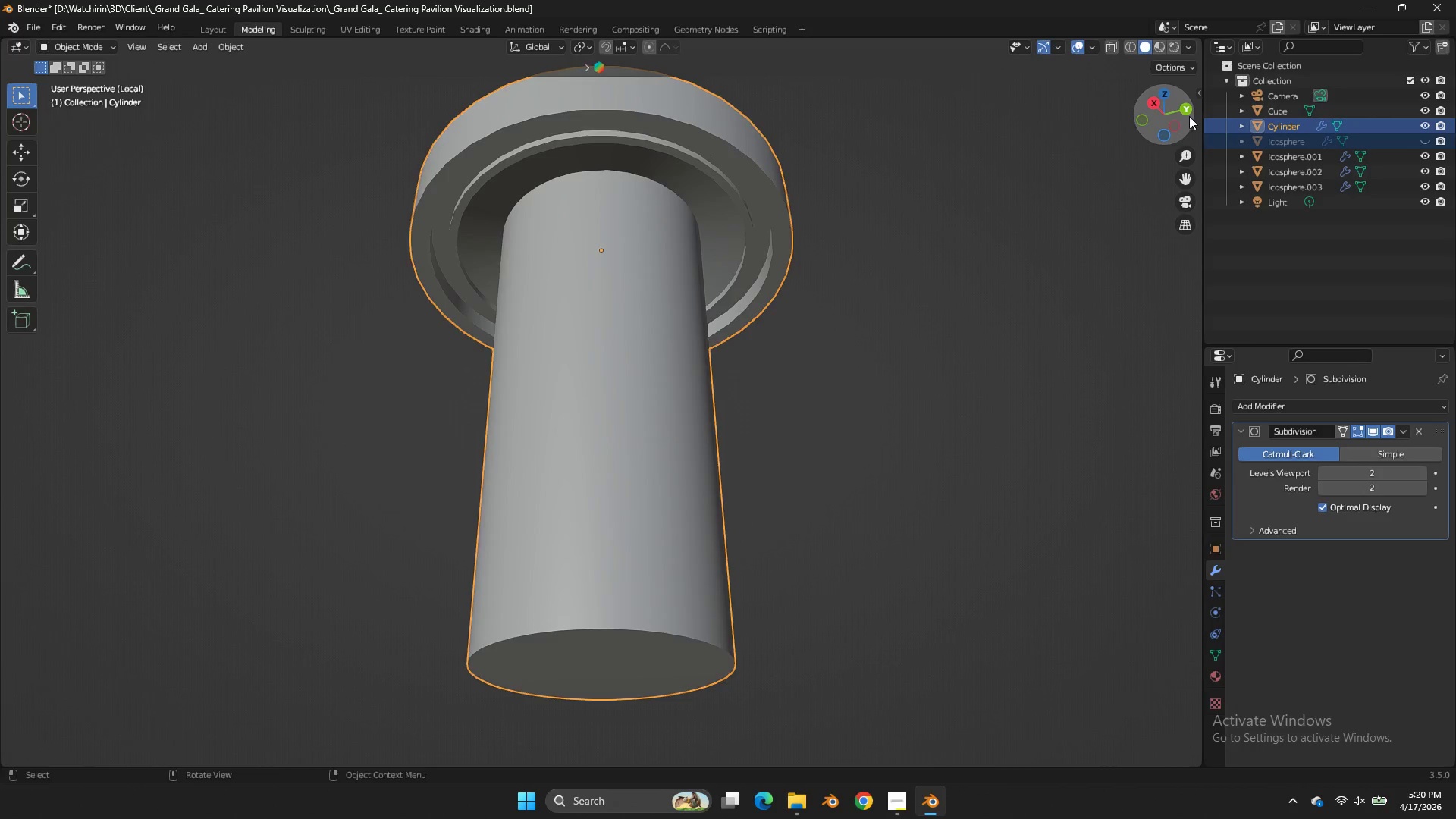 
key(Tab)
 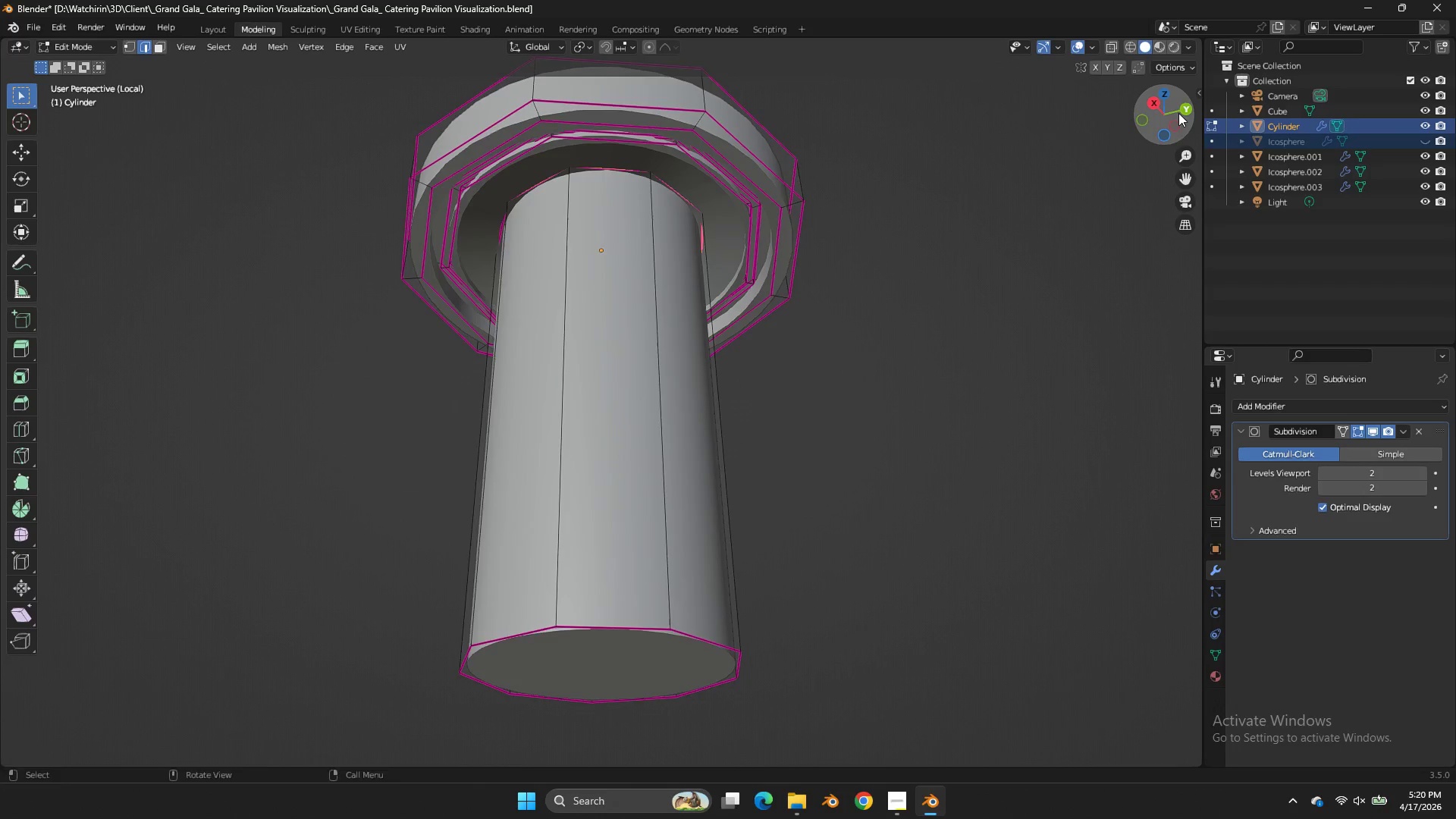 
left_click_drag(start_coordinate=[1178, 113], to_coordinate=[1142, 143])
 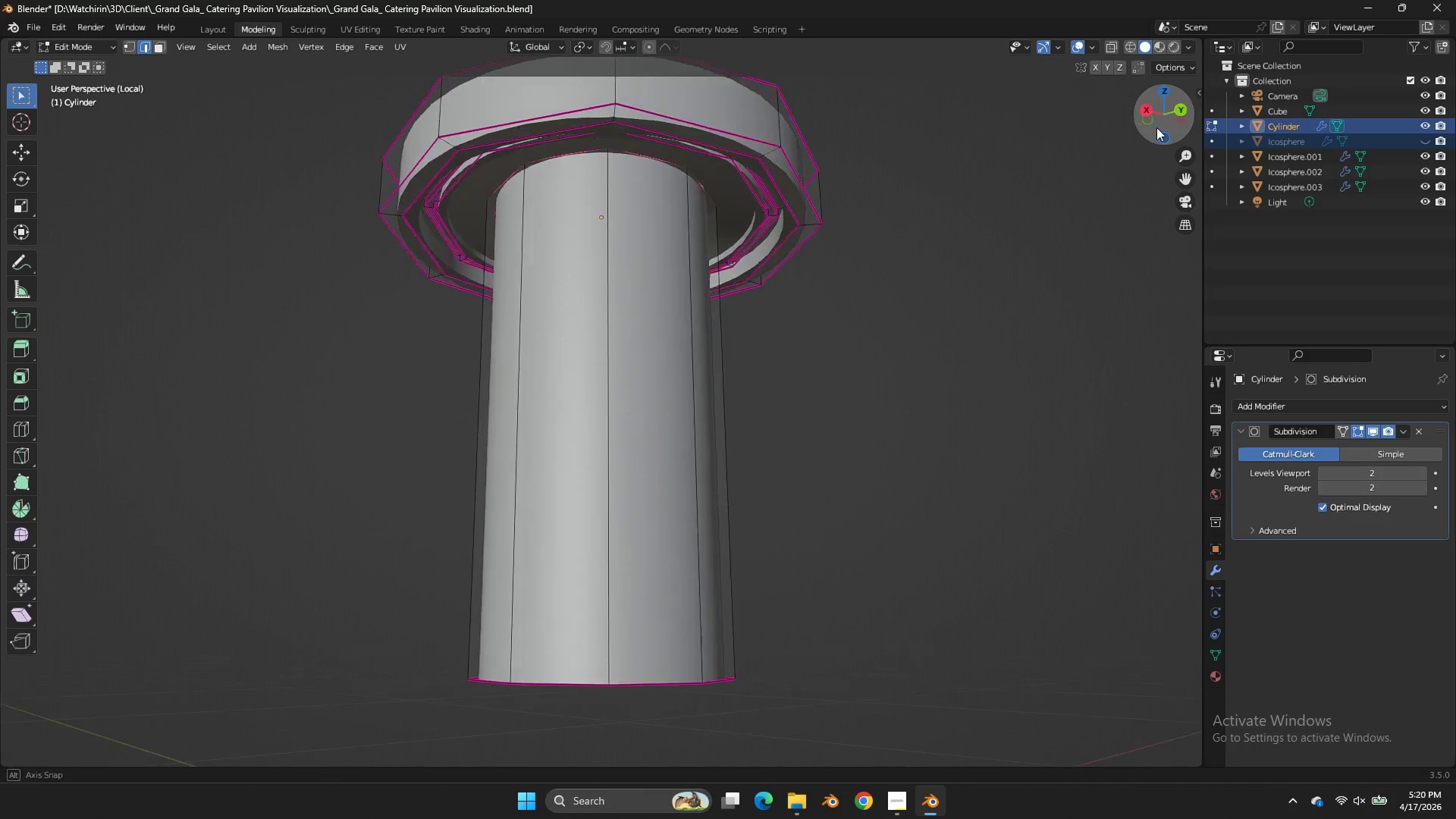 
left_click_drag(start_coordinate=[1168, 119], to_coordinate=[1141, 134])
 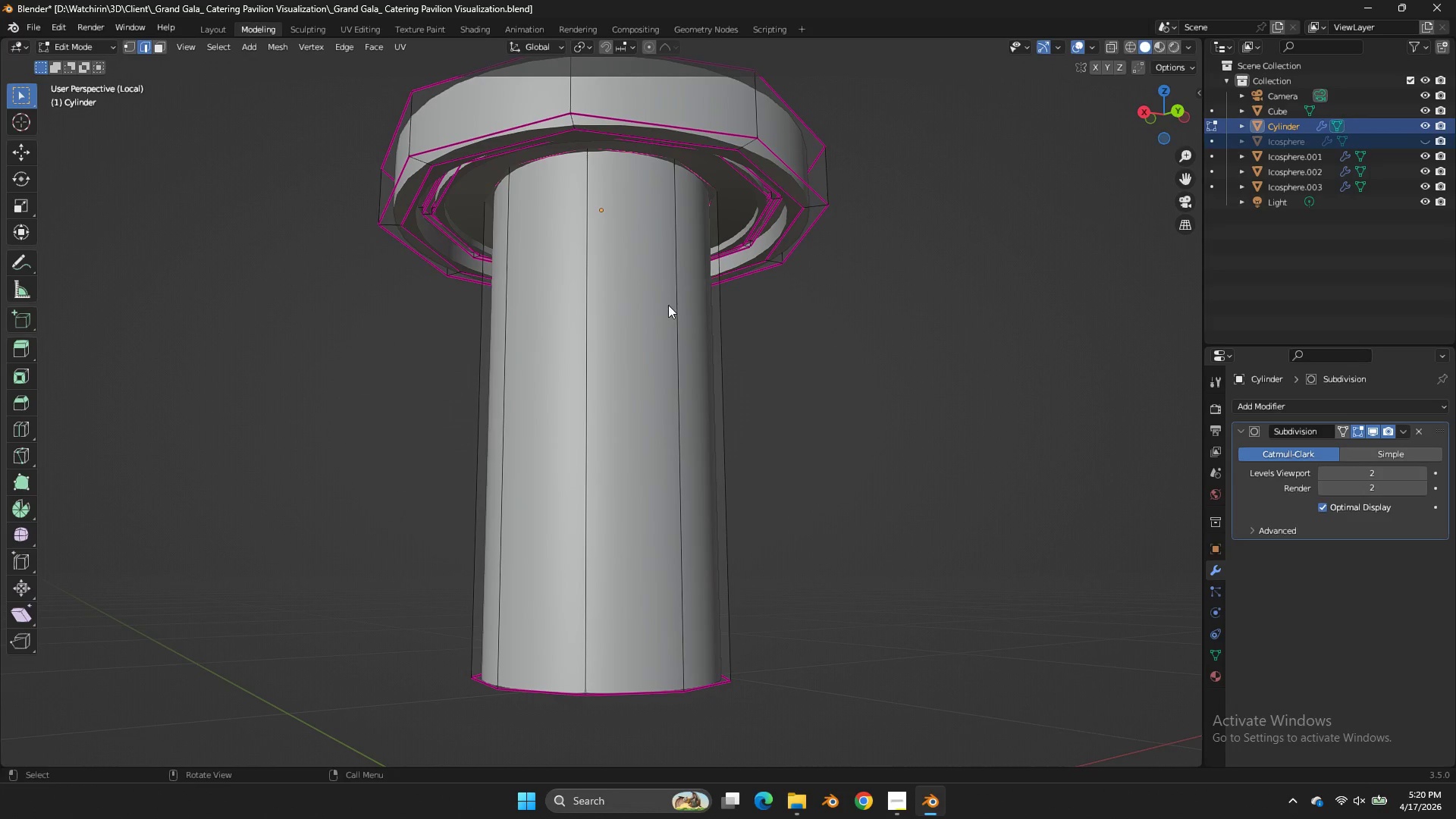 
triple_click([668, 305])
 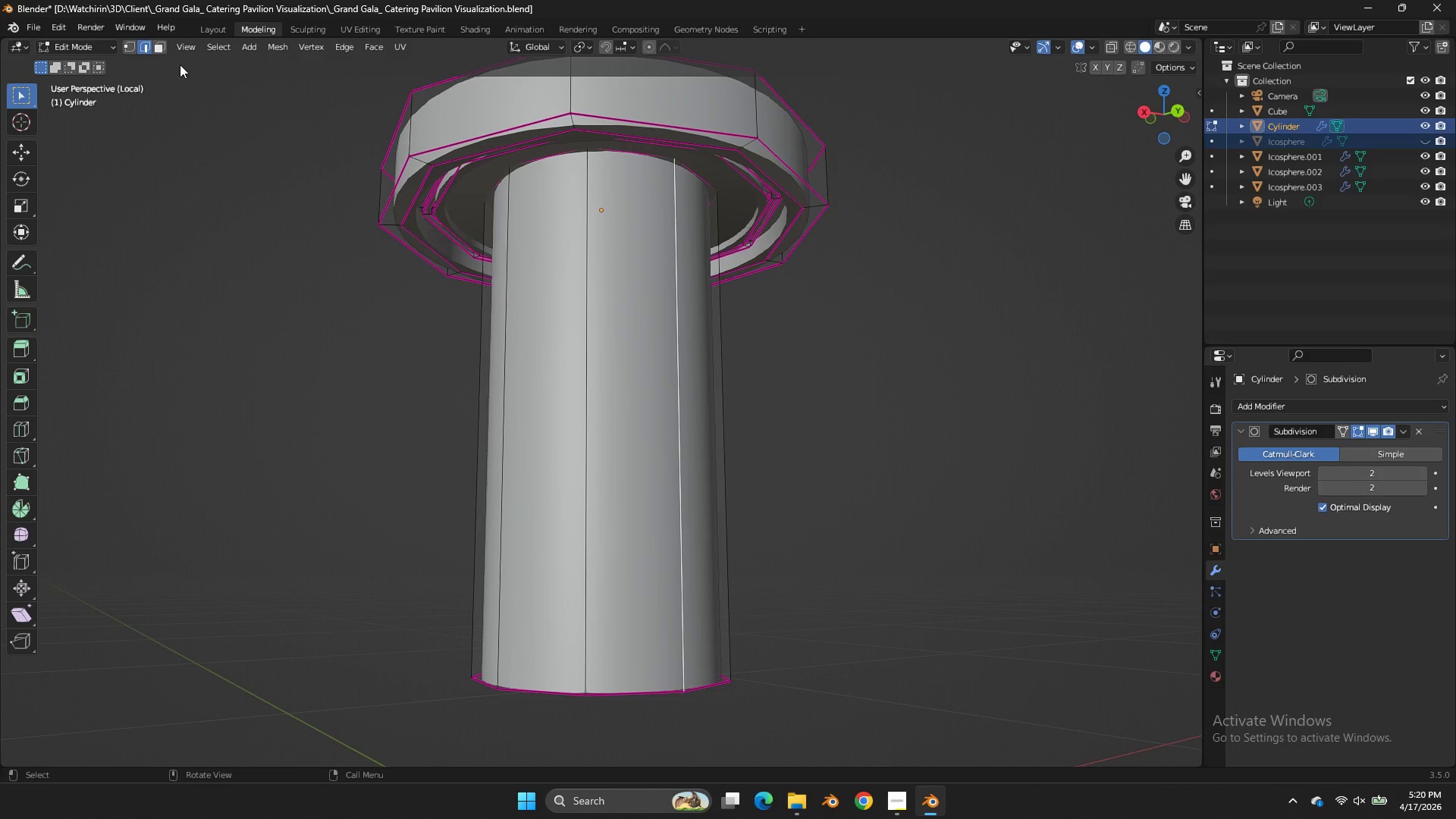 
left_click([154, 42])
 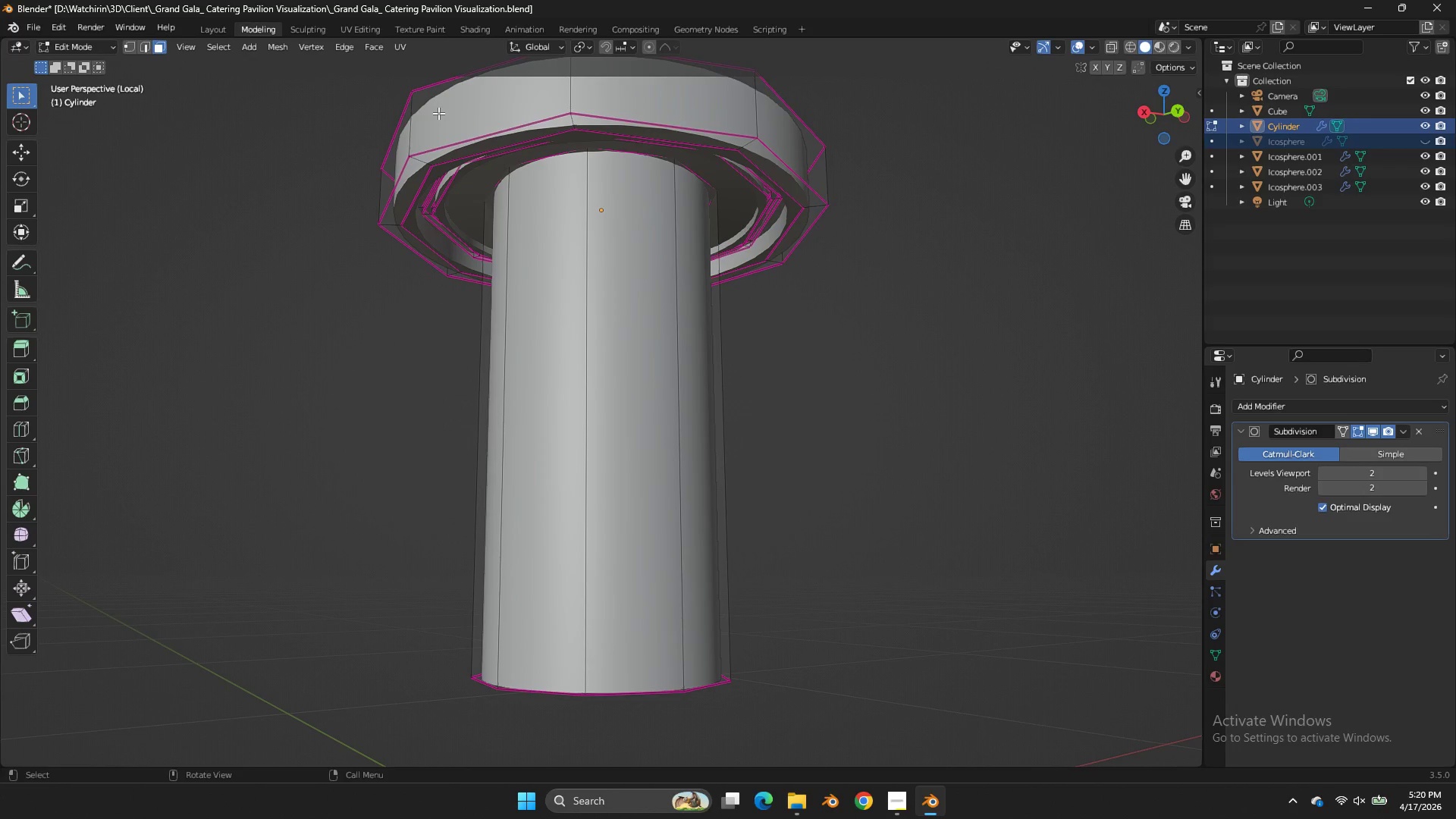 
key(NumpadDivide)
 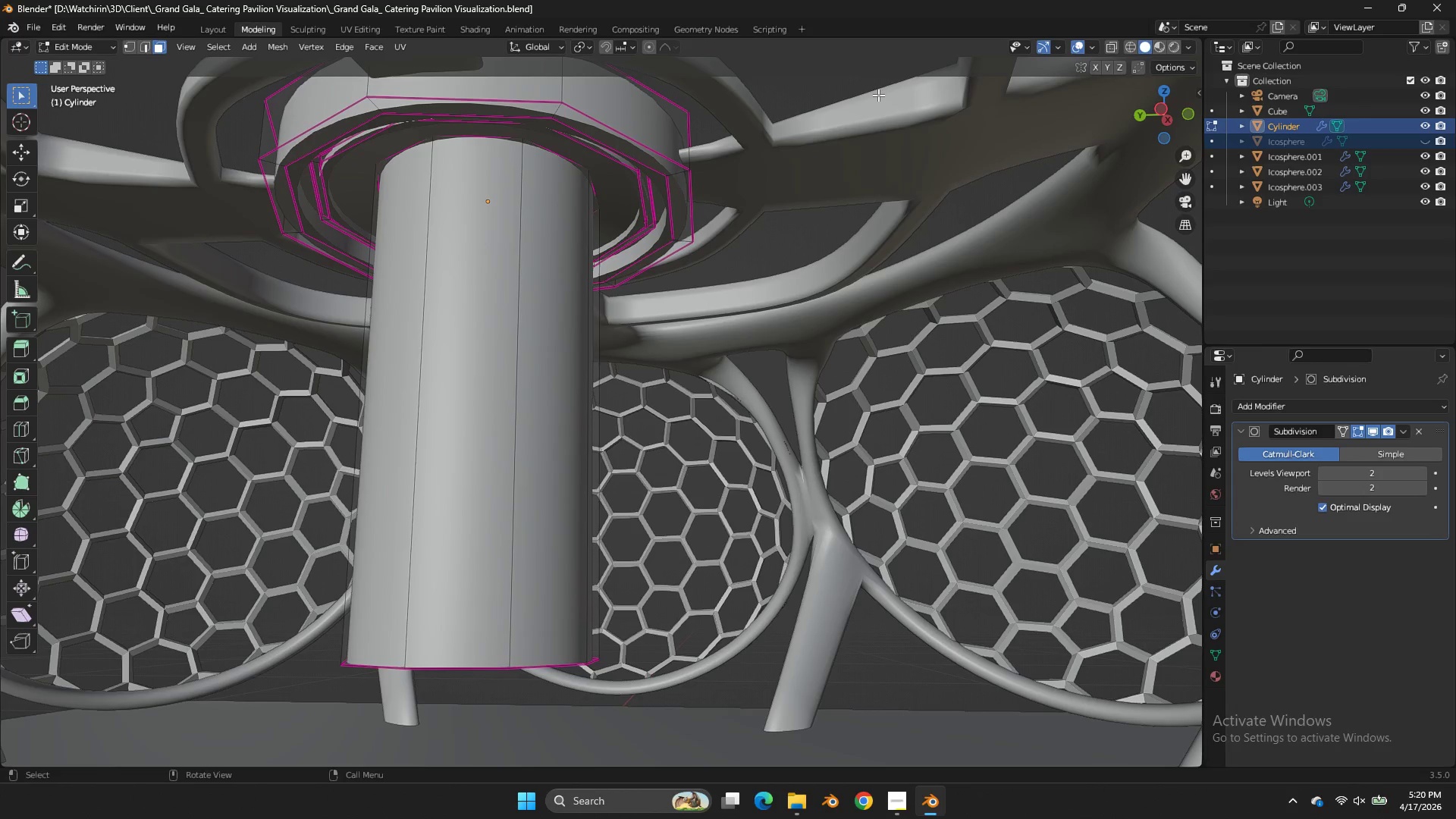 
left_click_drag(start_coordinate=[1162, 108], to_coordinate=[1162, 116])
 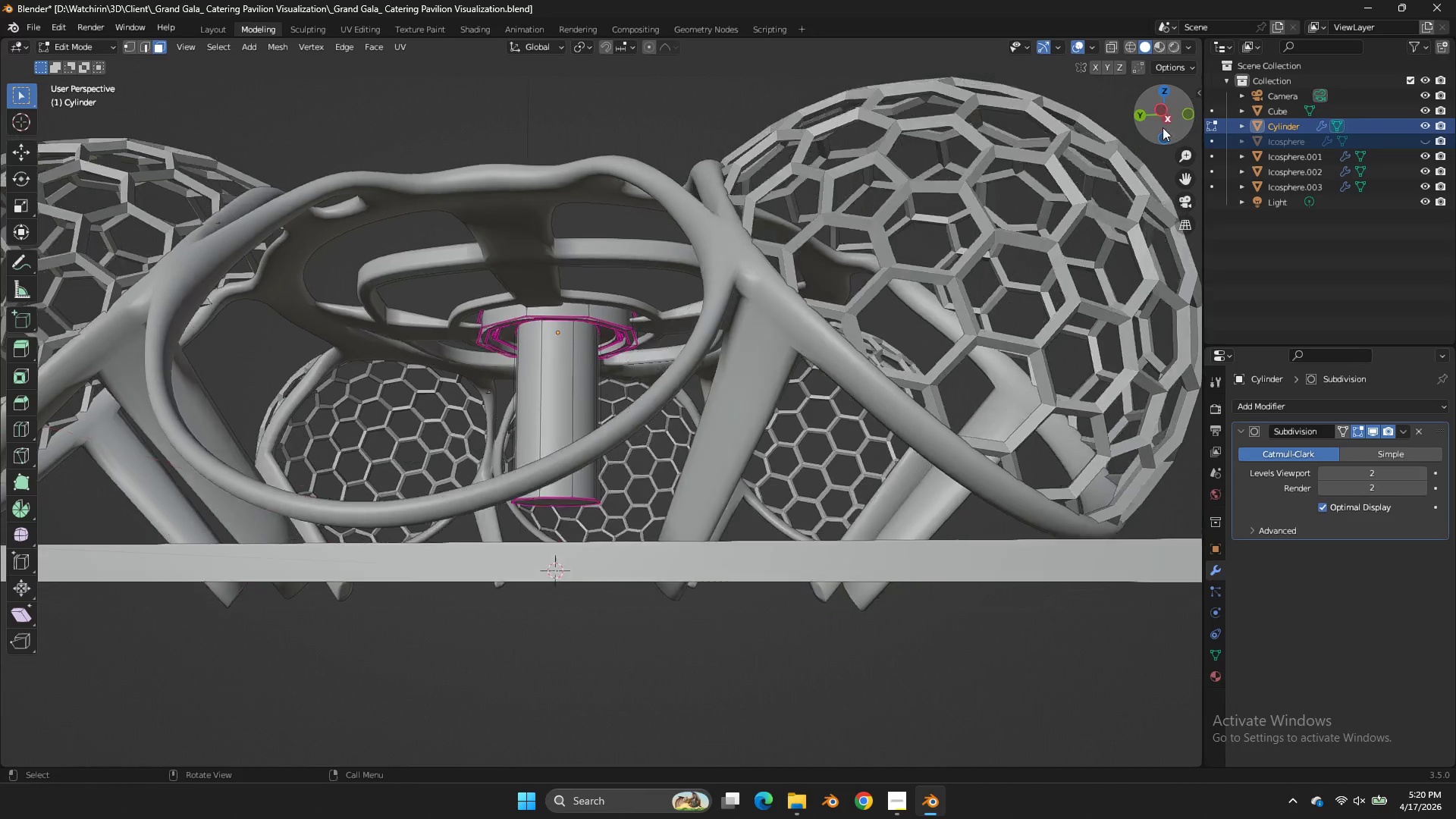 
scroll: coordinate [1053, 146], scroll_direction: down, amount: 5.0
 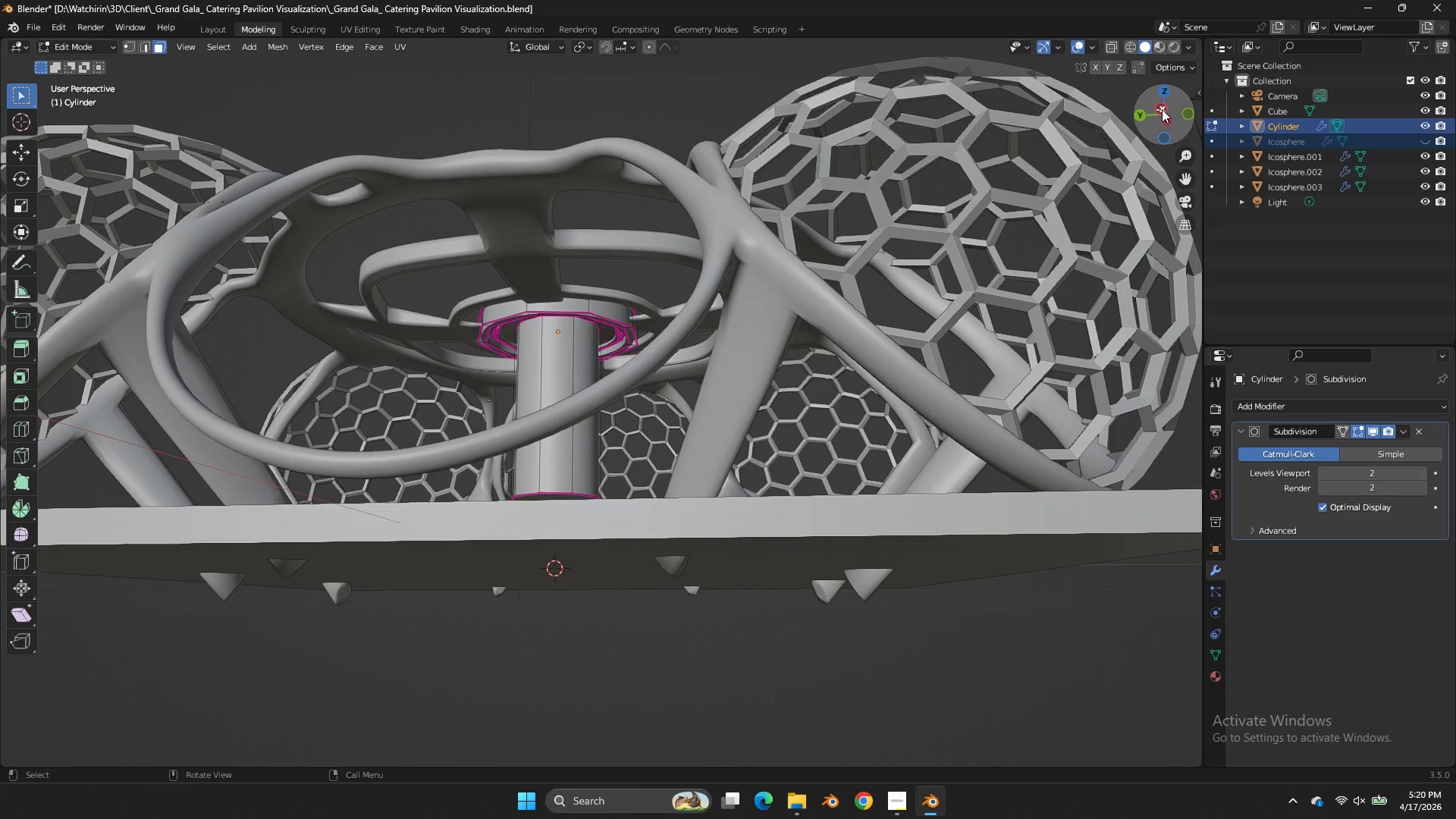 
left_click_drag(start_coordinate=[1162, 111], to_coordinate=[1021, 204])
 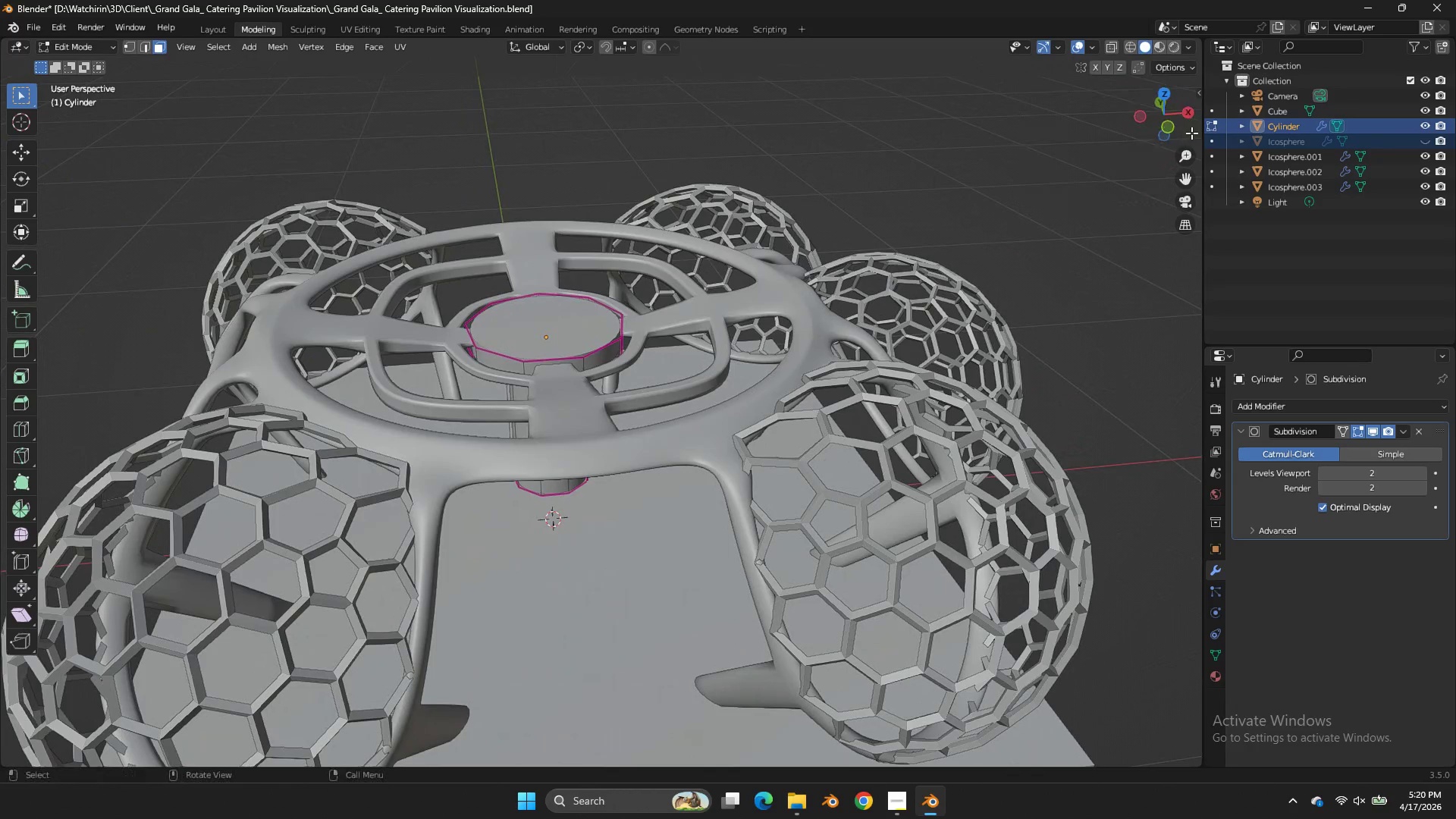 
left_click_drag(start_coordinate=[1181, 127], to_coordinate=[165, 75])
 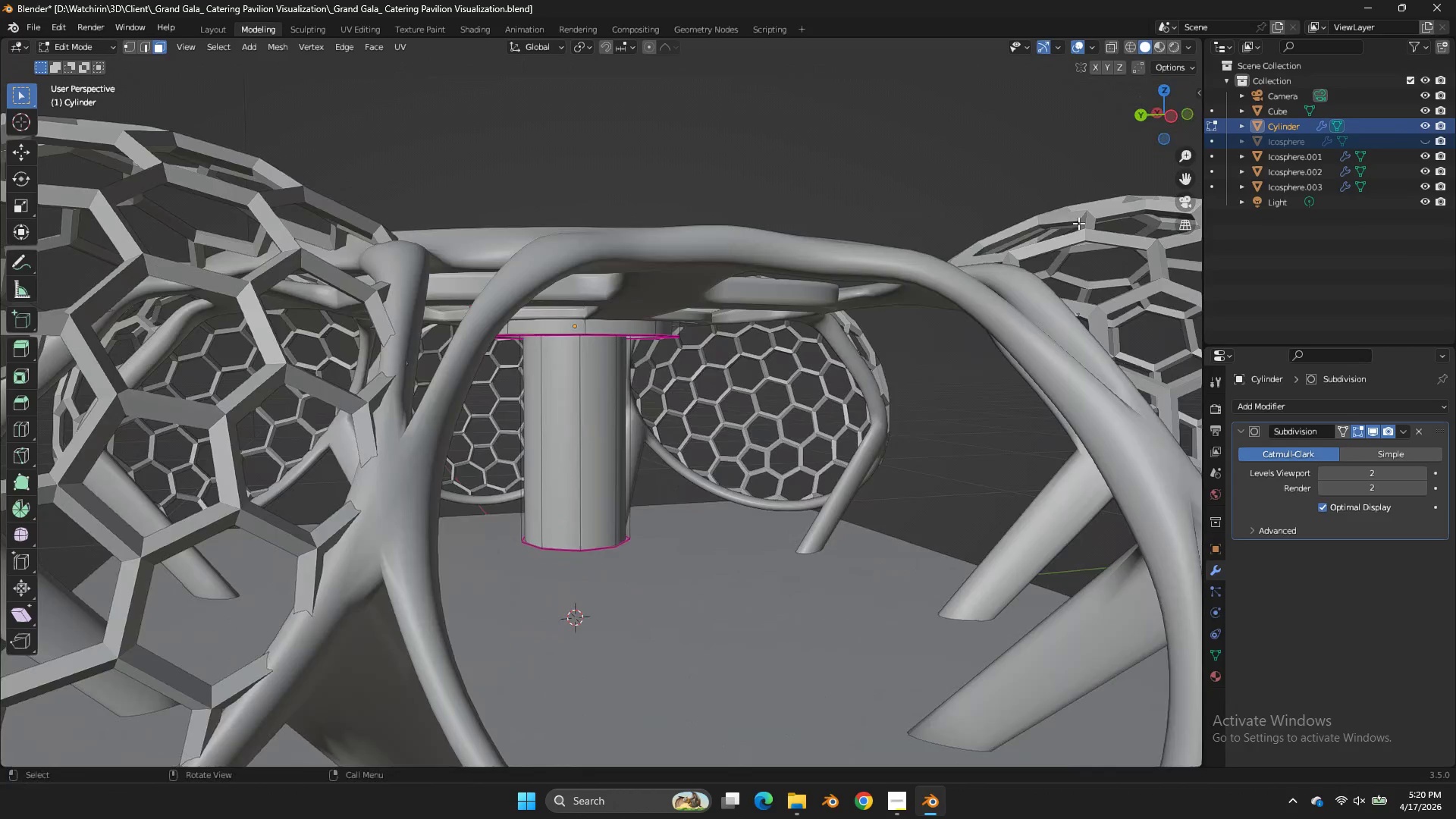 
scroll: coordinate [1078, 224], scroll_direction: up, amount: 2.0
 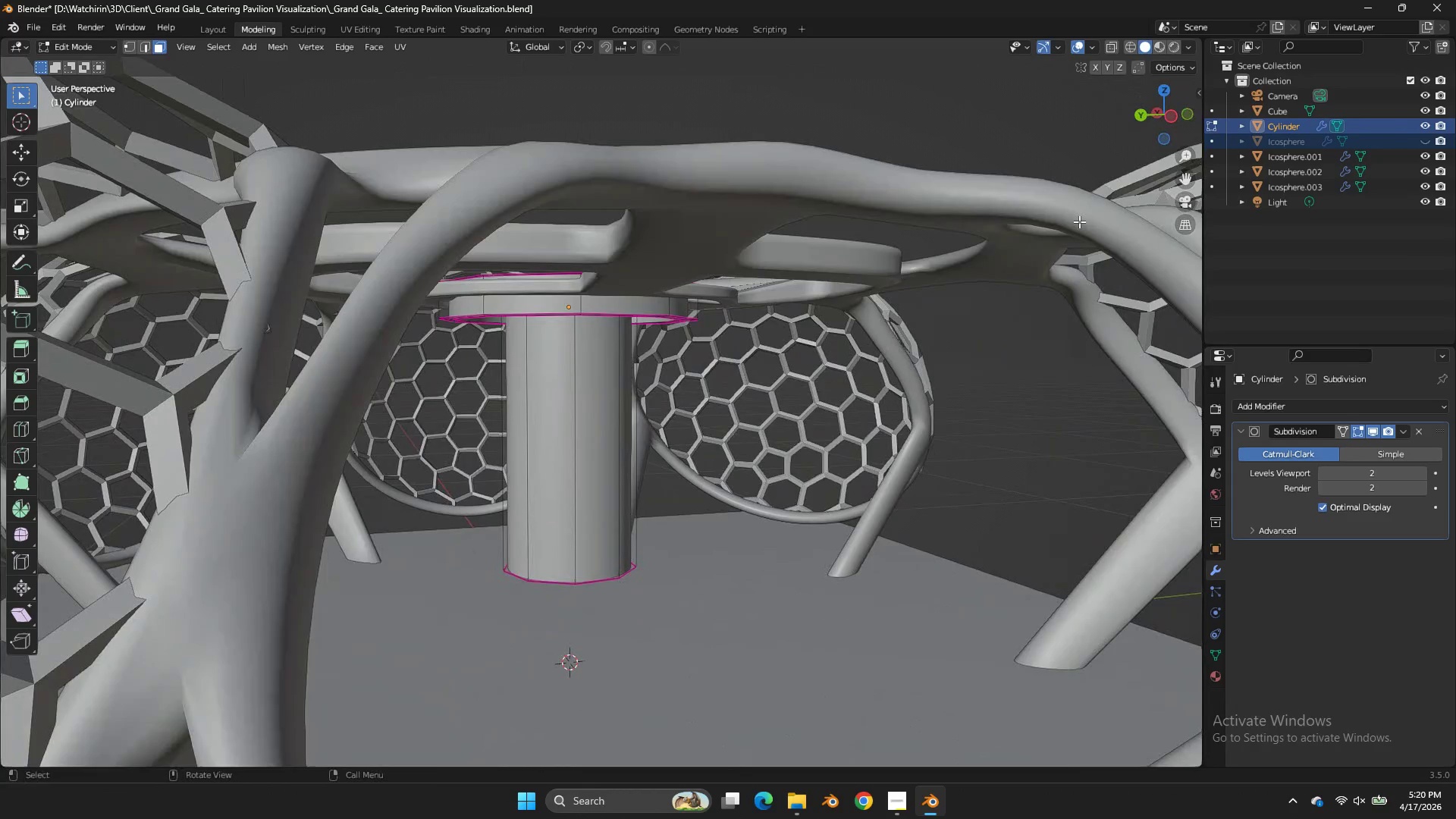 
key(Control+S)
 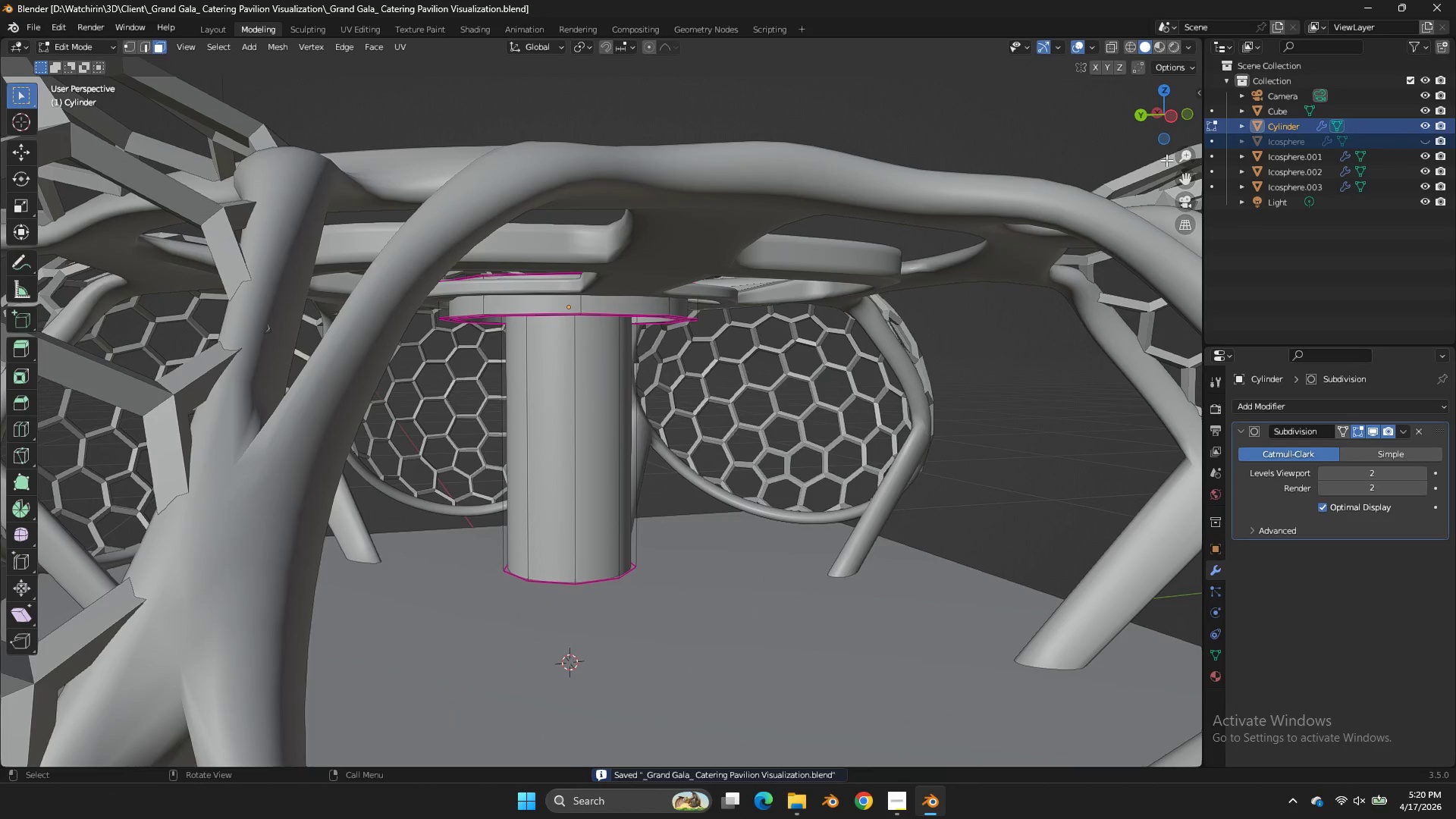 
left_click_drag(start_coordinate=[1171, 128], to_coordinate=[1145, 130])
 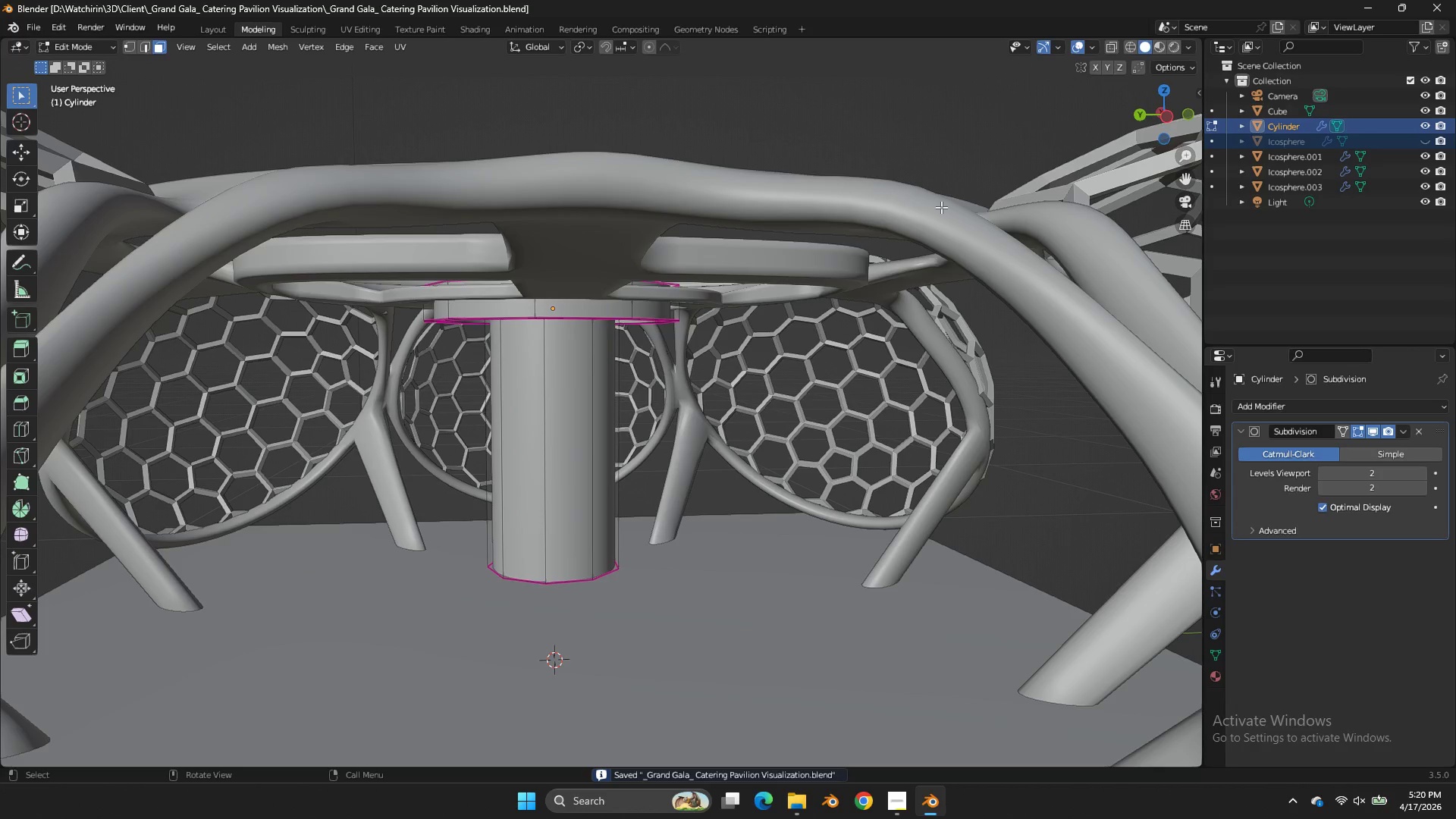 
key(Tab)
 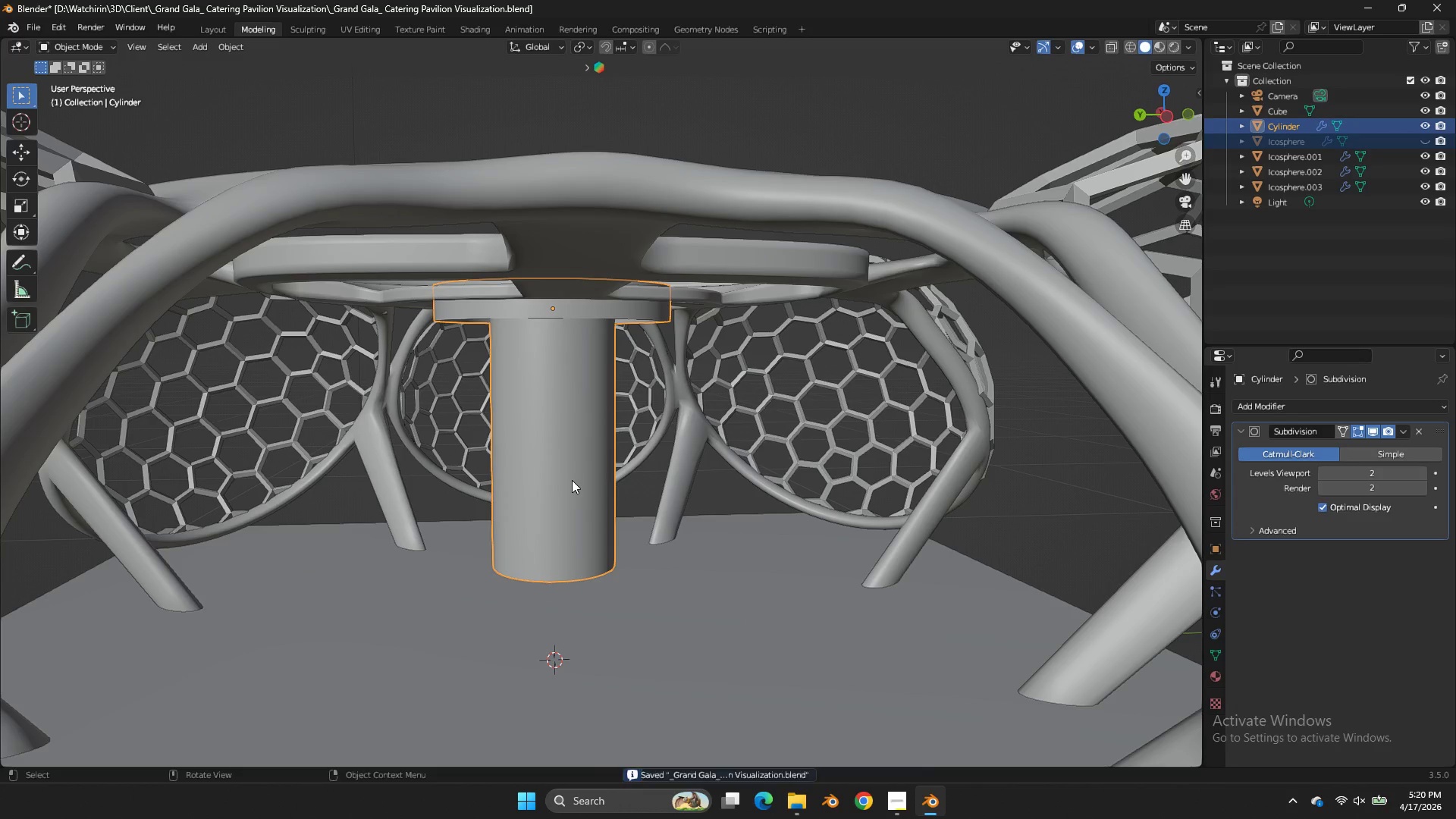 
left_click([573, 482])
 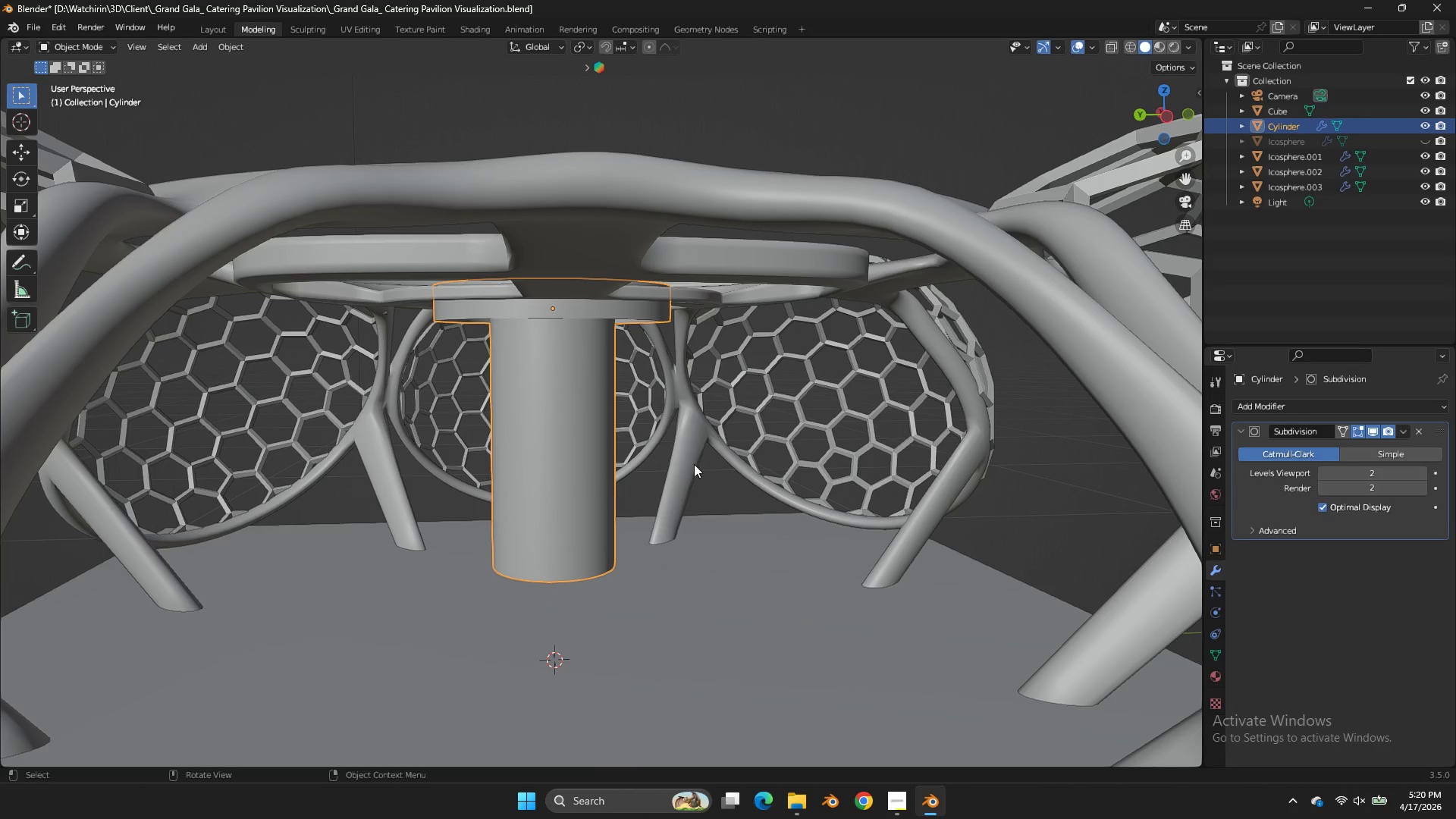 
type(zz)
key(Tab)
 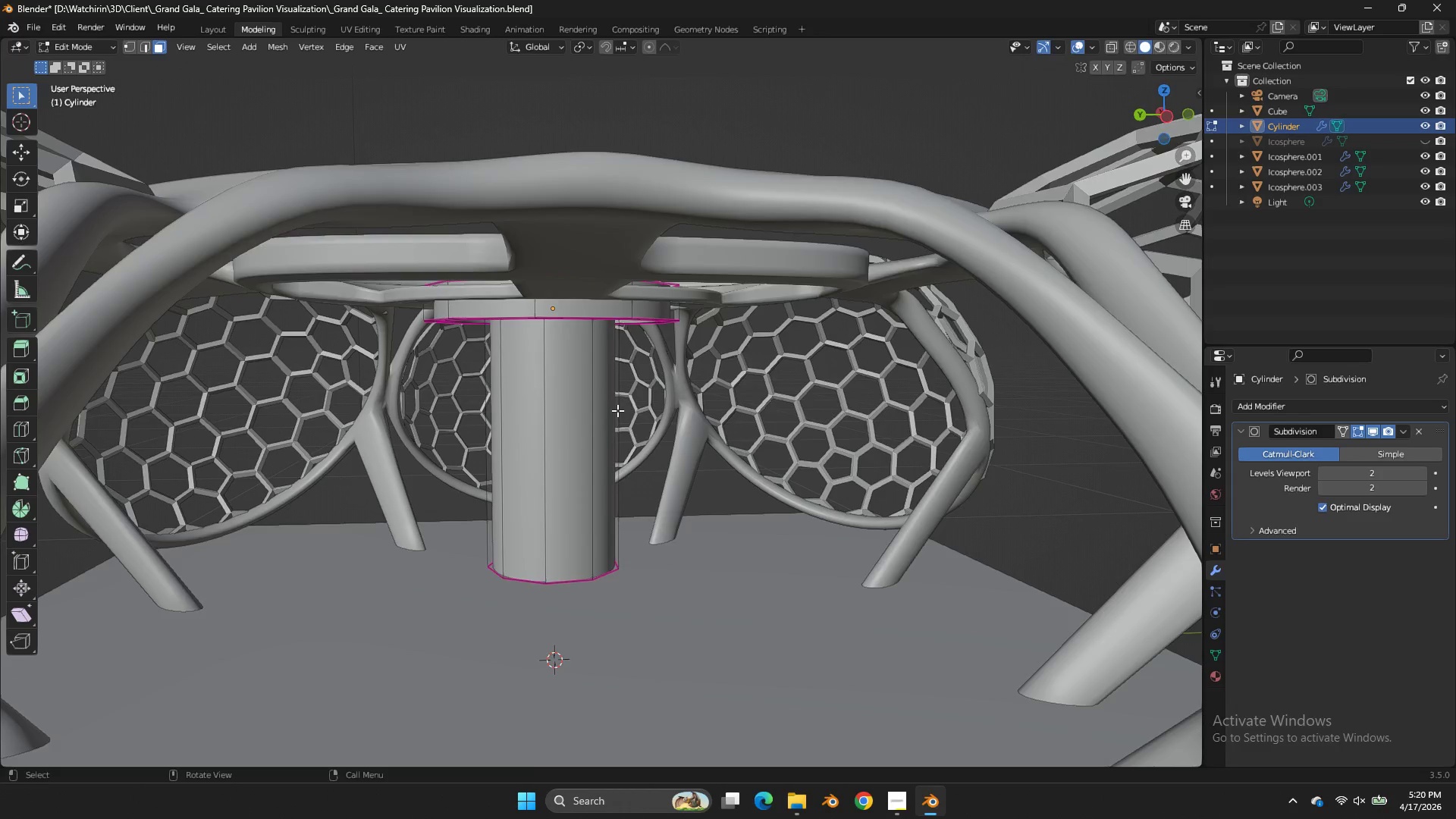 
left_click([564, 468])
 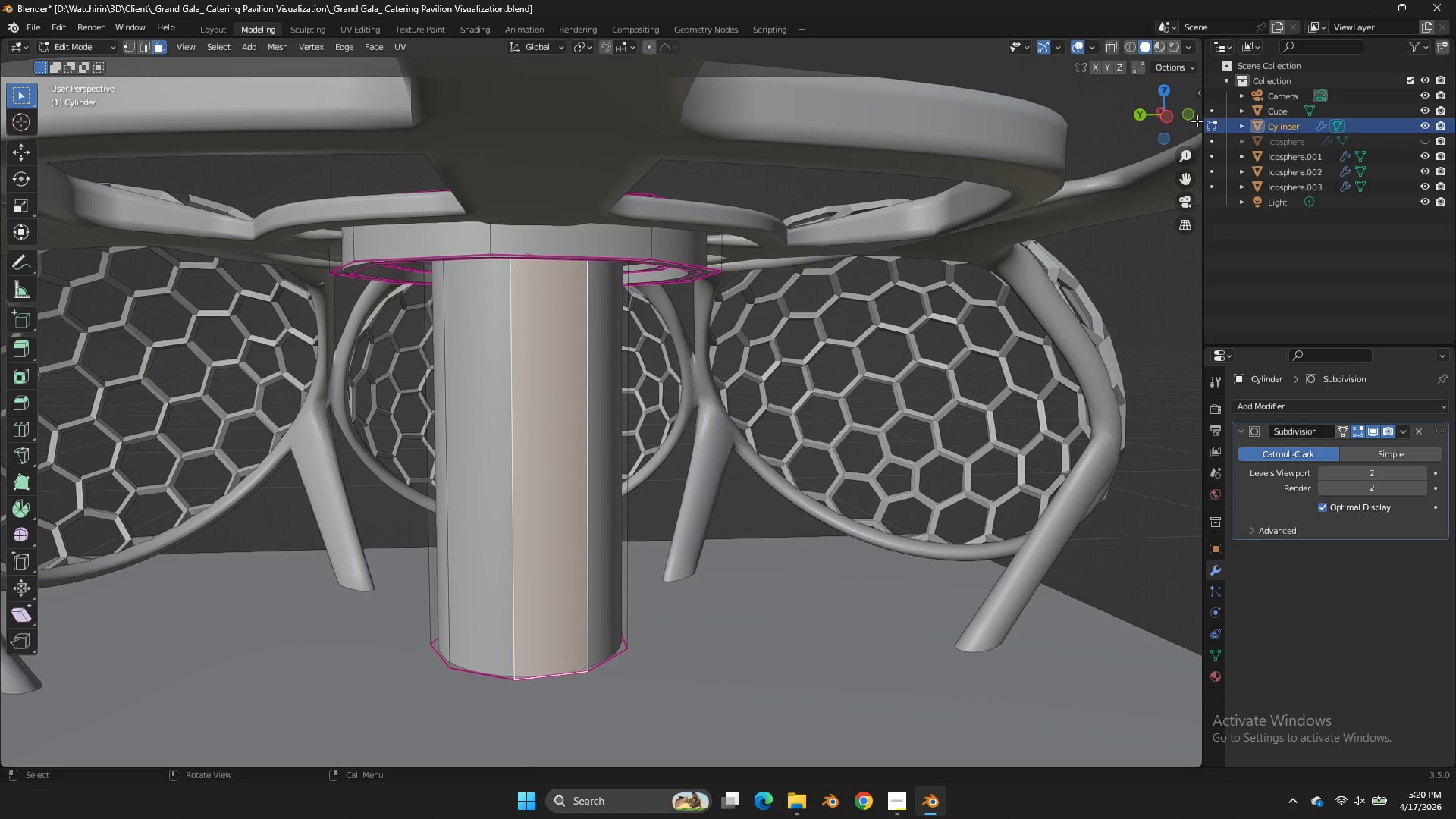 
scroll: coordinate [601, 419], scroll_direction: up, amount: 2.0
 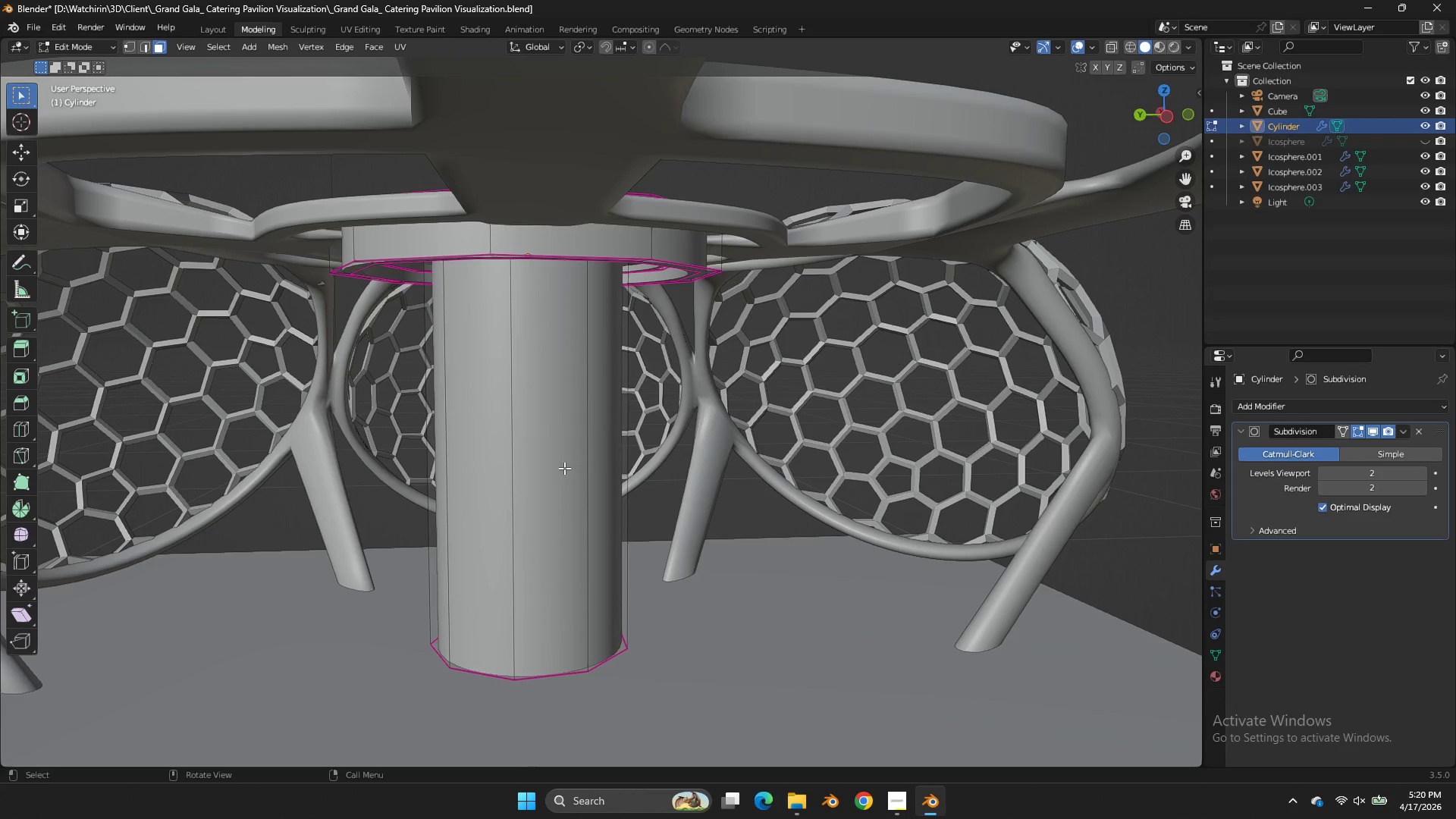 
left_click([1191, 119])
 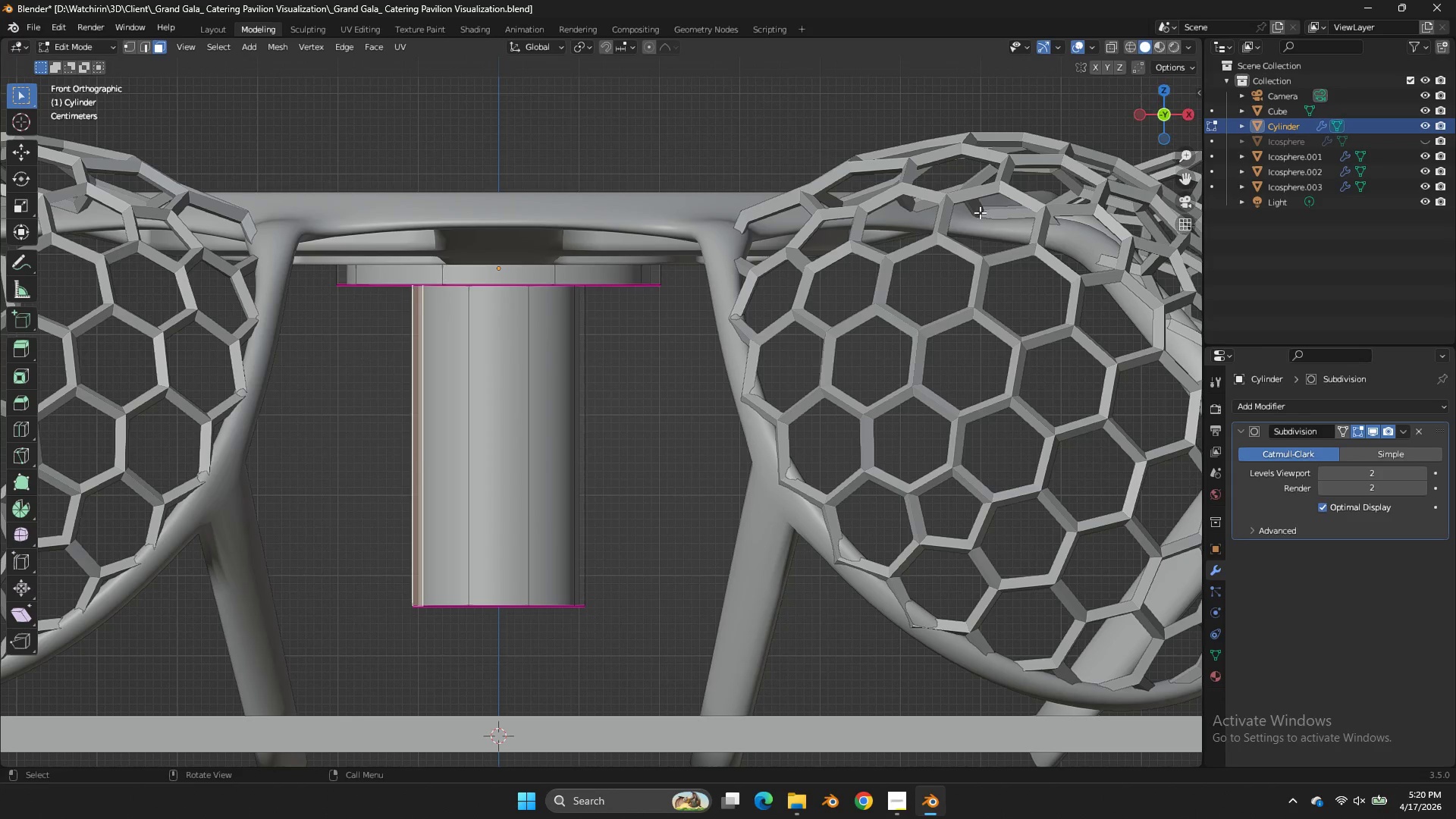 
key(Z)
 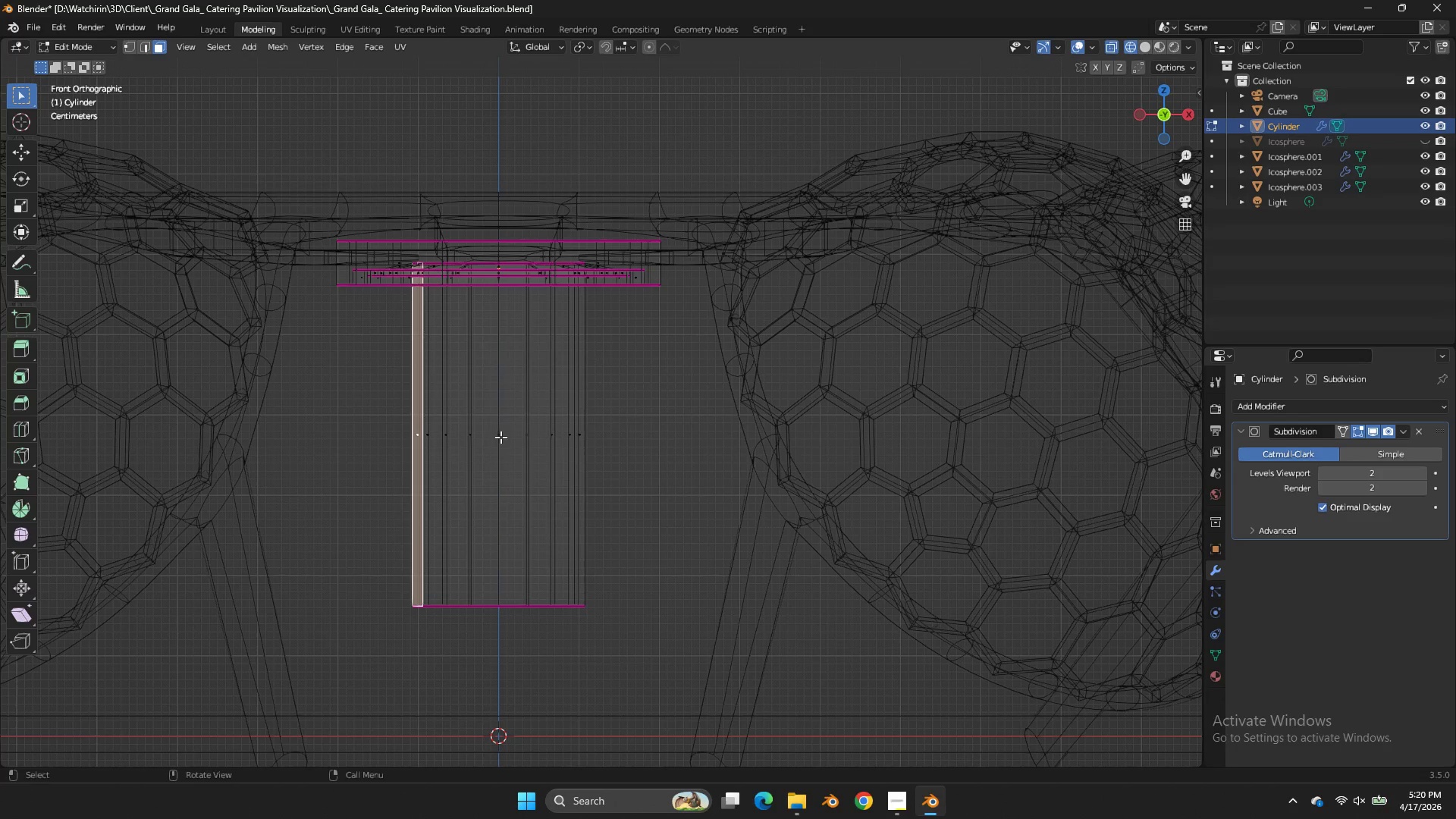 
left_click([500, 437])
 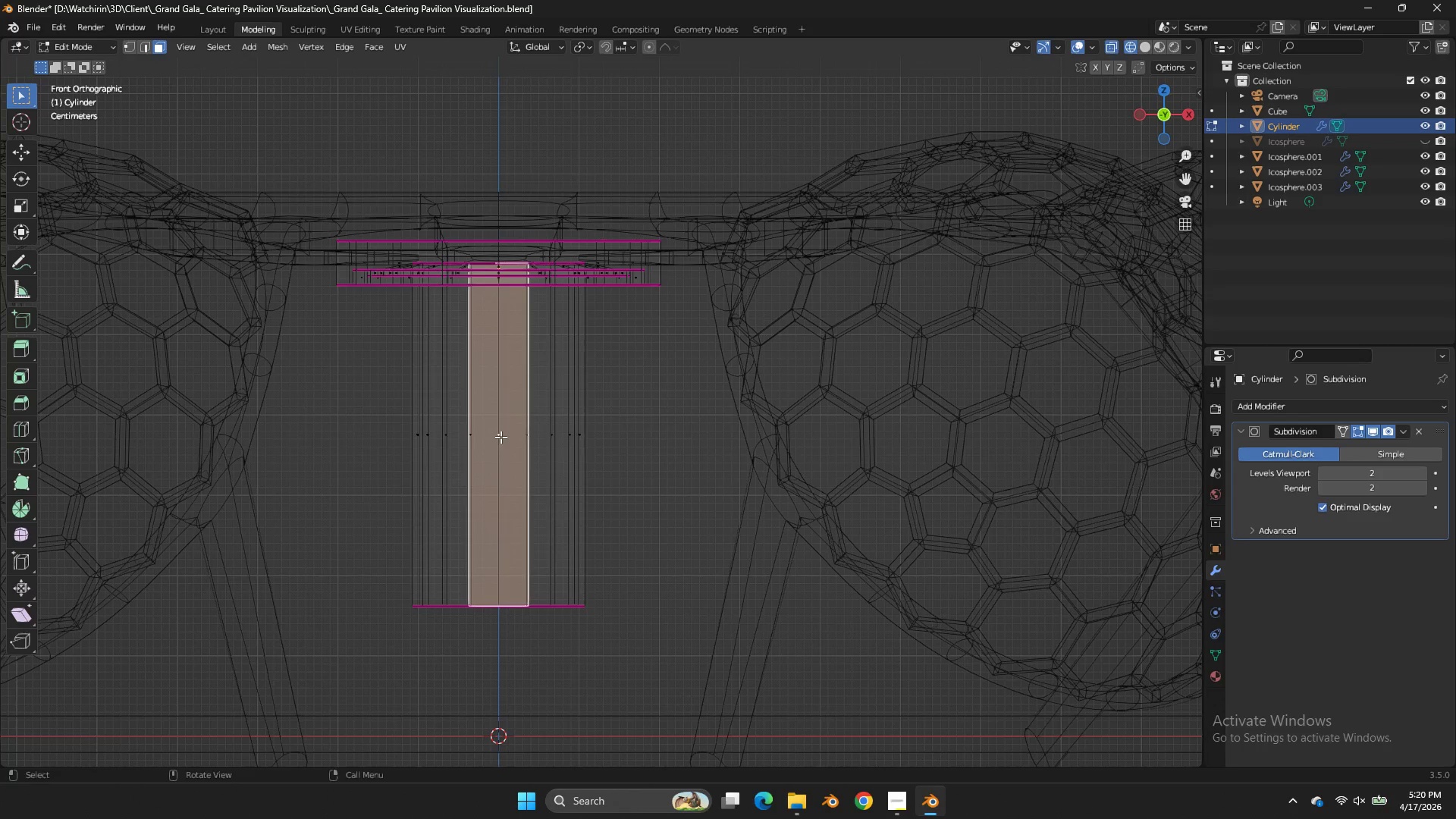 
key(Z)
 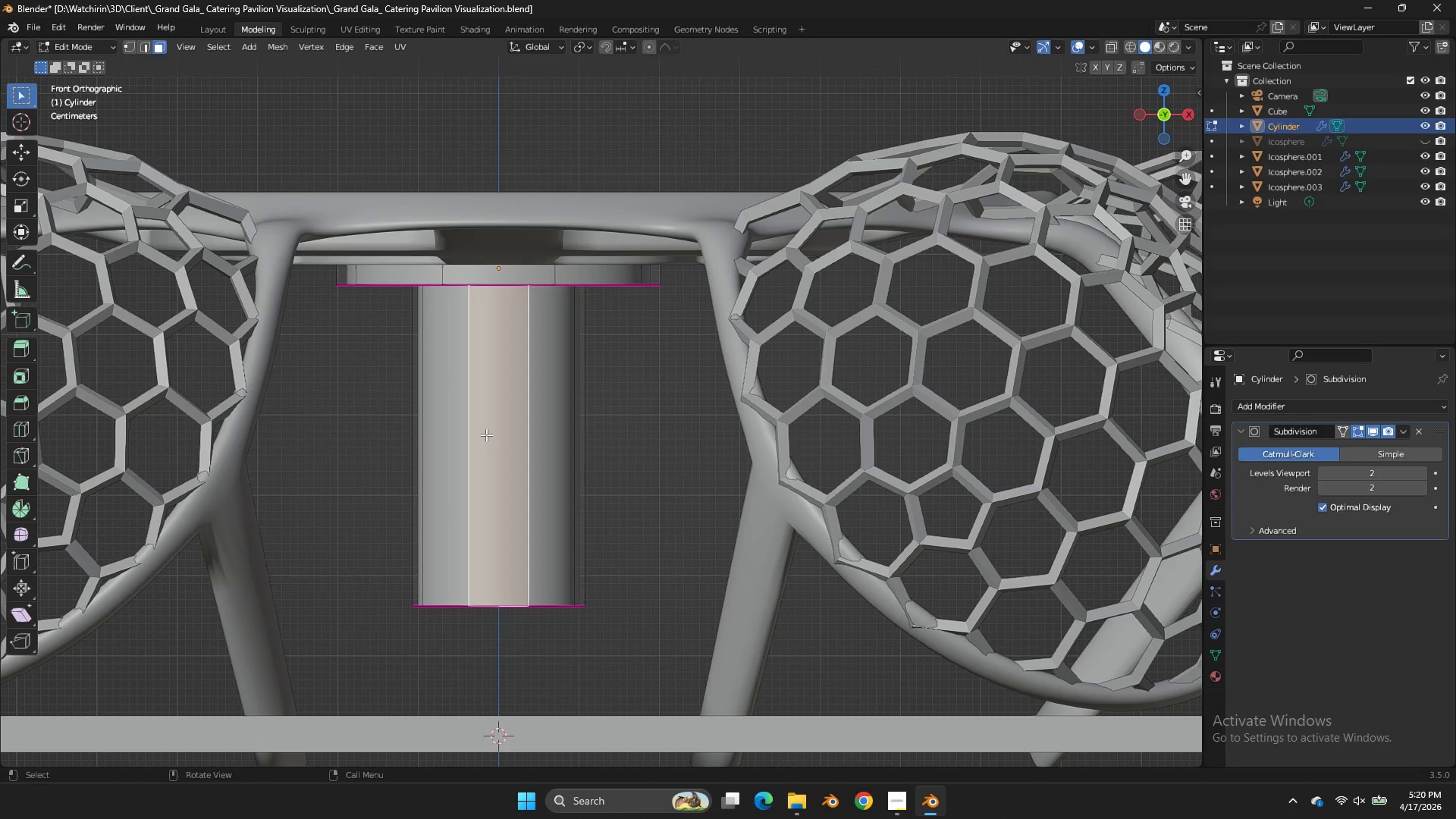 
left_click([486, 435])
 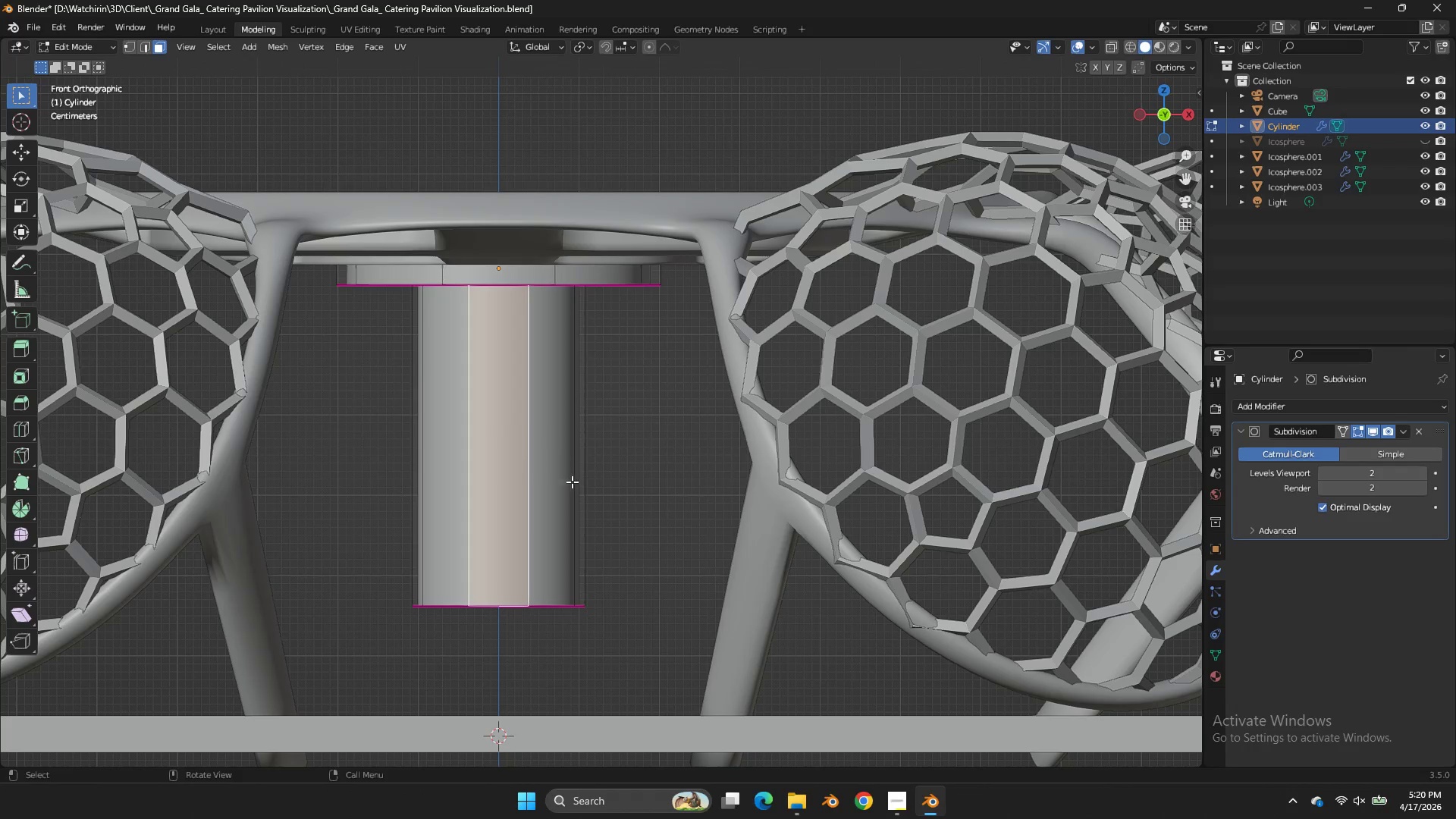 
hold_key(key=ShiftLeft, duration=2.64)
left_click([576, 462])
 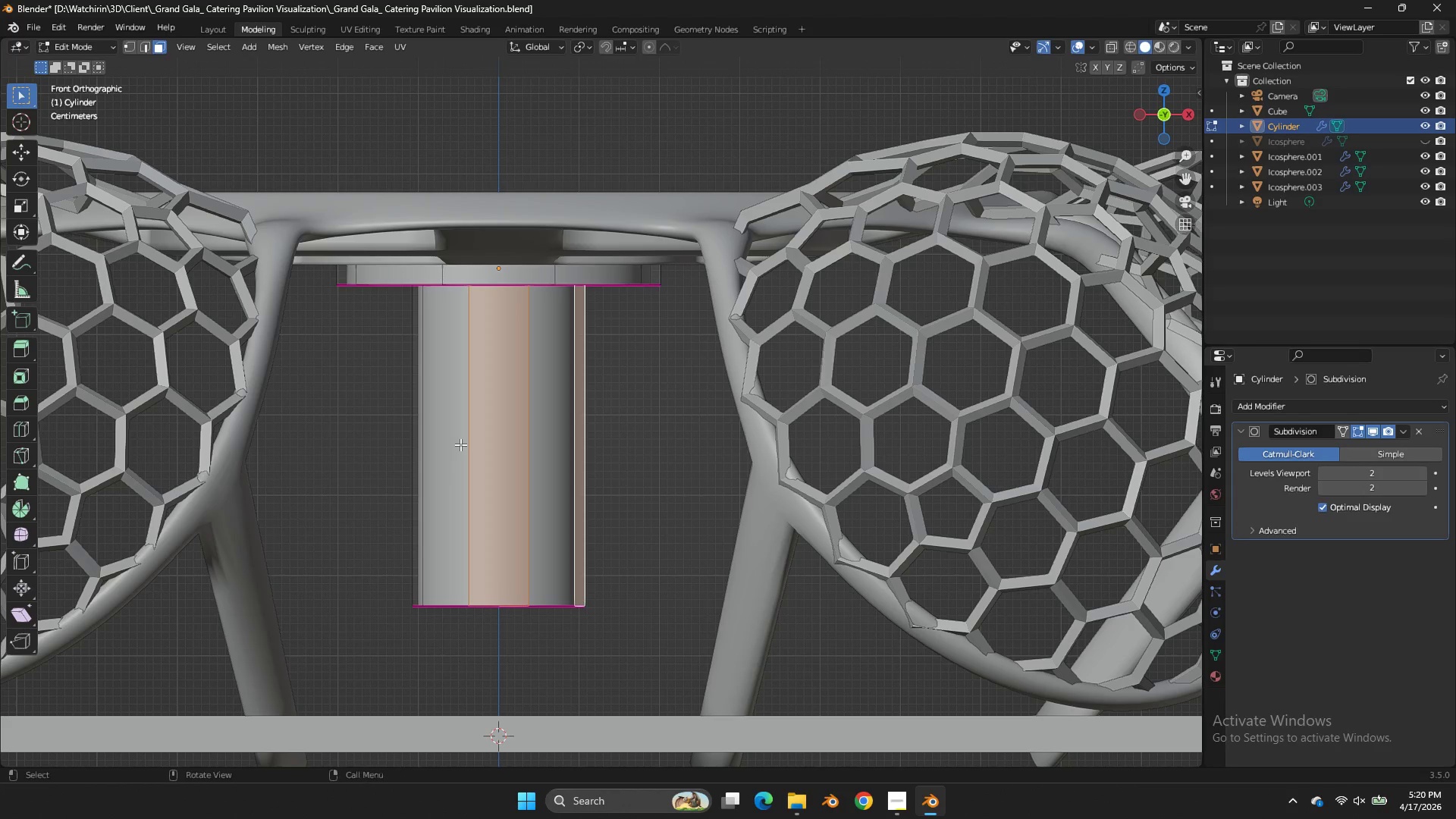 
key(Control+ControlLeft)
 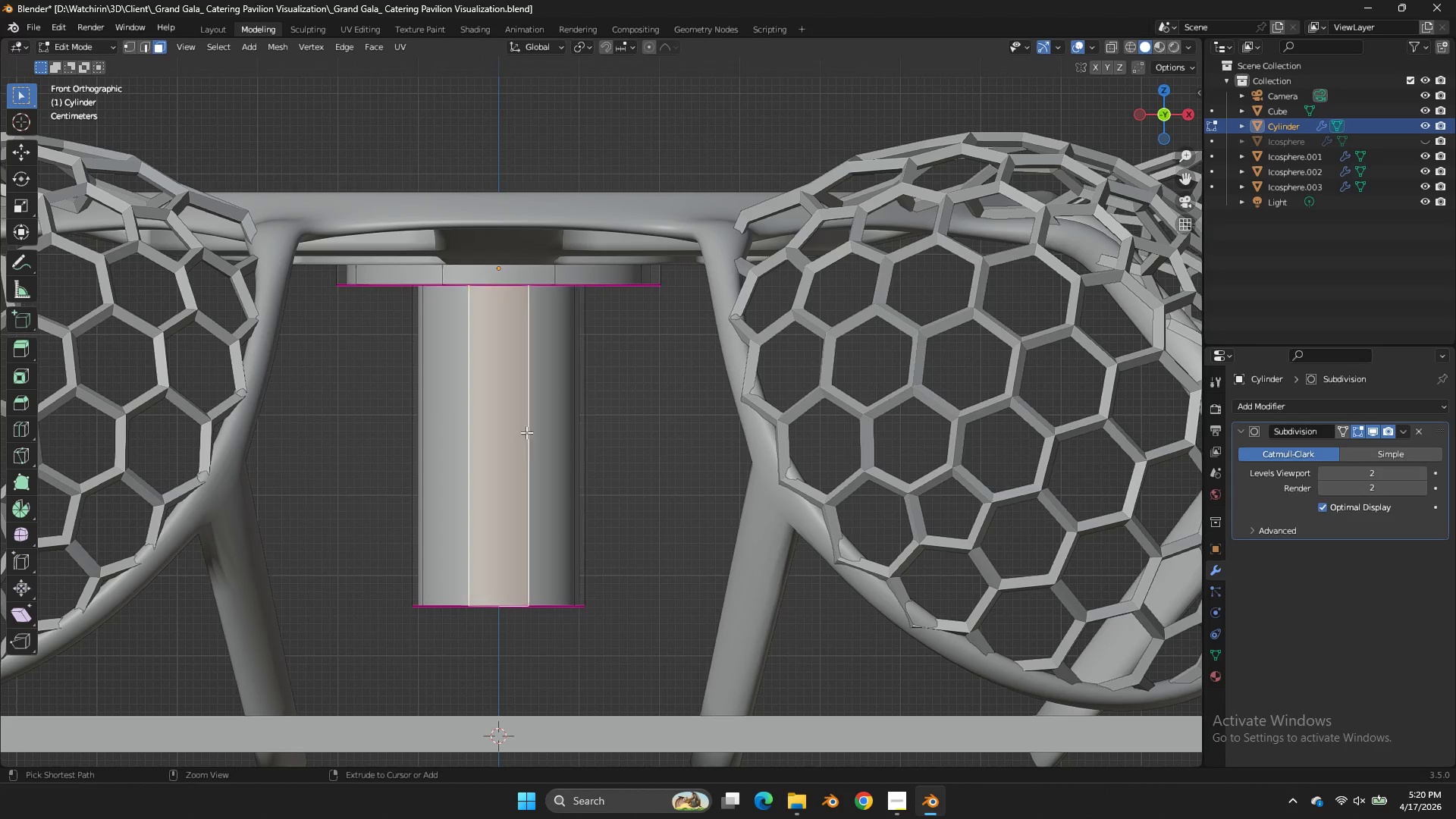 
key(Control+Z)
 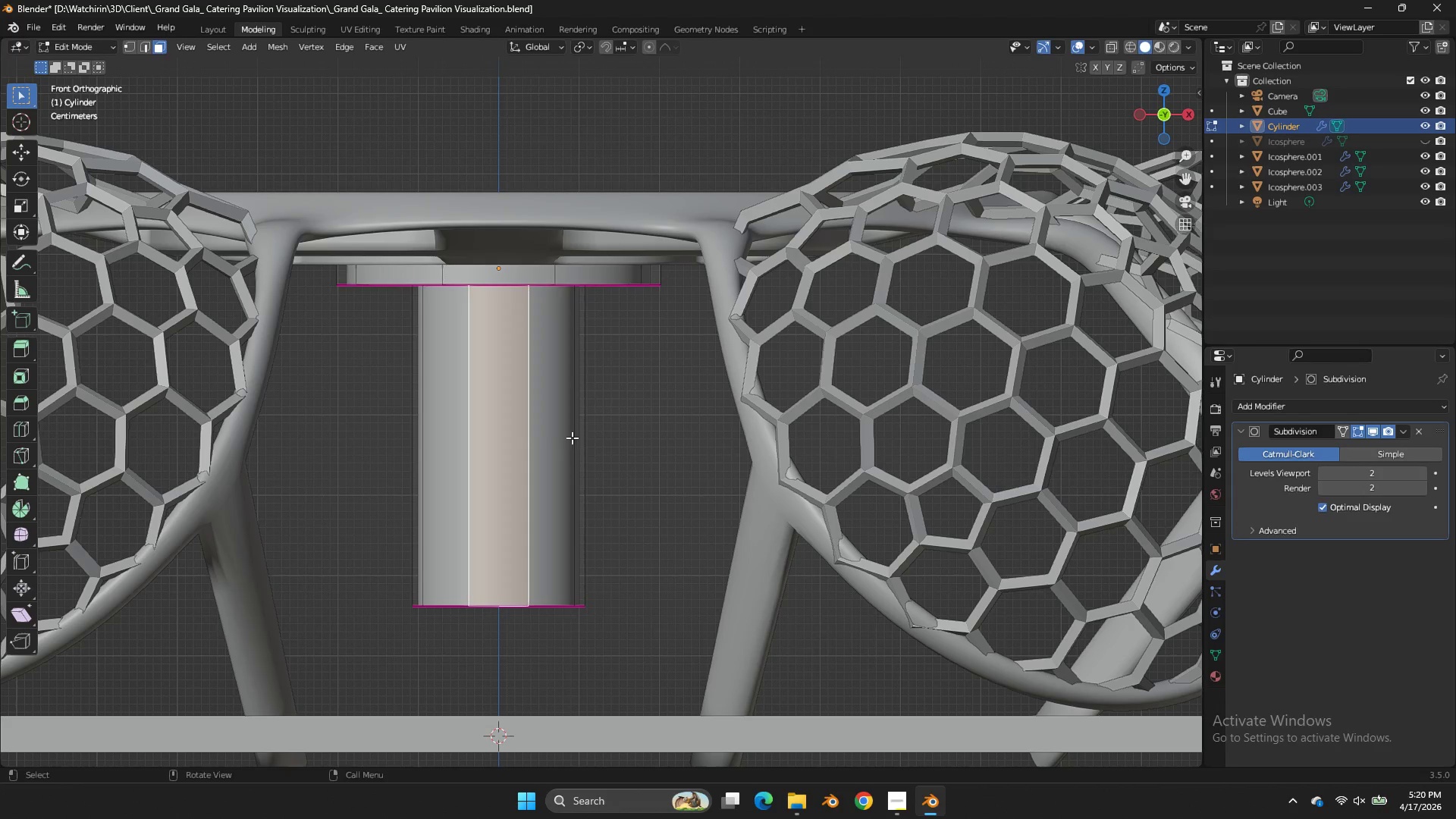 
key(Shift+ShiftLeft)
 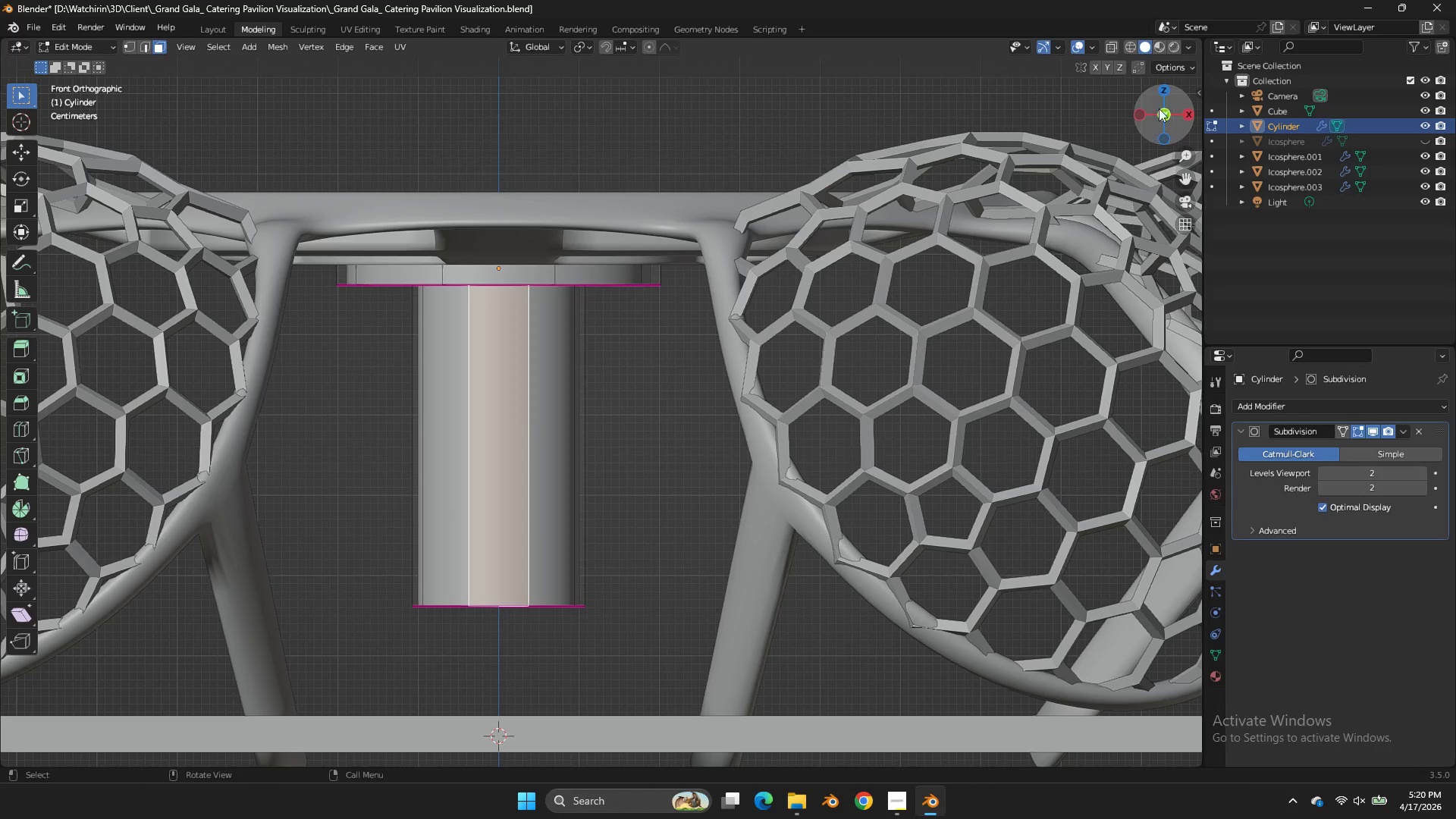 
left_click_drag(start_coordinate=[1156, 108], to_coordinate=[1186, 125])
 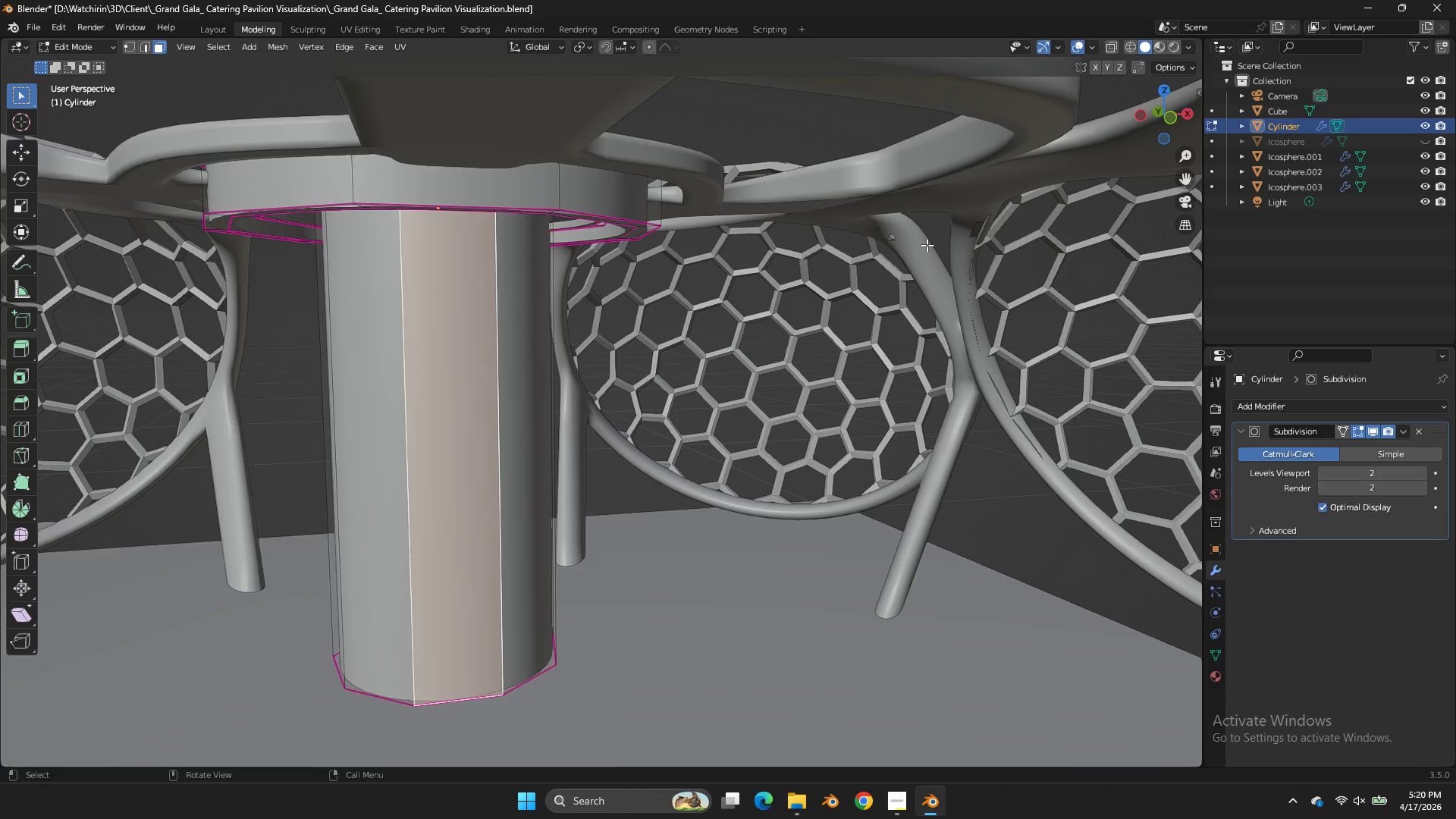 
scroll: coordinate [927, 245], scroll_direction: up, amount: 3.0
 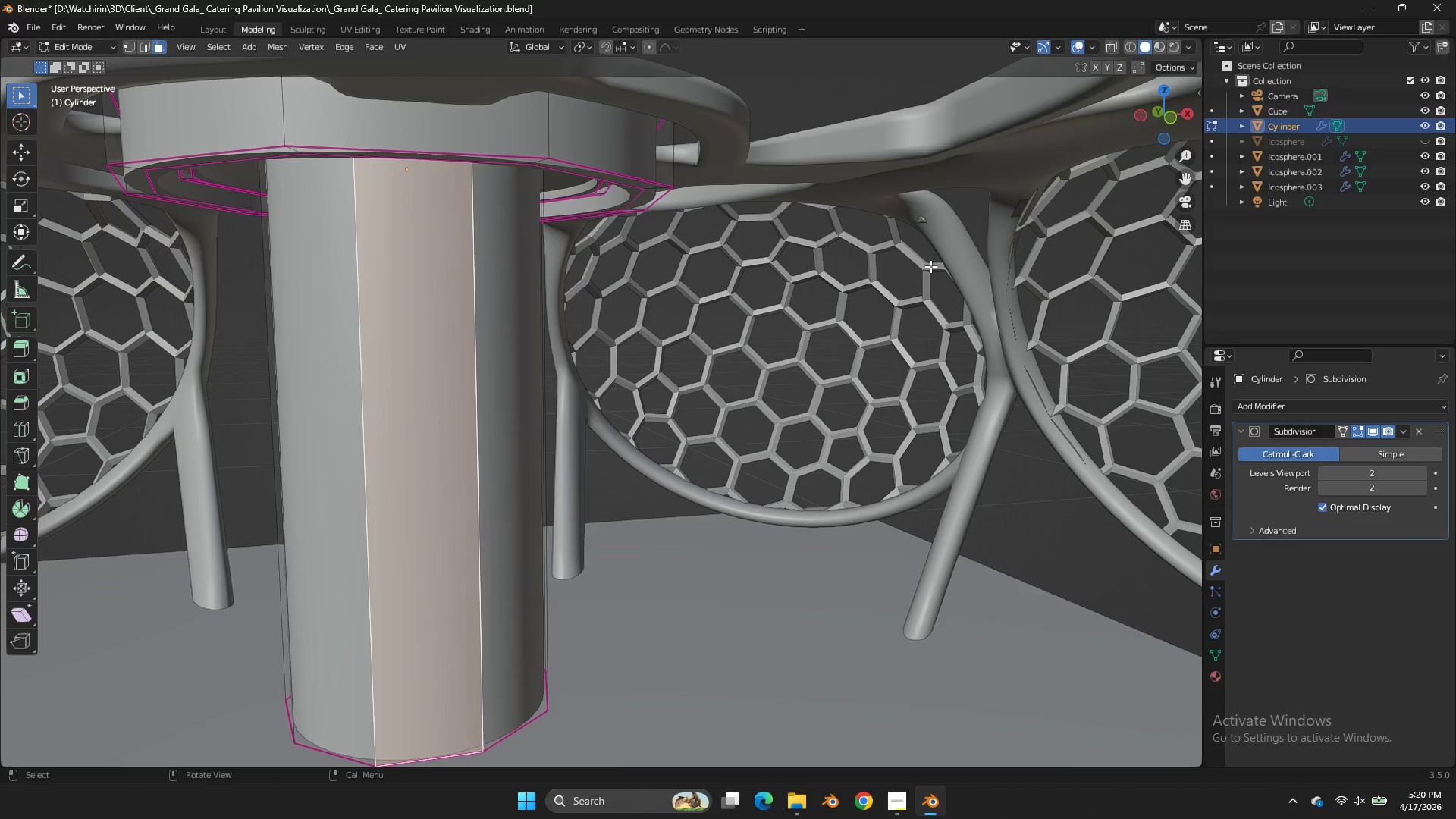 
key(I)
 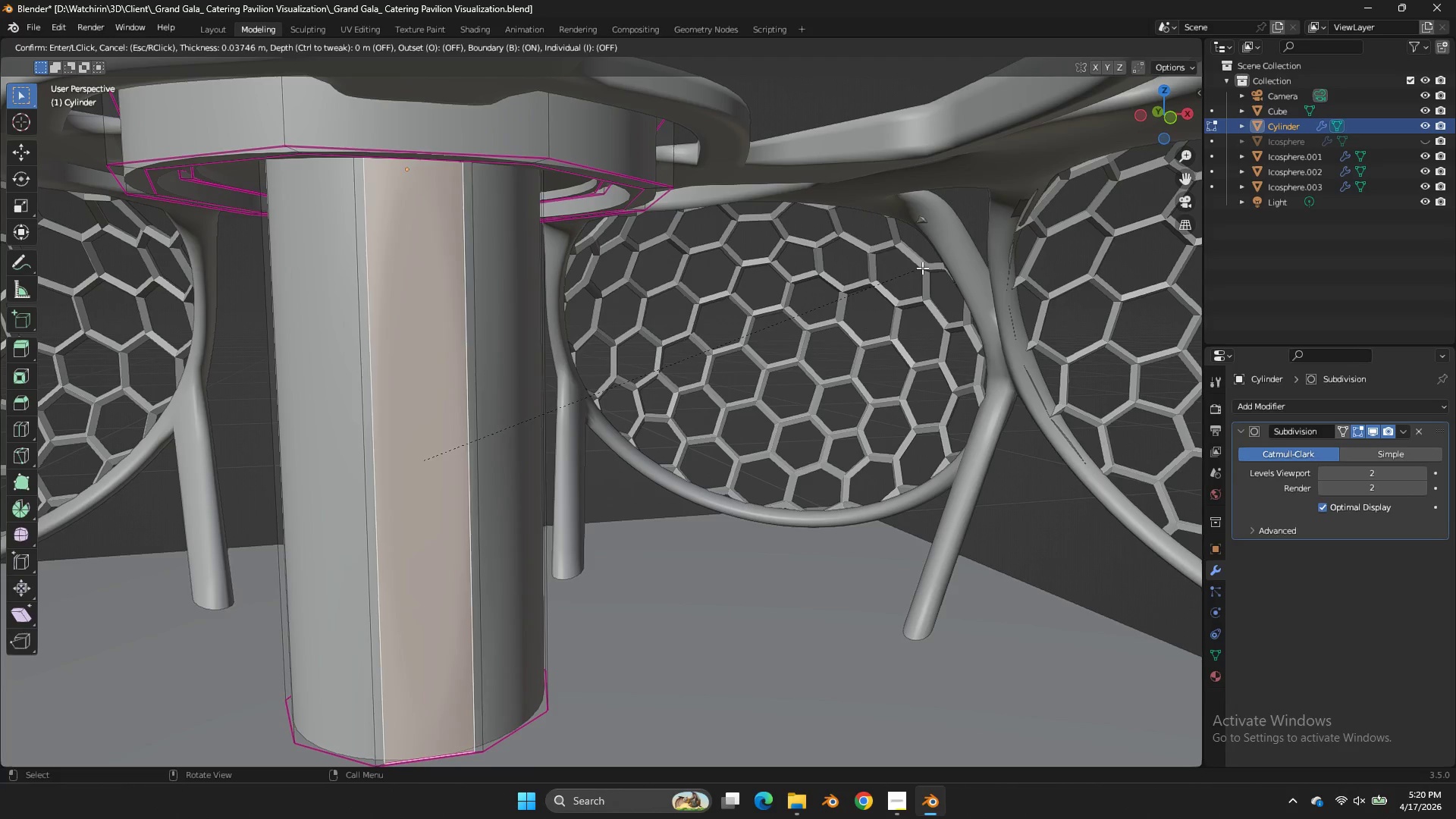 
left_click([923, 268])
 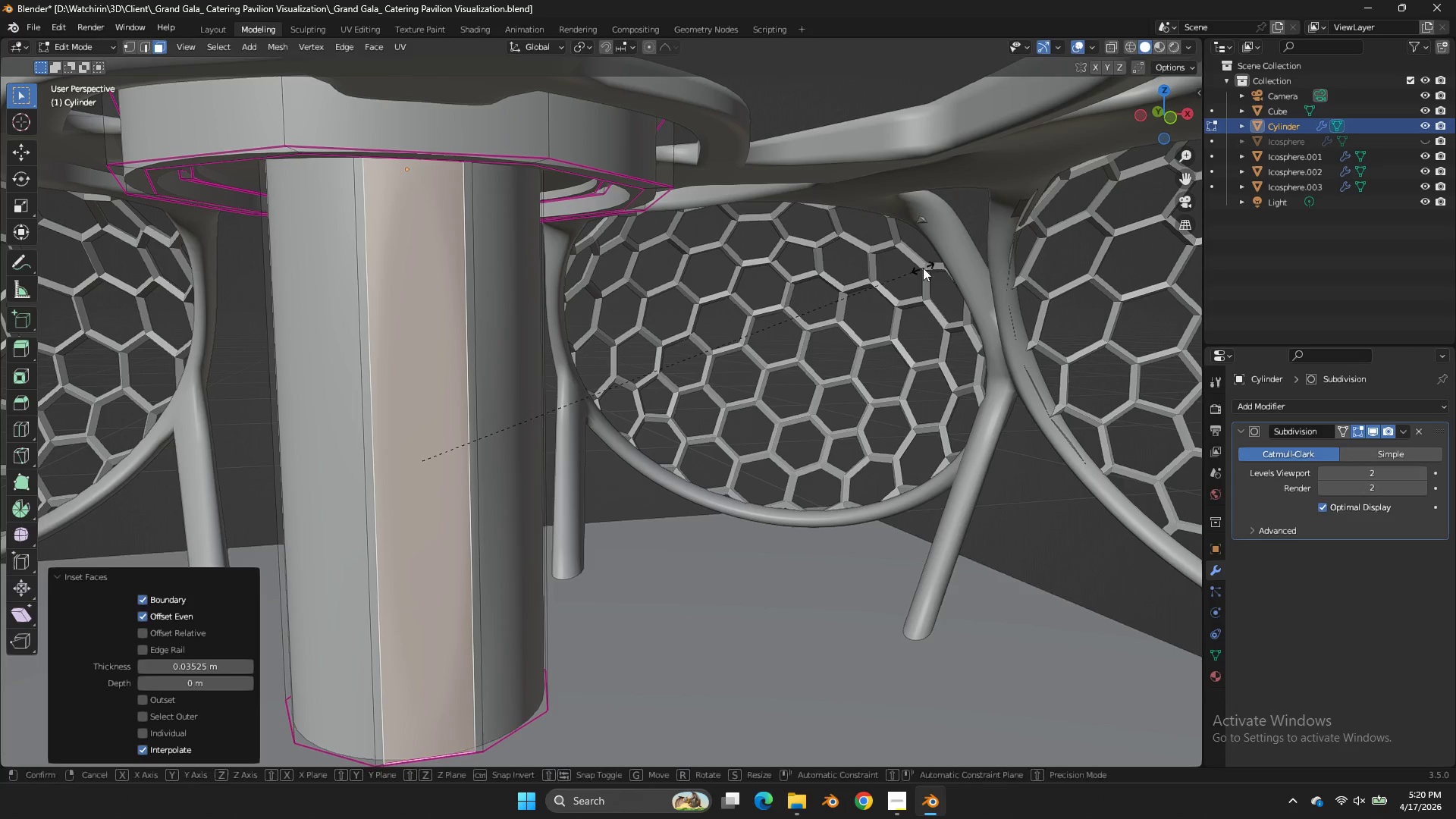 
type(sz)
 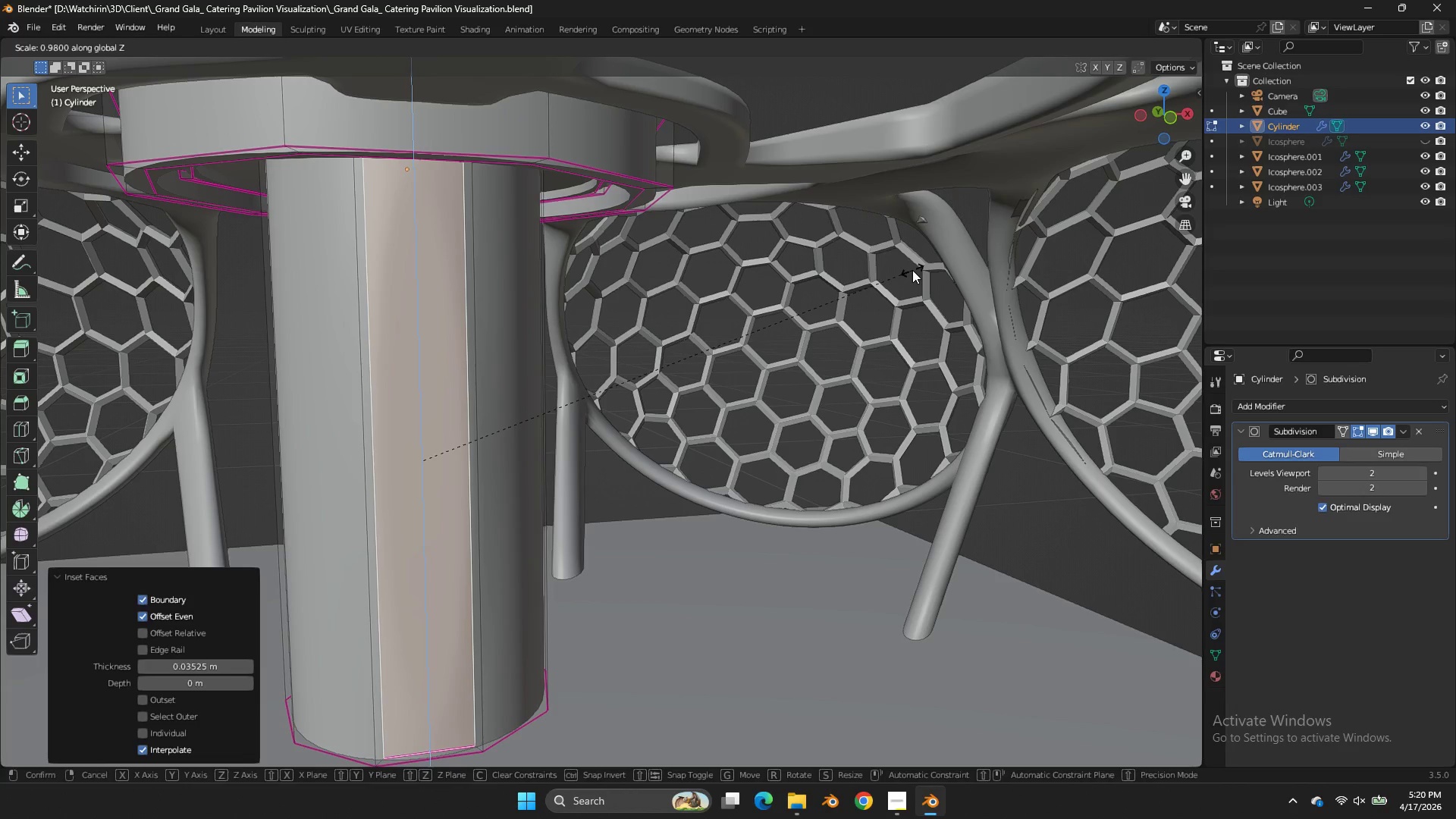 
left_click([912, 270])
 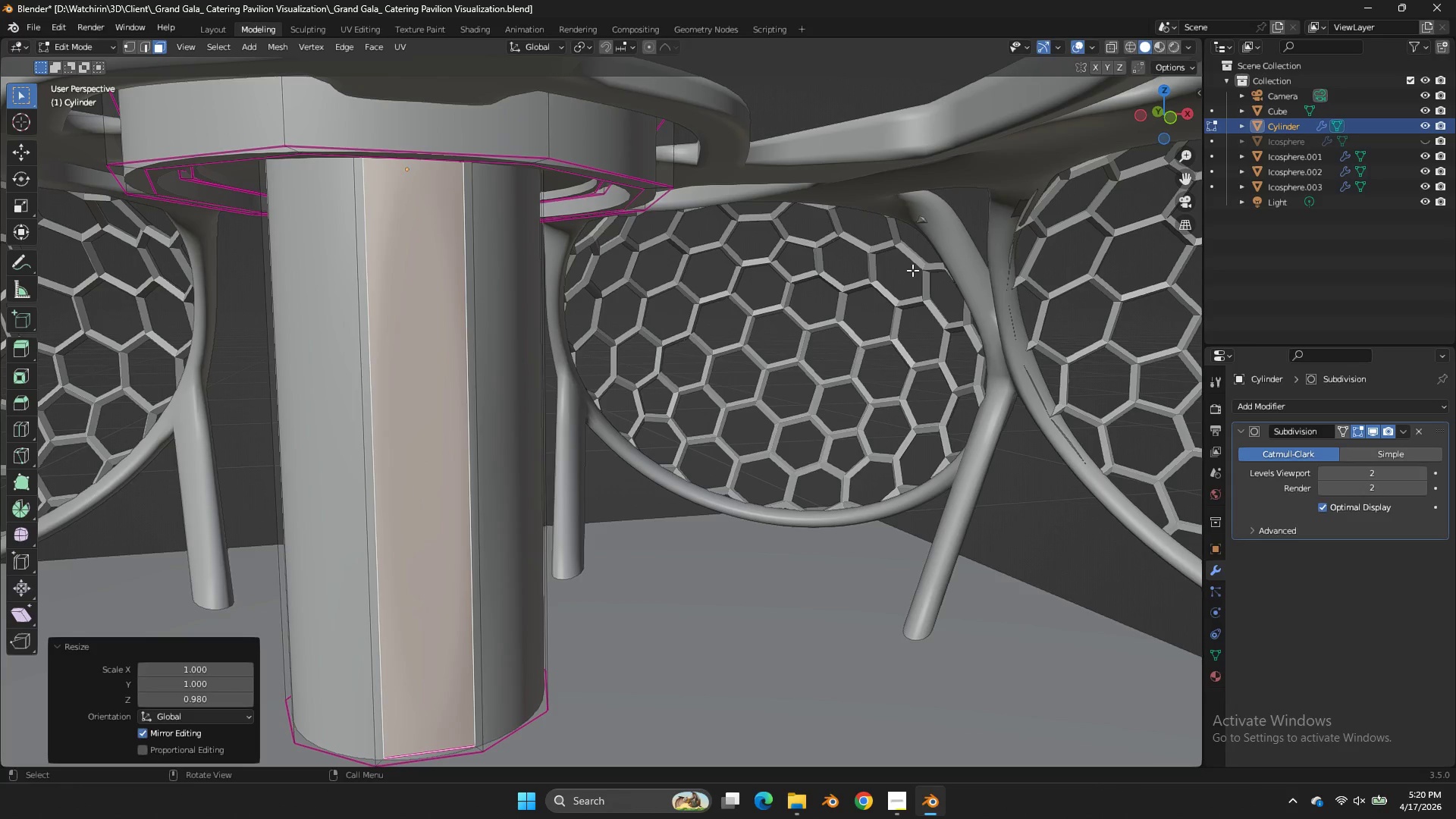 
key(E)
 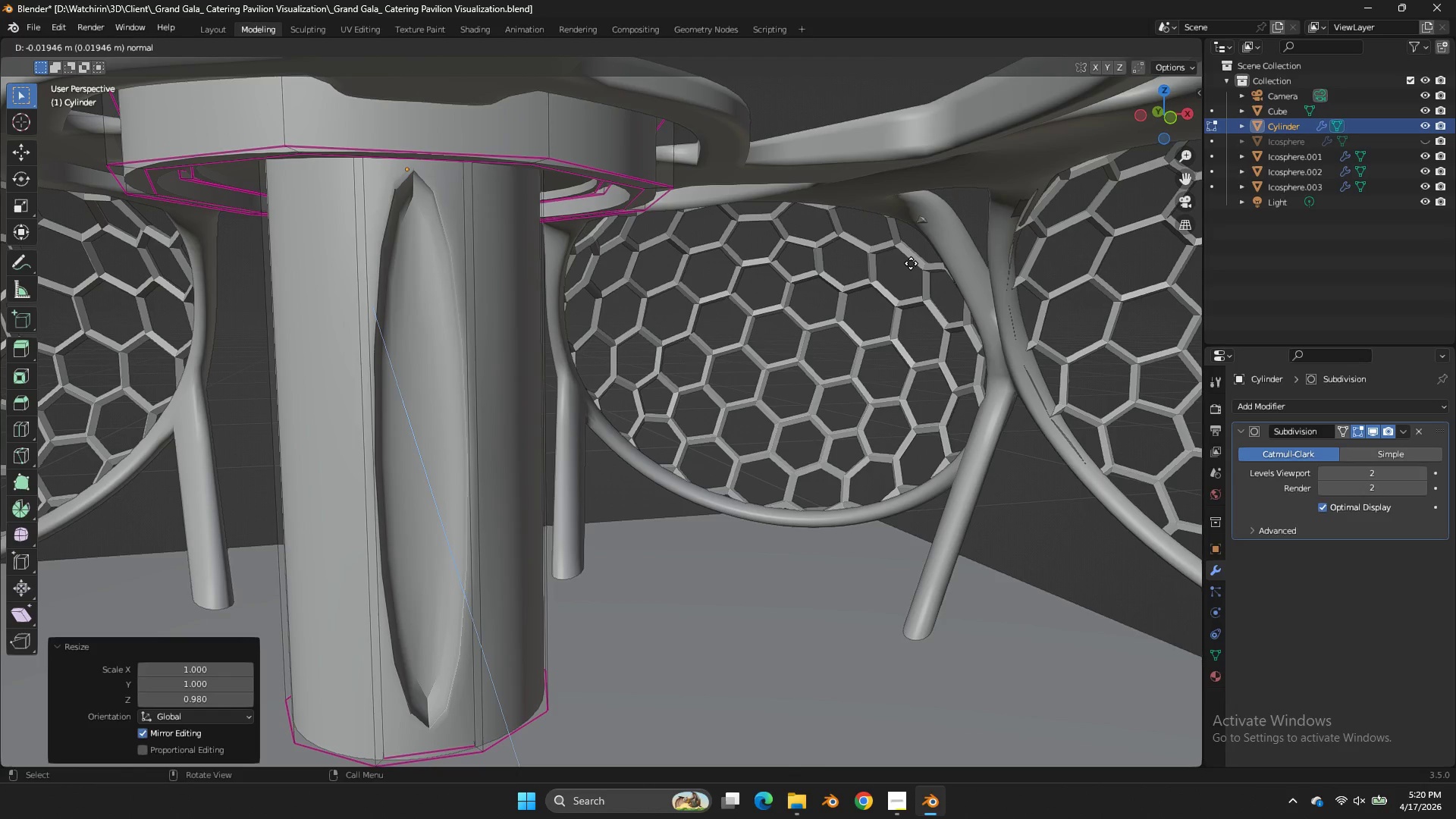 
hold_key(key=ShiftLeft, duration=0.78)
left_click([890, 247])
 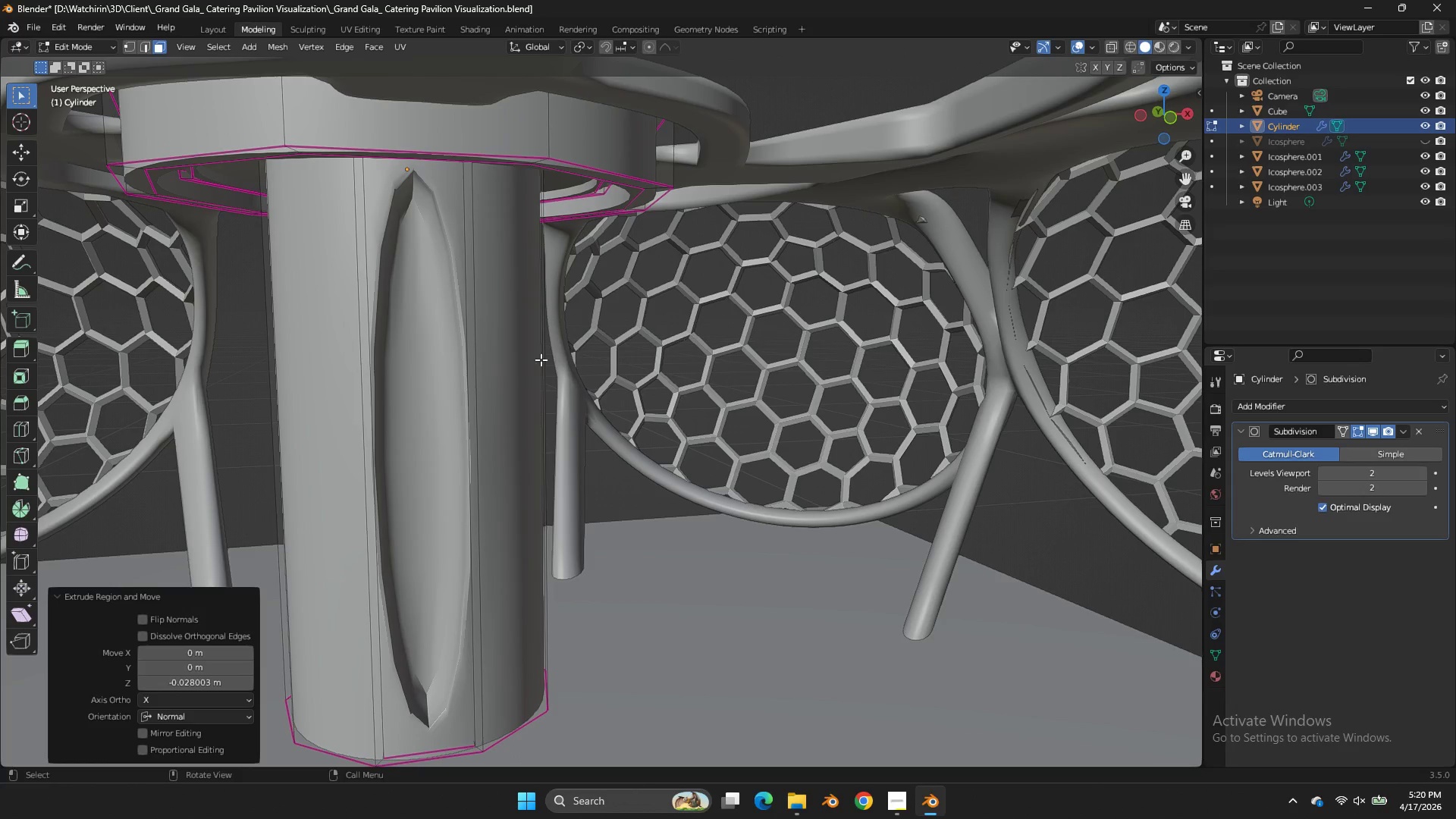 
left_click([500, 372])
 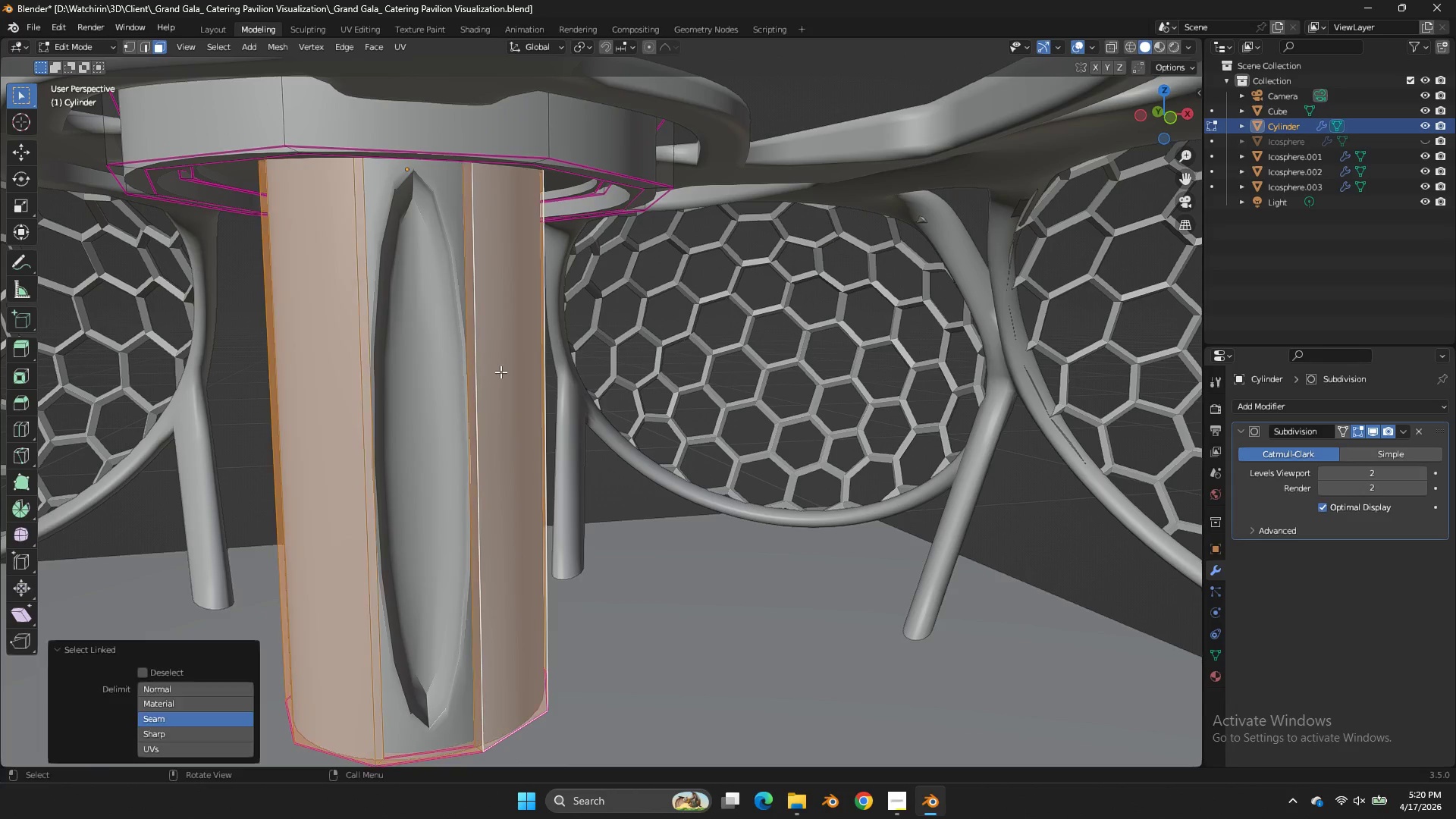 
type(lp)
 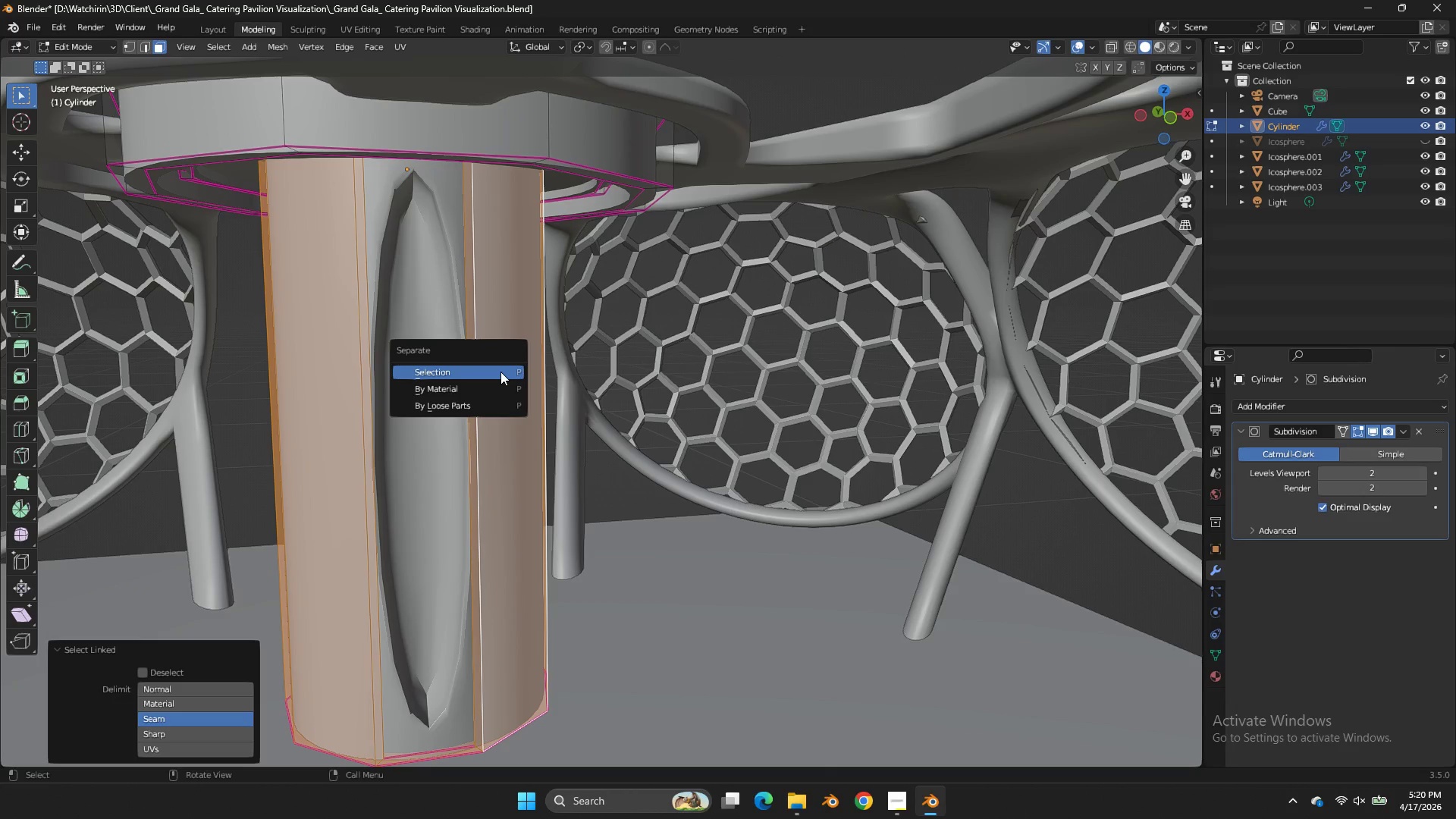 
left_click([500, 372])
 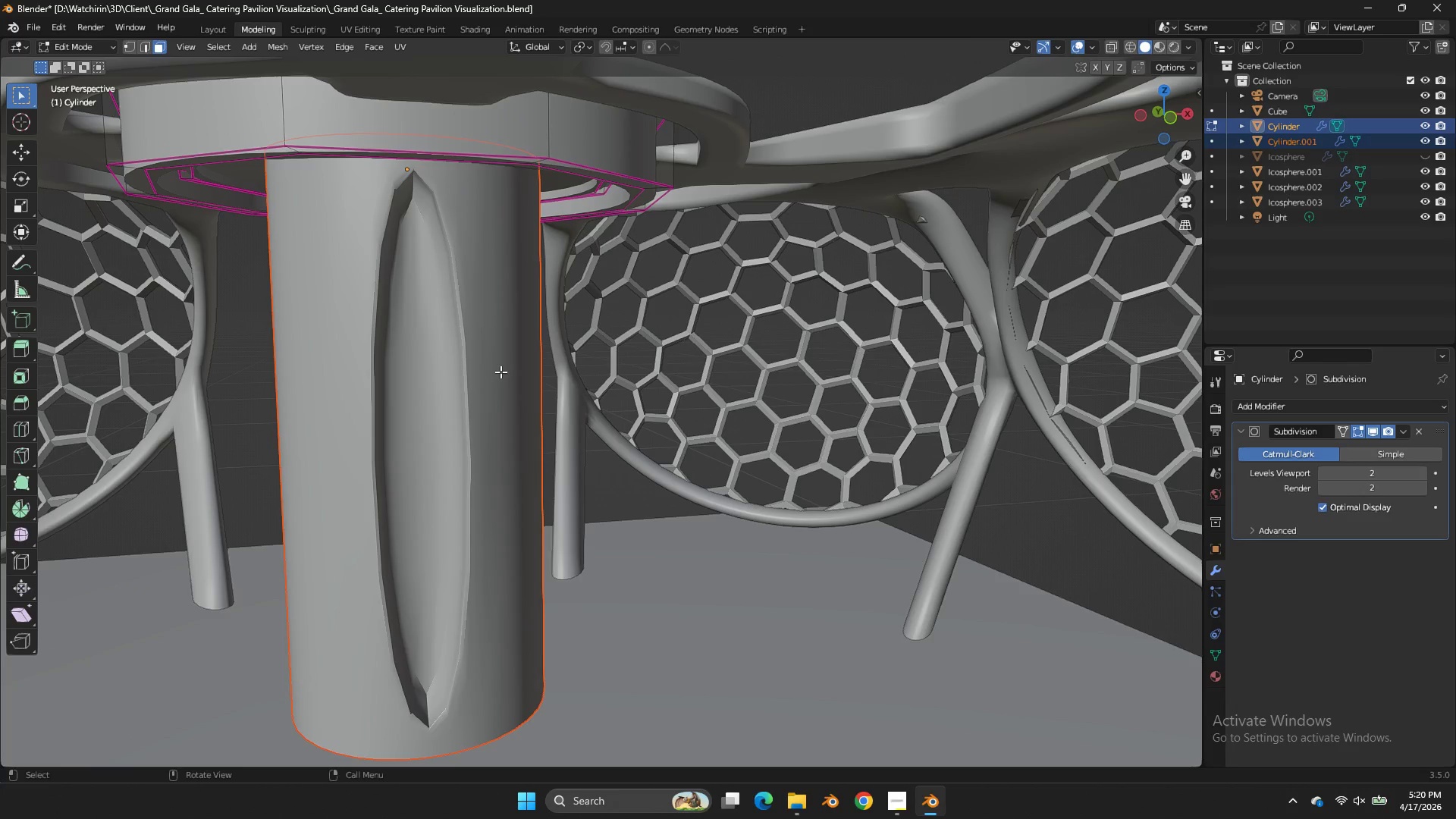 
key(Tab)
 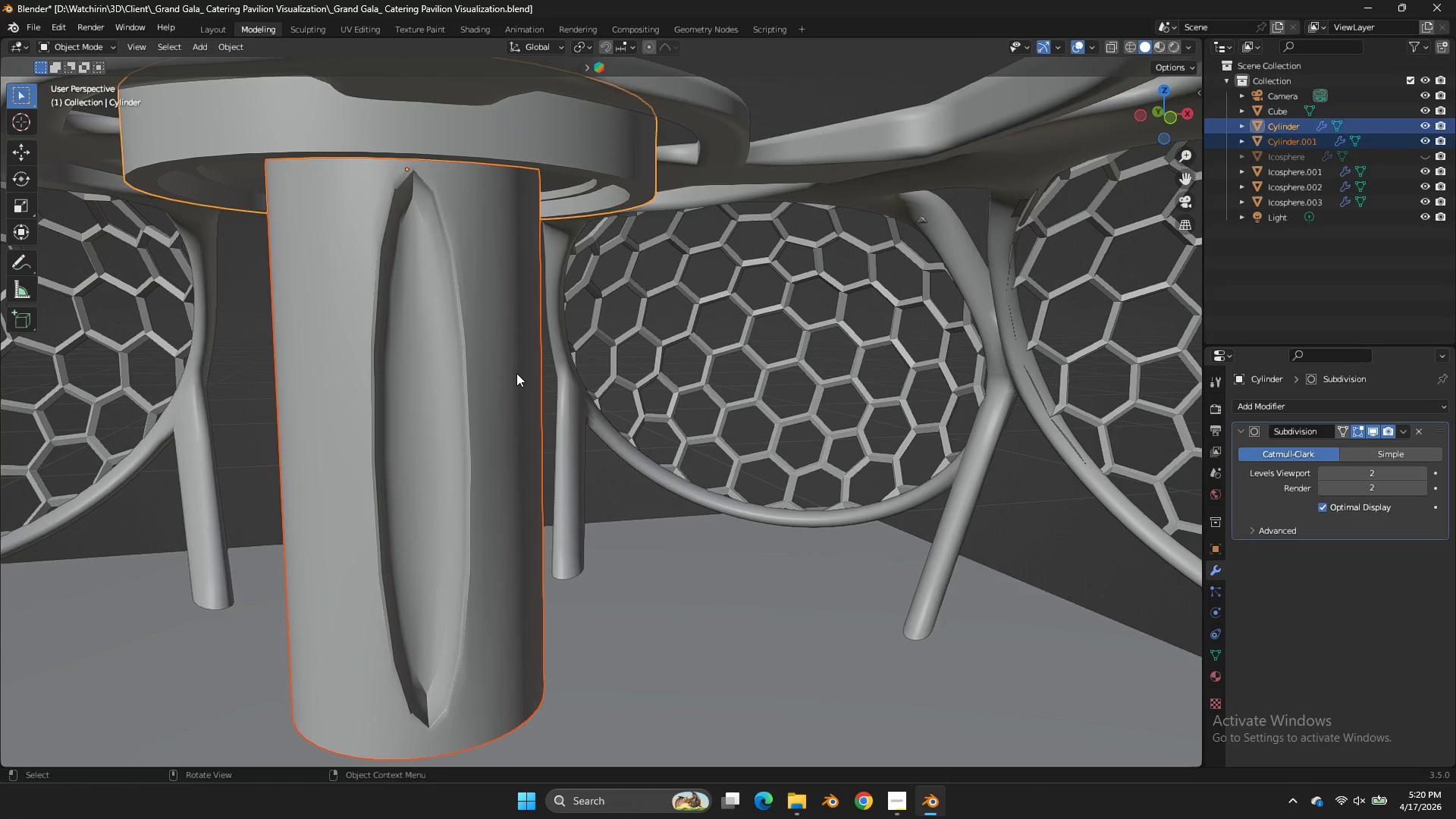 
left_click([516, 373])
 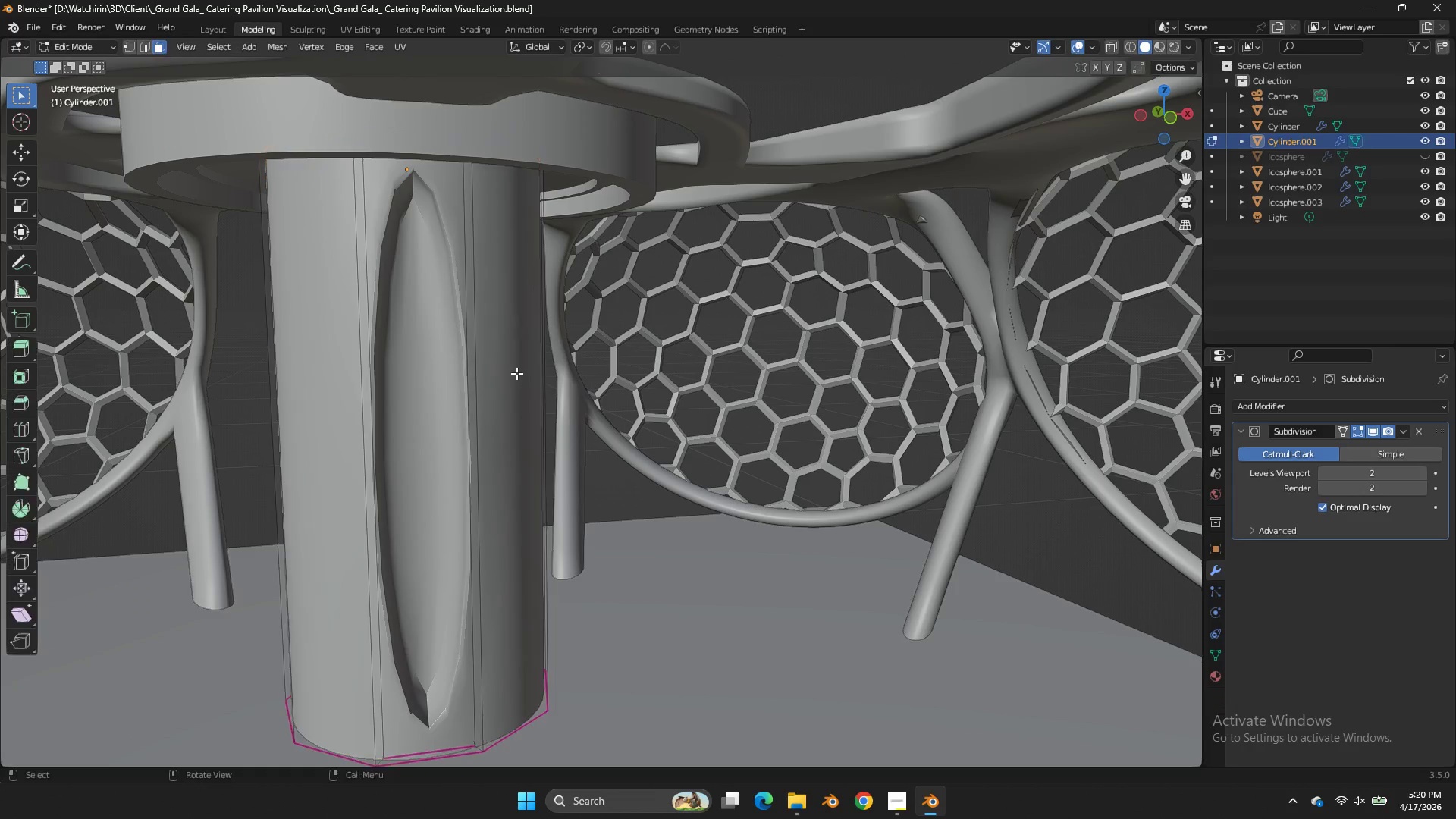 
key(Tab)
 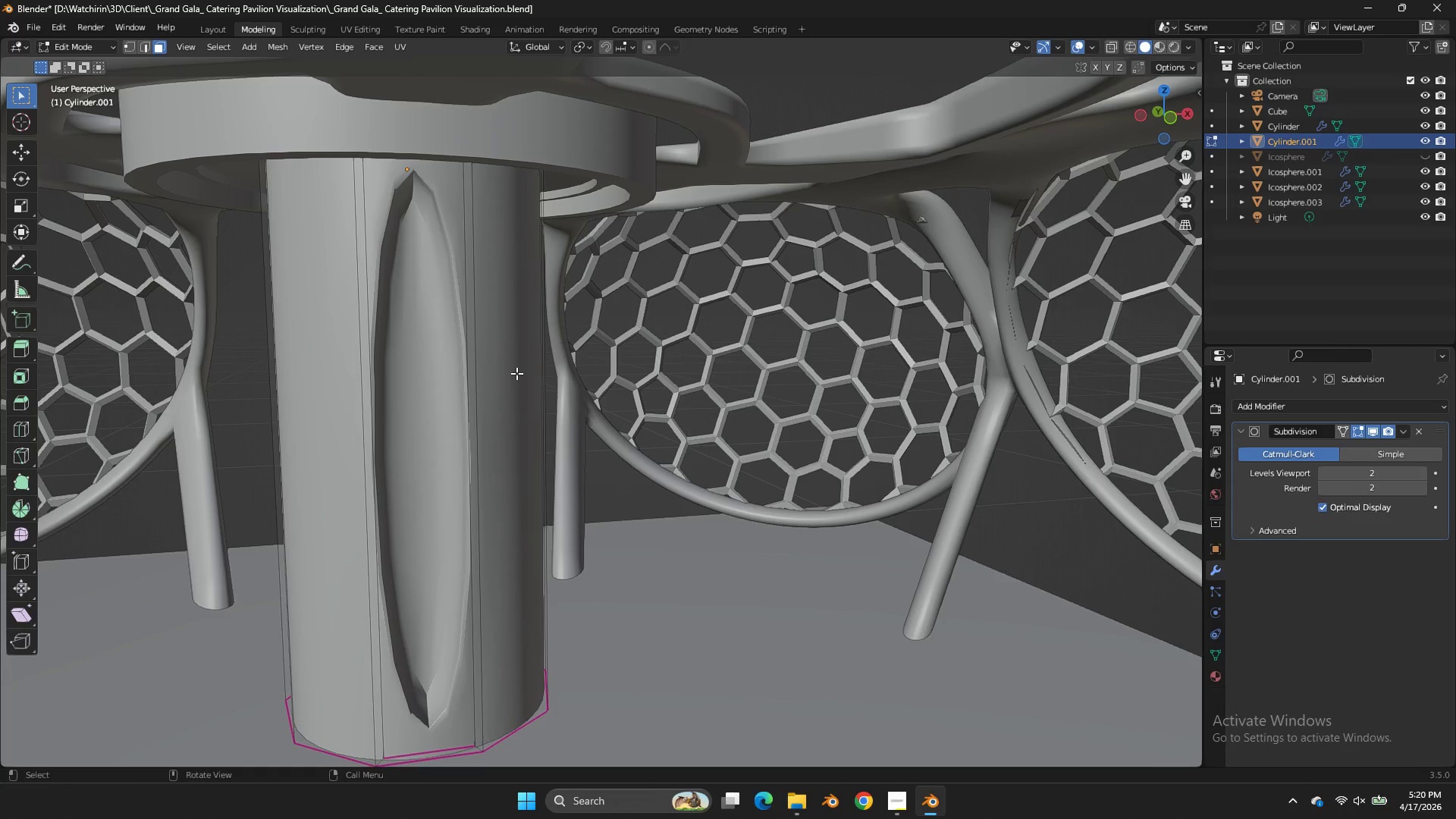 
key(Tab)
 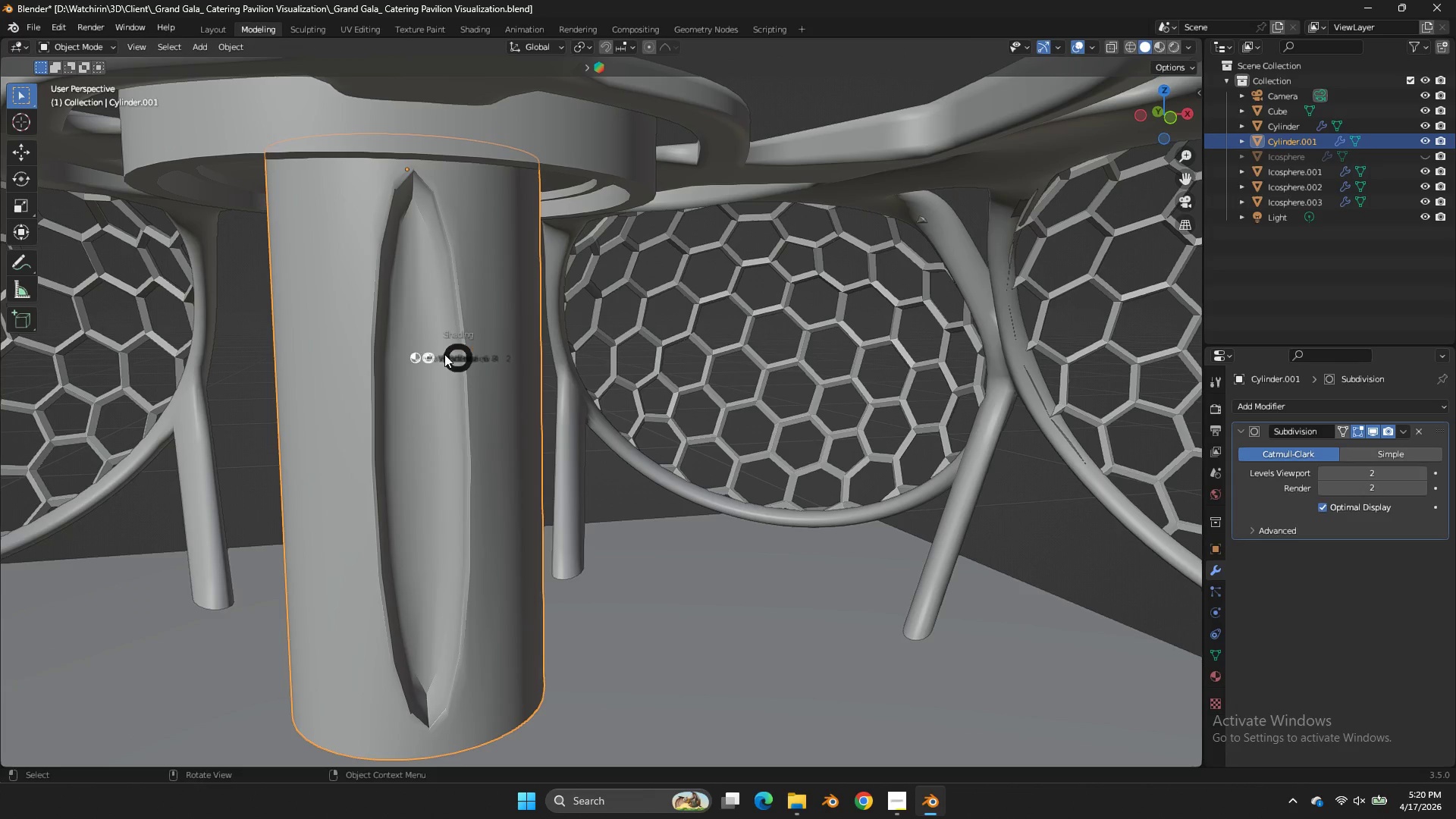 
key(Z)
 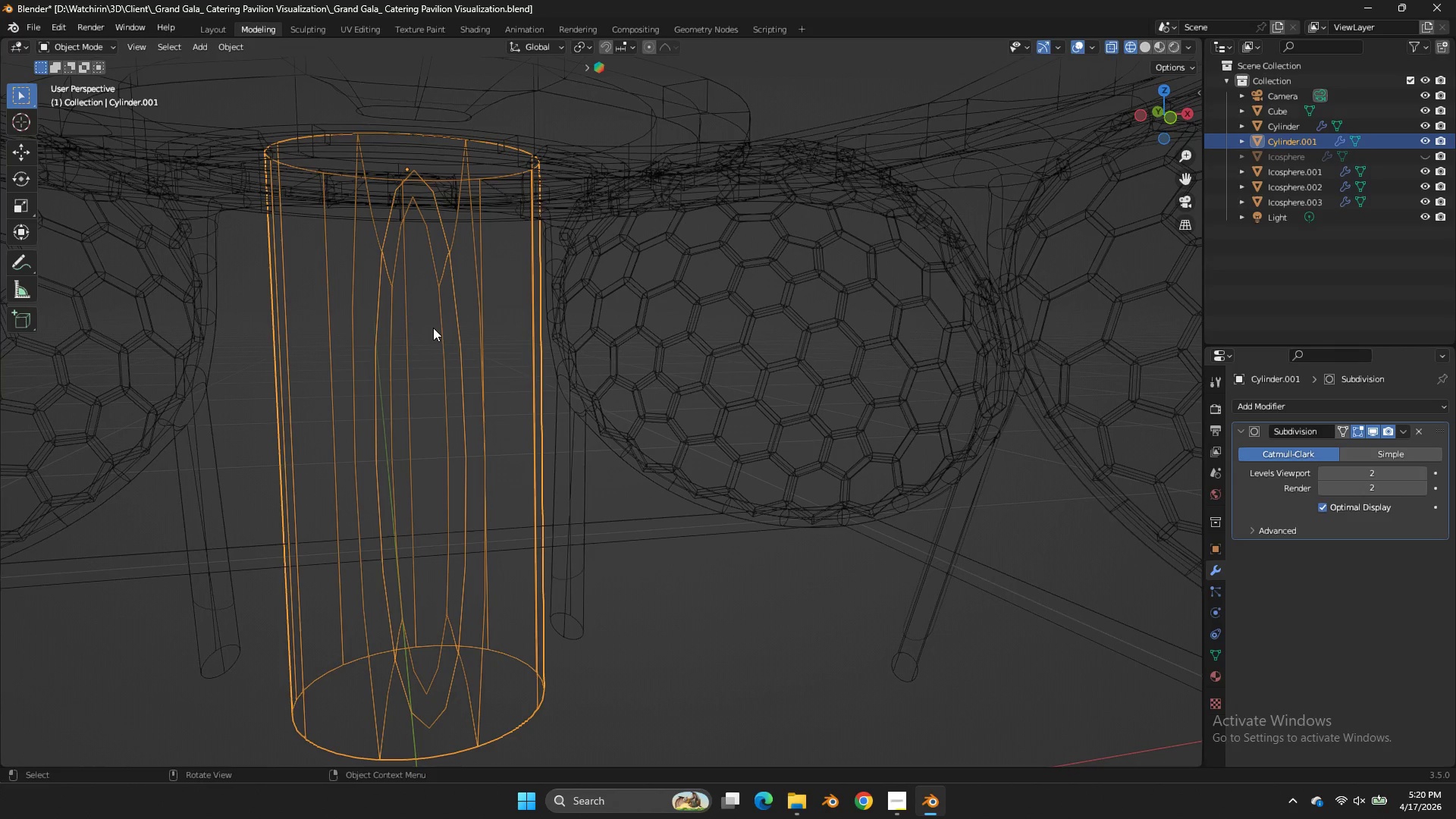 
left_click([433, 328])
 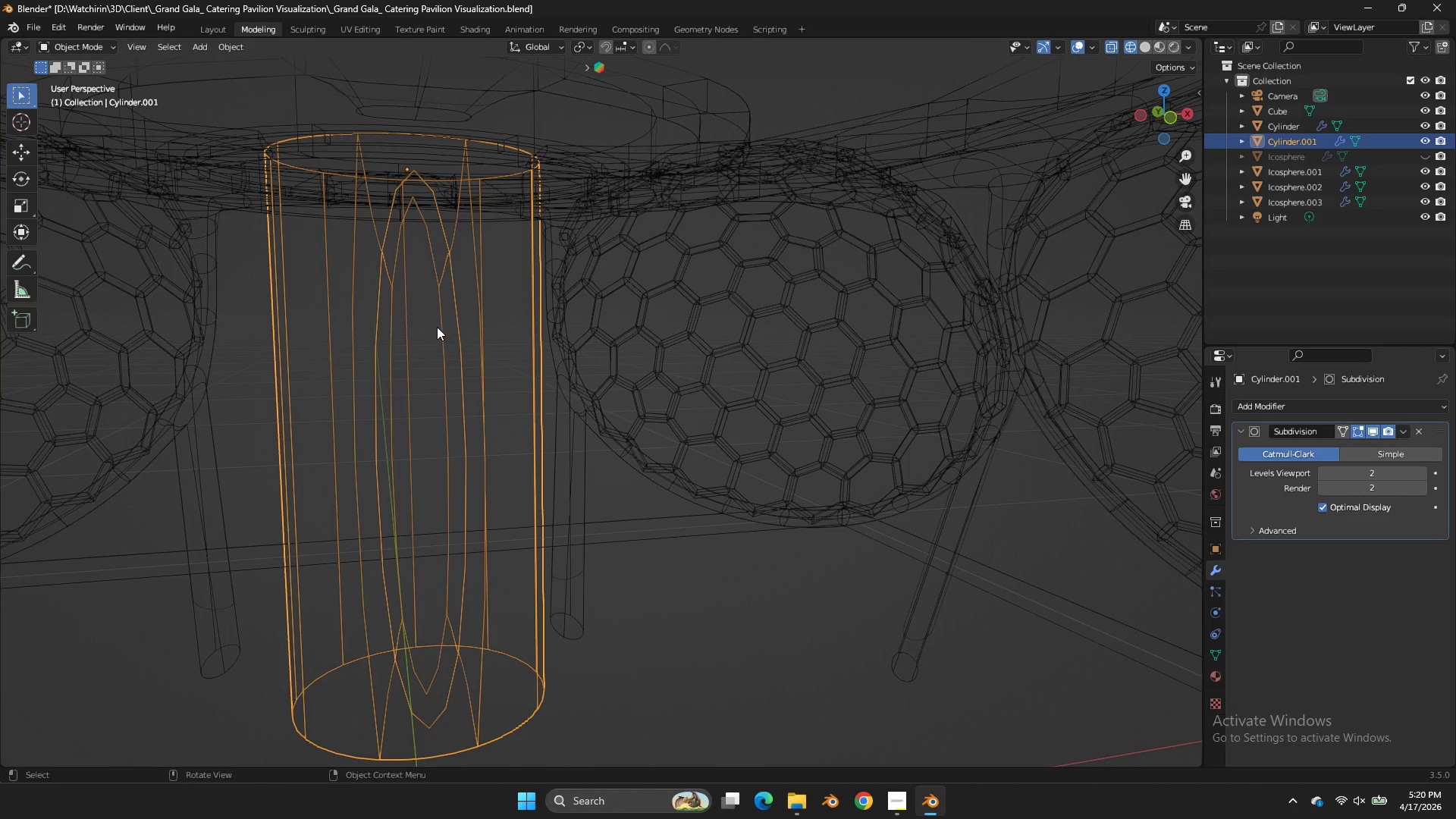 
key(Z)
 